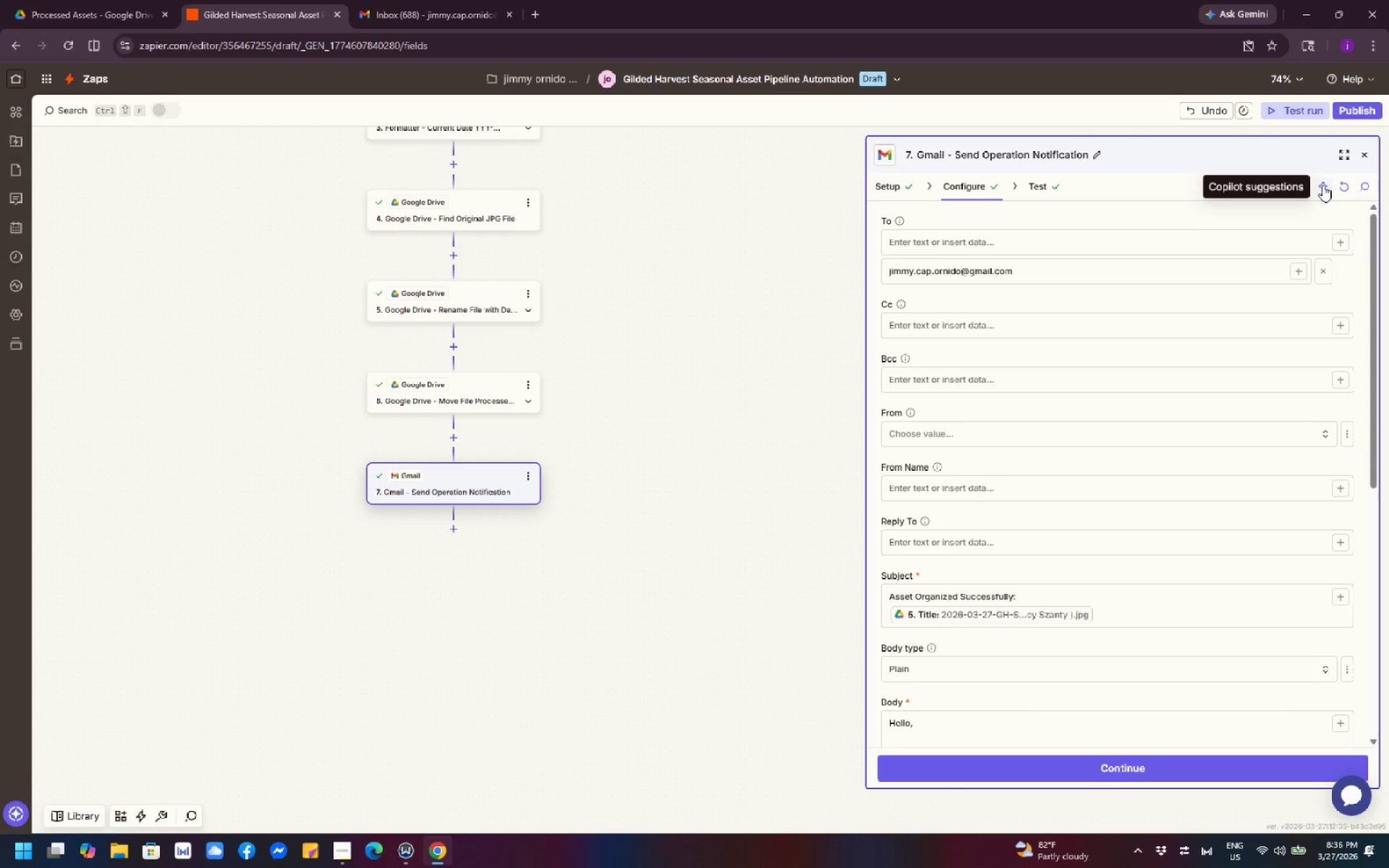 
left_click([723, 361])
 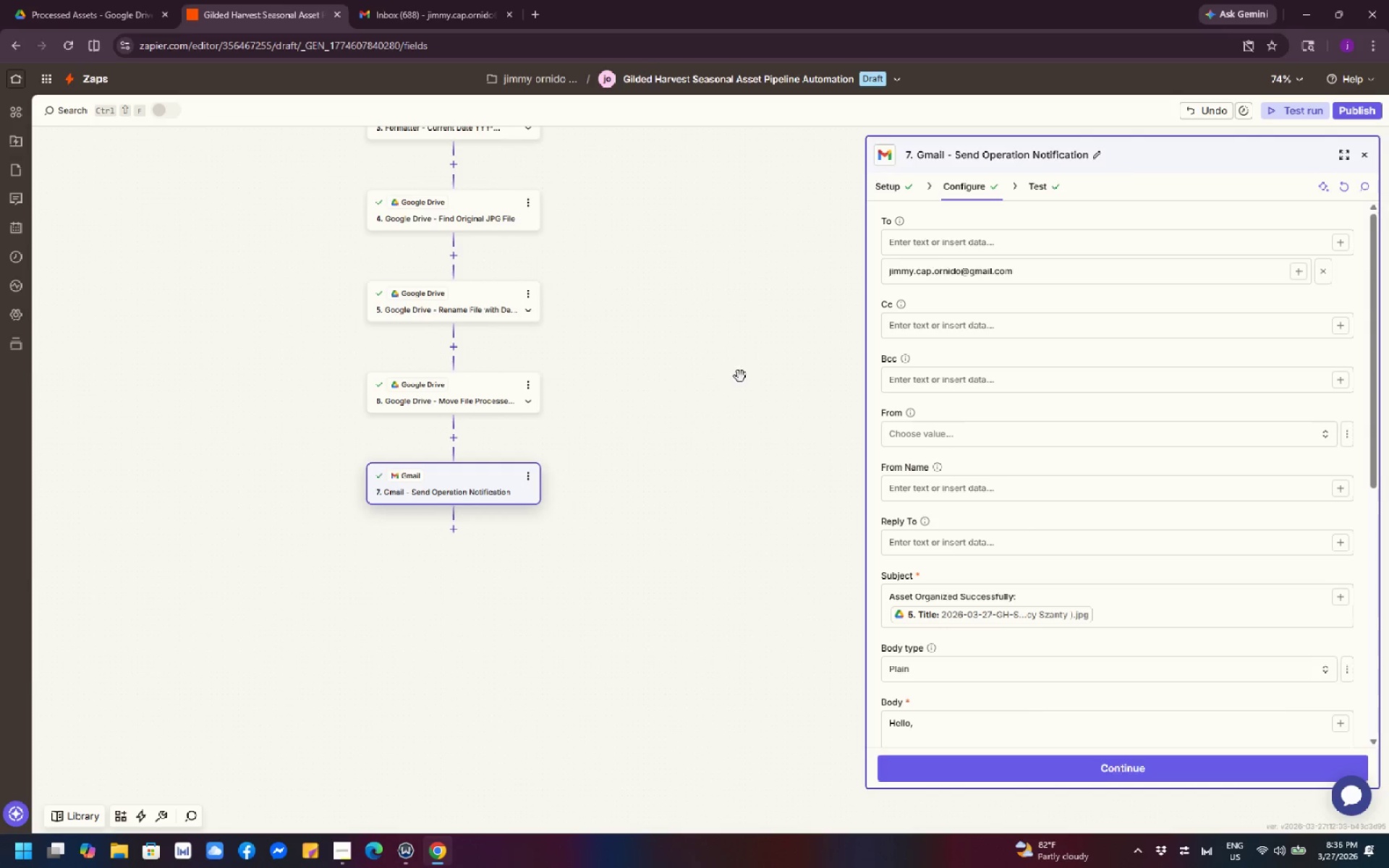 
scroll: coordinate [752, 388], scroll_direction: up, amount: 3.0
 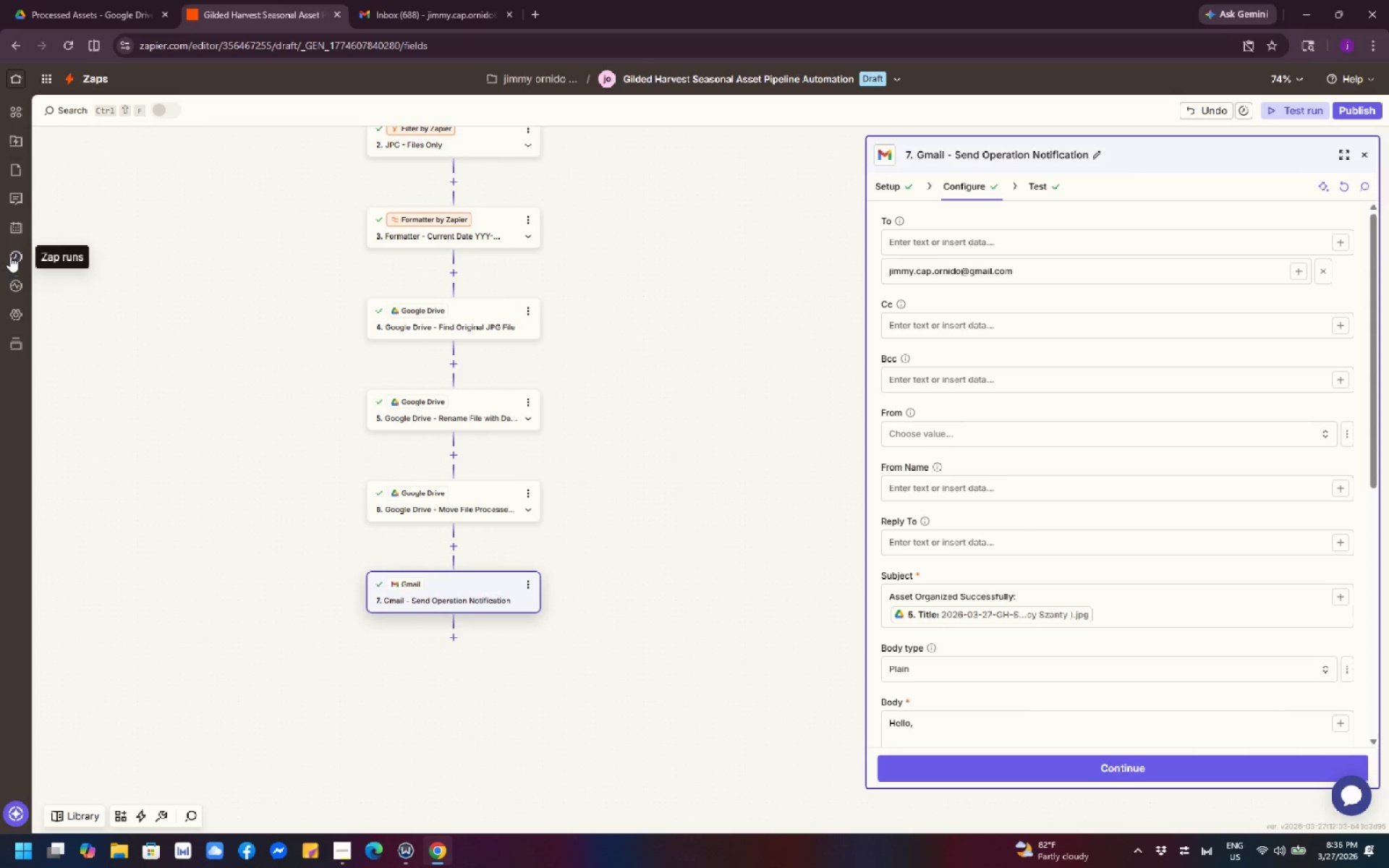 
wait(7.3)
 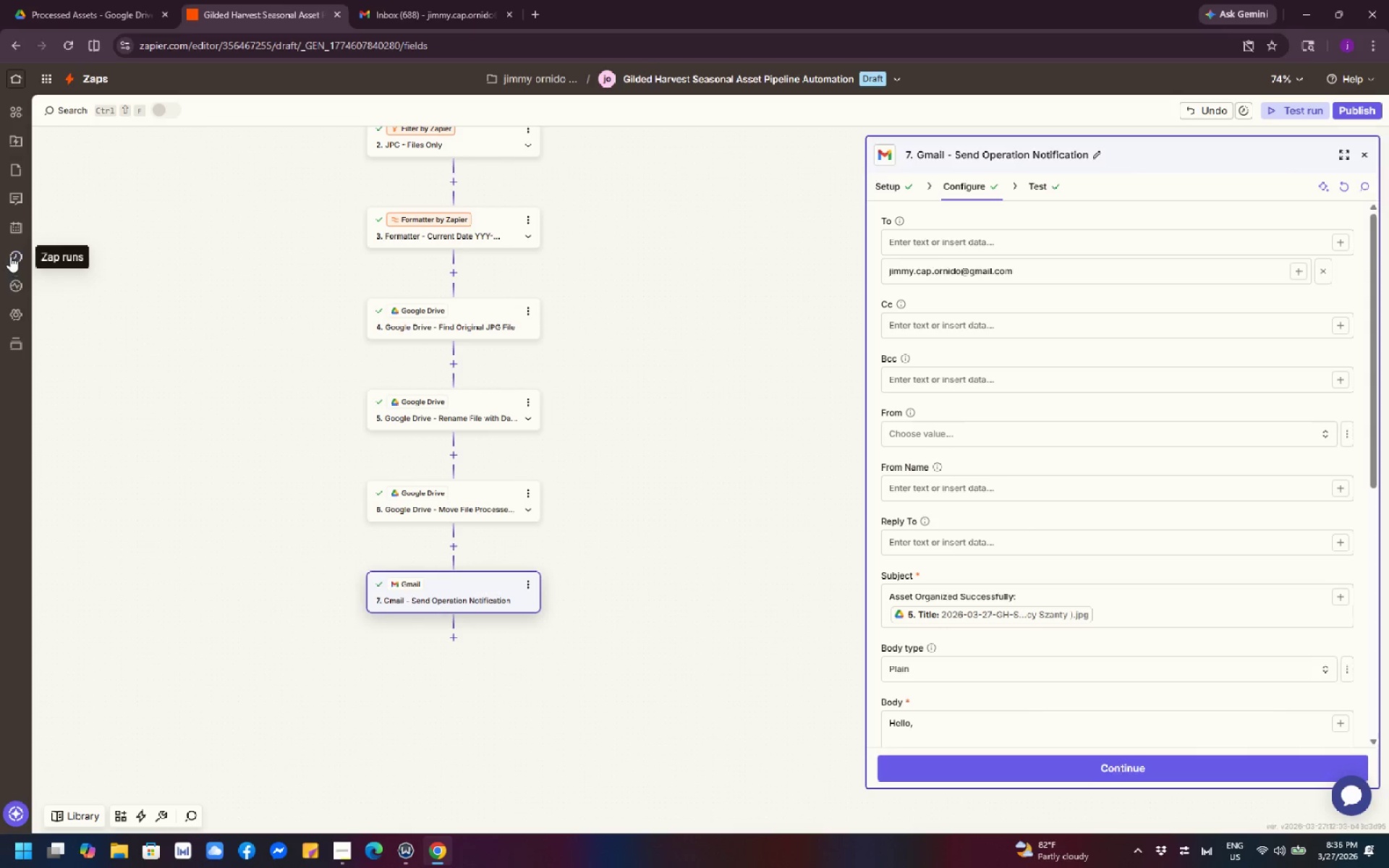 
left_click_drag(start_coordinate=[684, 340], to_coordinate=[694, 477])
 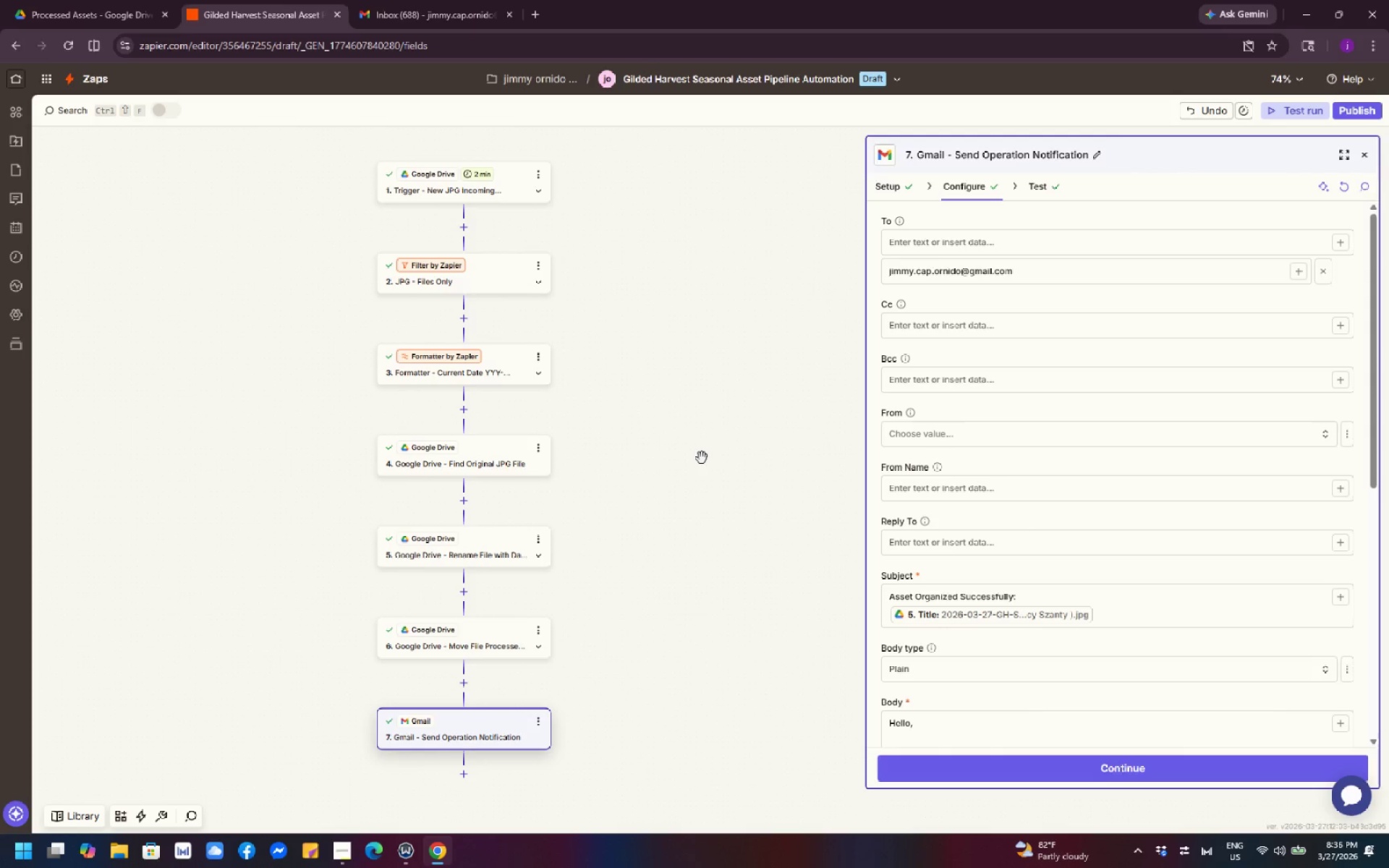 
hold_key(key=ControlLeft, duration=1.06)
 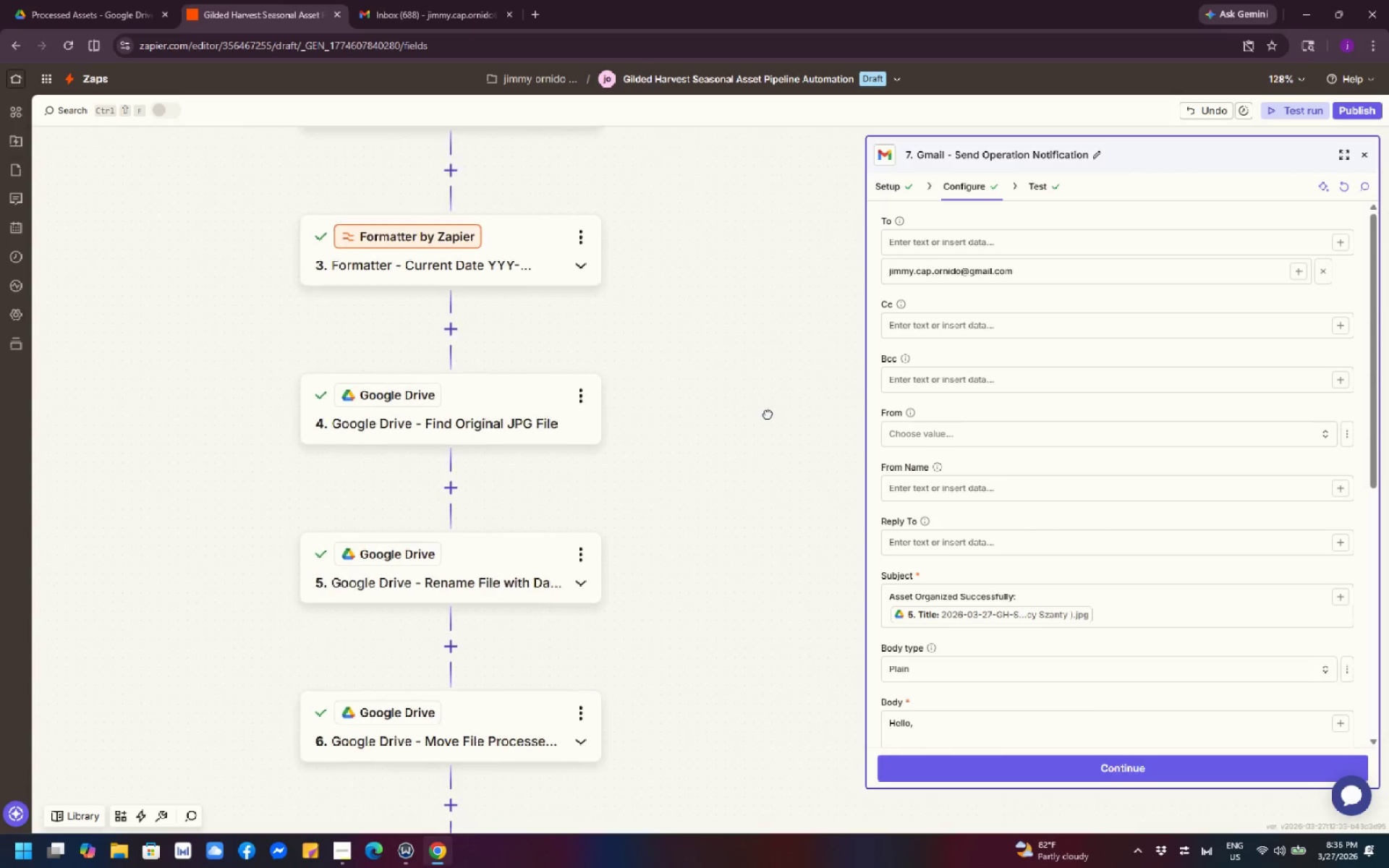 
left_click_drag(start_coordinate=[606, 459], to_coordinate=[755, 346])
 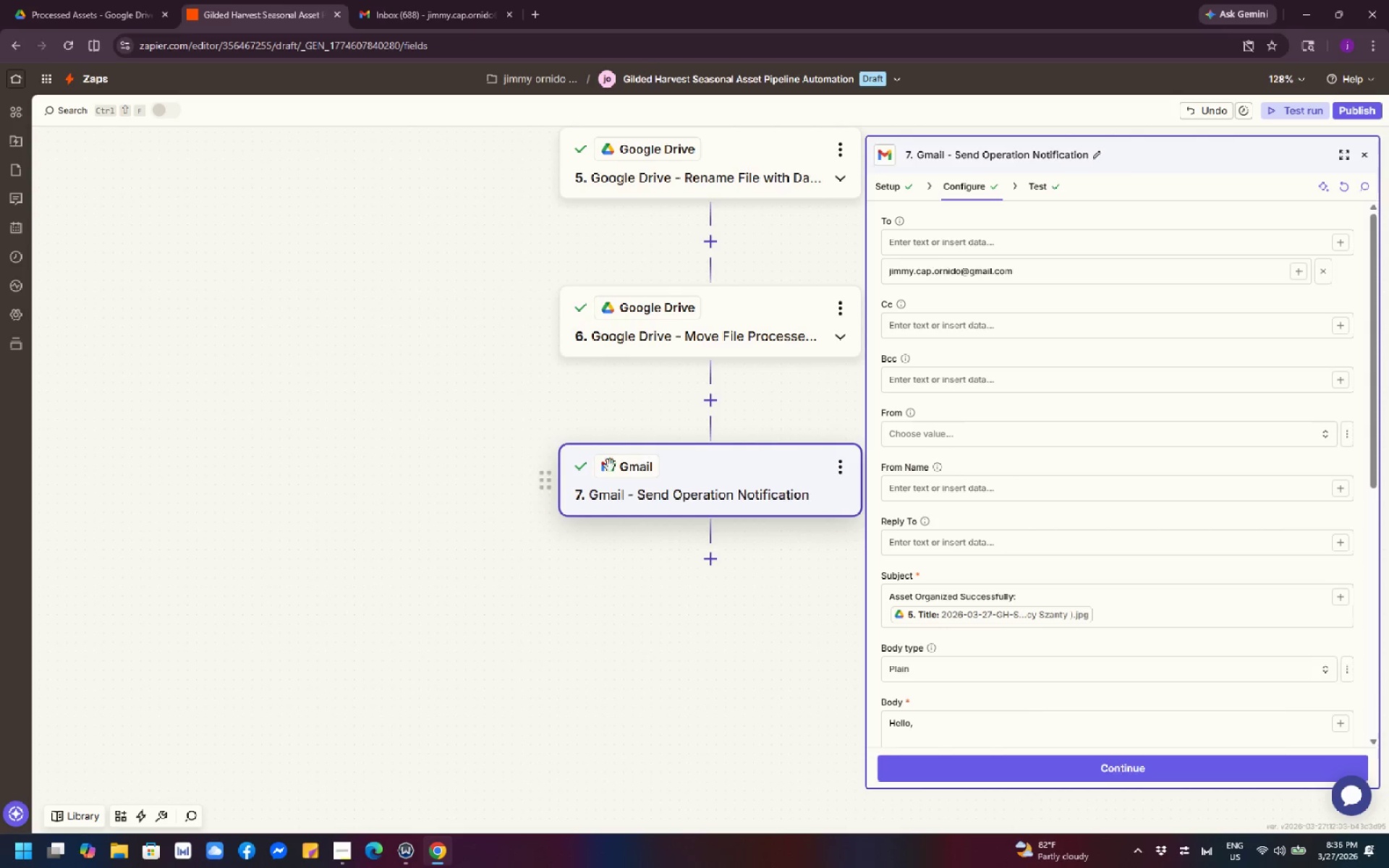 
scroll: coordinate [695, 456], scroll_direction: up, amount: 4.0
 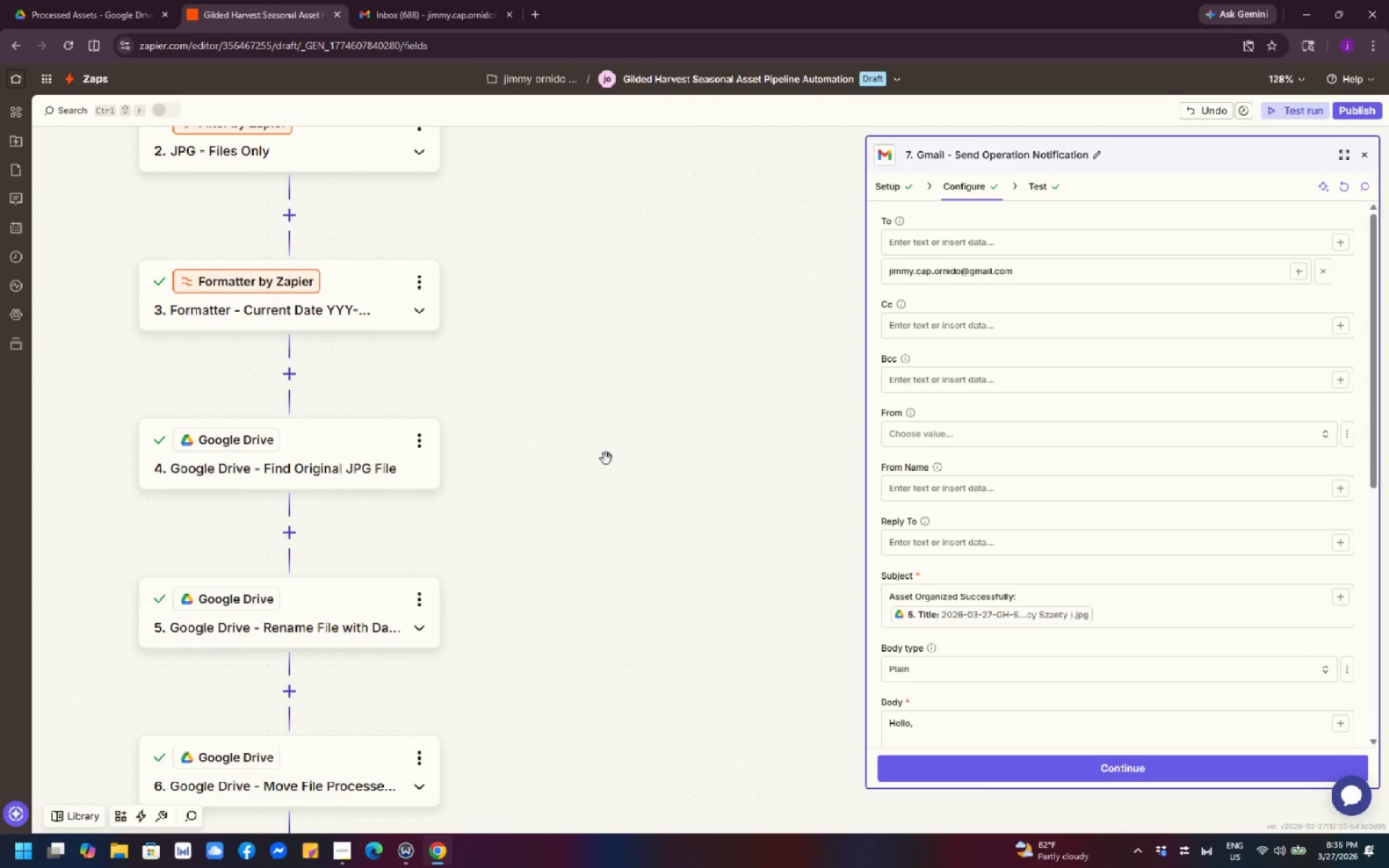 
left_click_drag(start_coordinate=[509, 438], to_coordinate=[399, 488])
 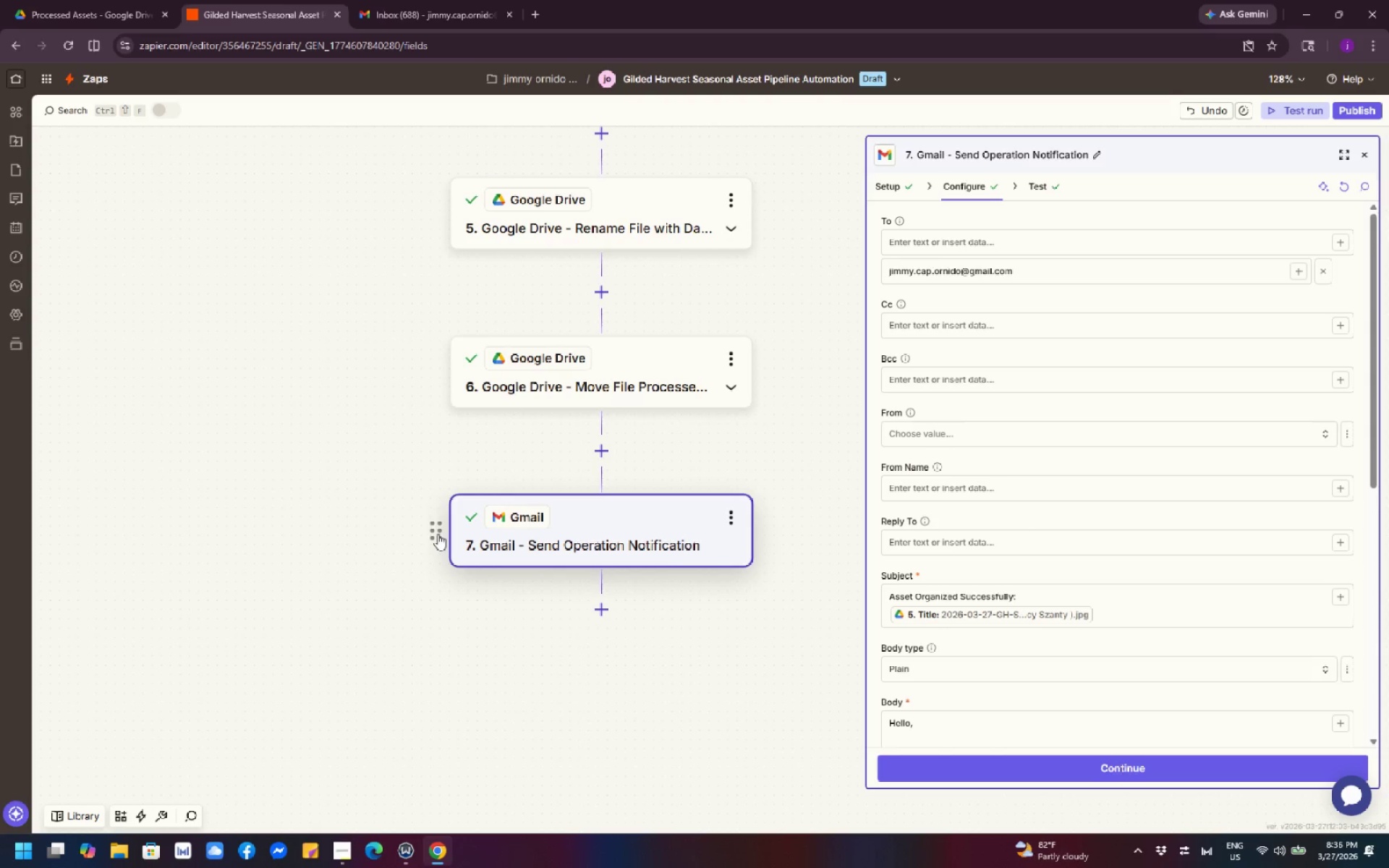 
left_click_drag(start_coordinate=[438, 534], to_coordinate=[388, 523])
 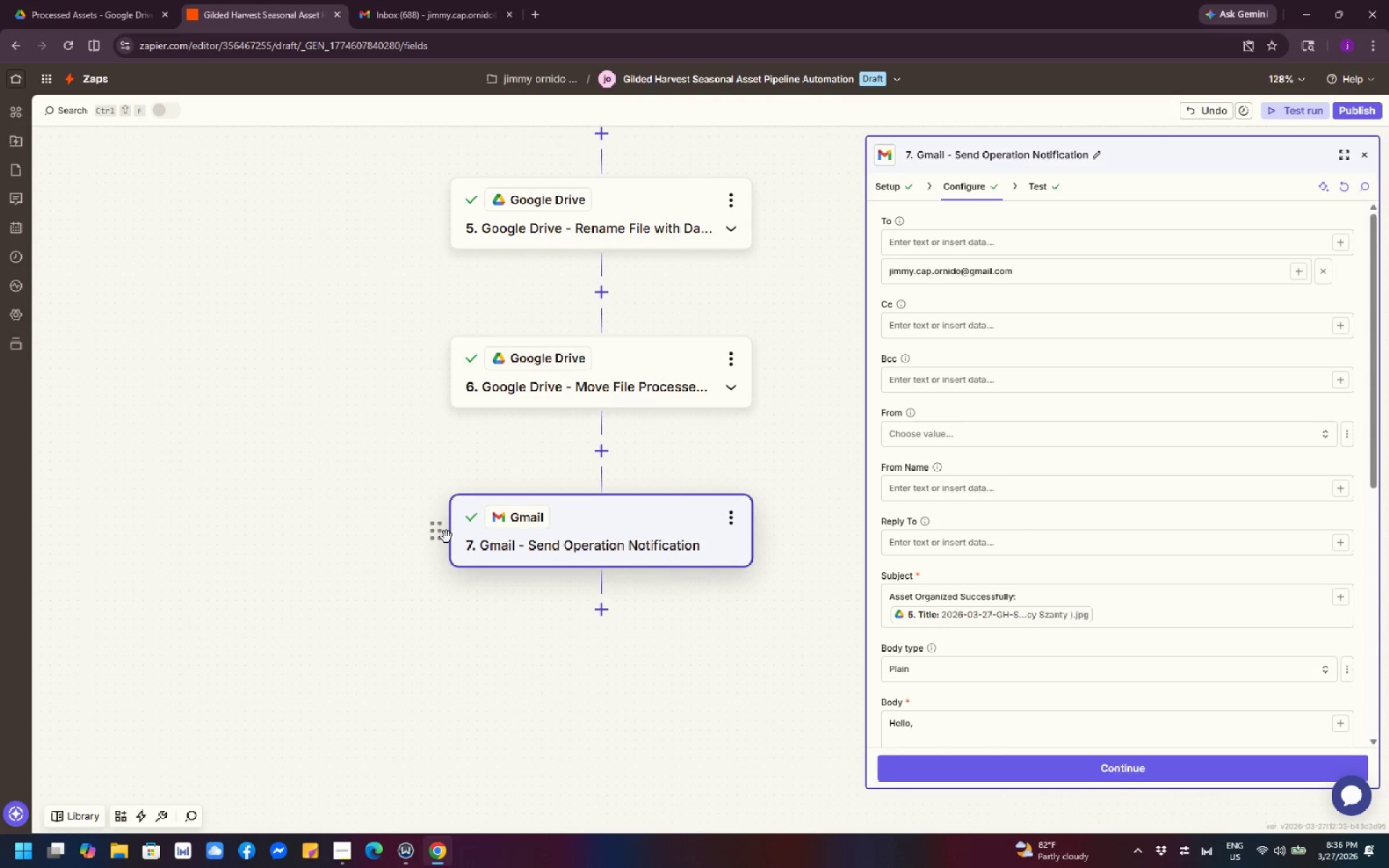 
left_click_drag(start_coordinate=[432, 542], to_coordinate=[85, 582])
 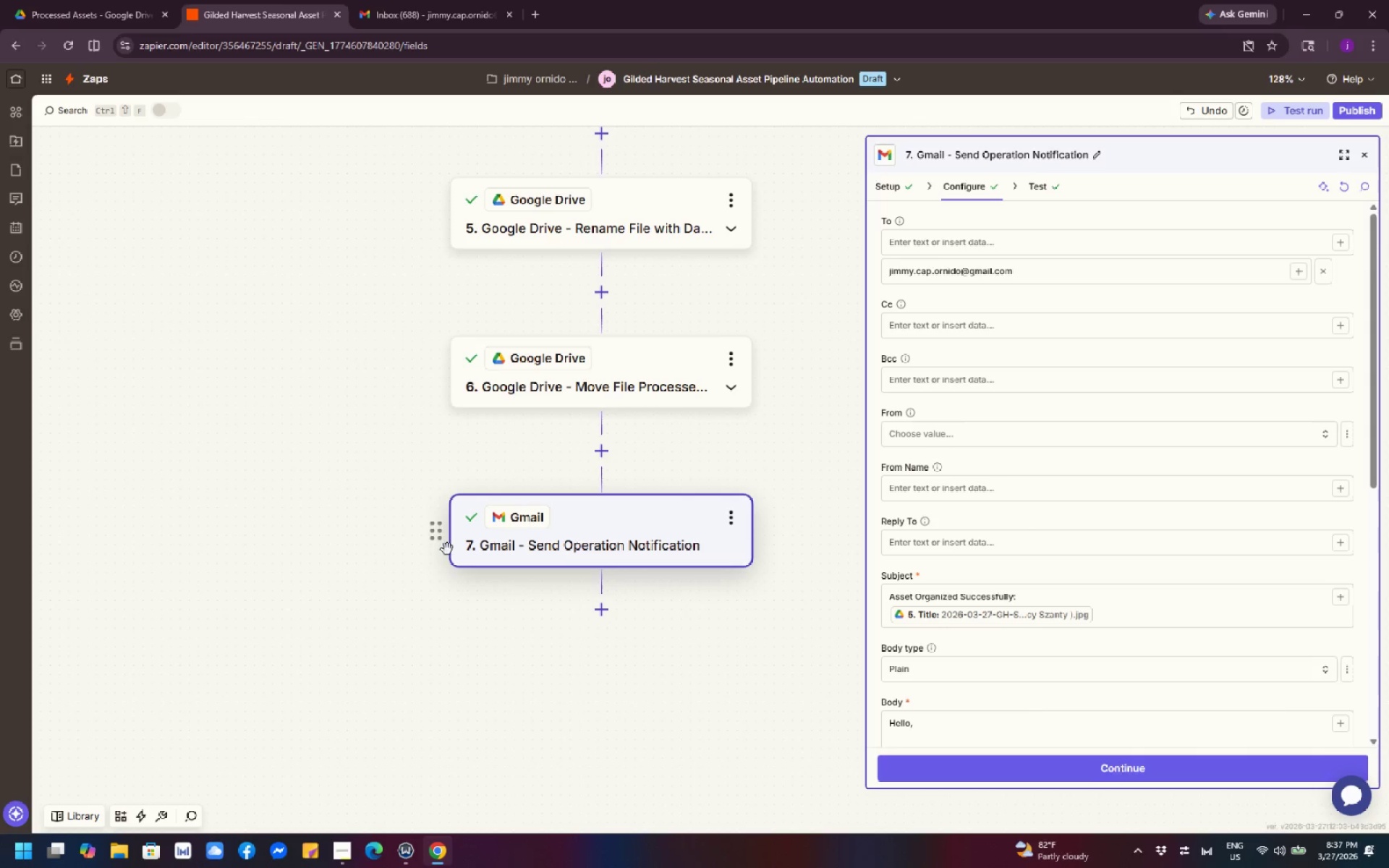 
left_click_drag(start_coordinate=[436, 540], to_coordinate=[441, 526])
 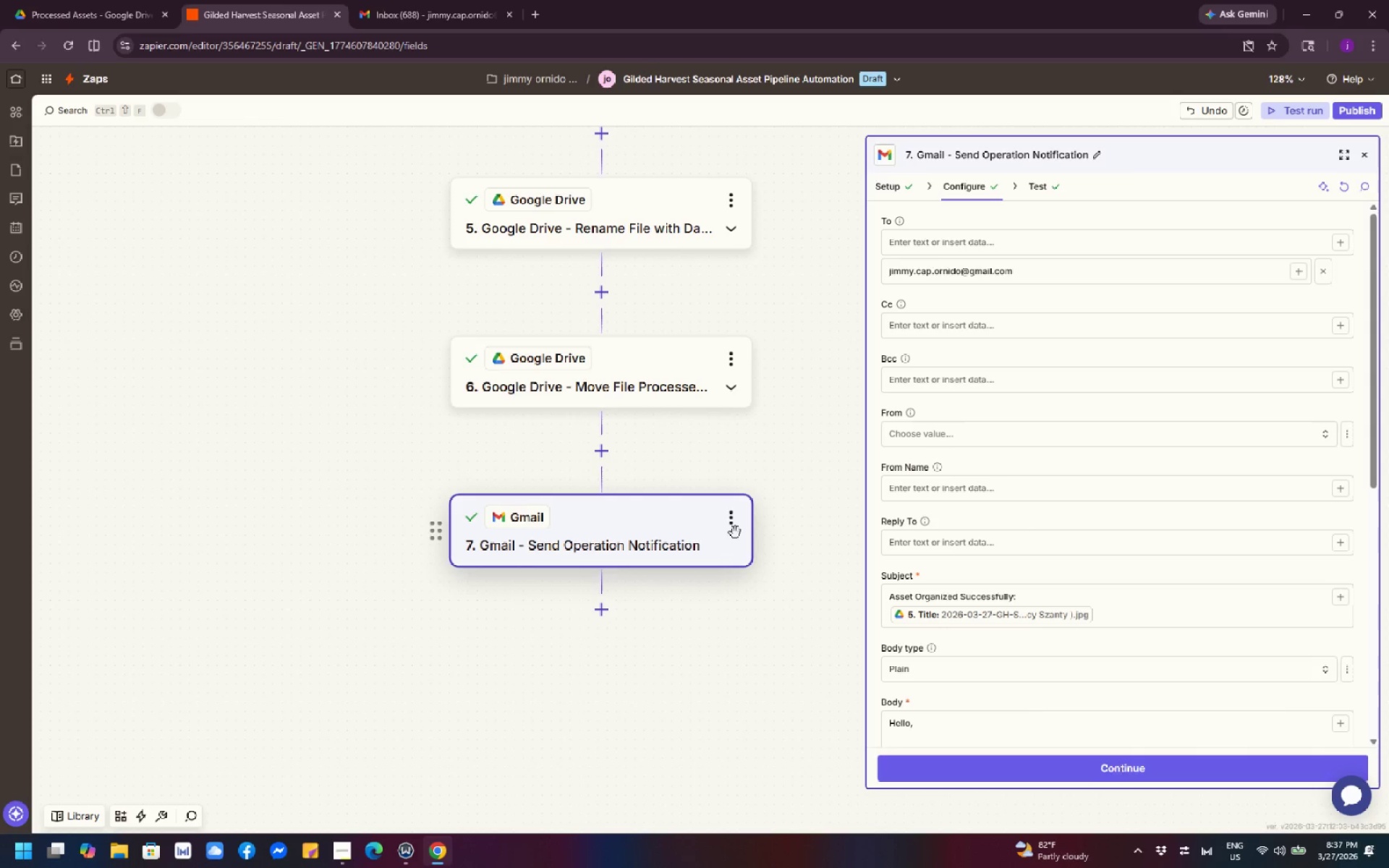 
left_click_drag(start_coordinate=[720, 555], to_coordinate=[645, 537])
 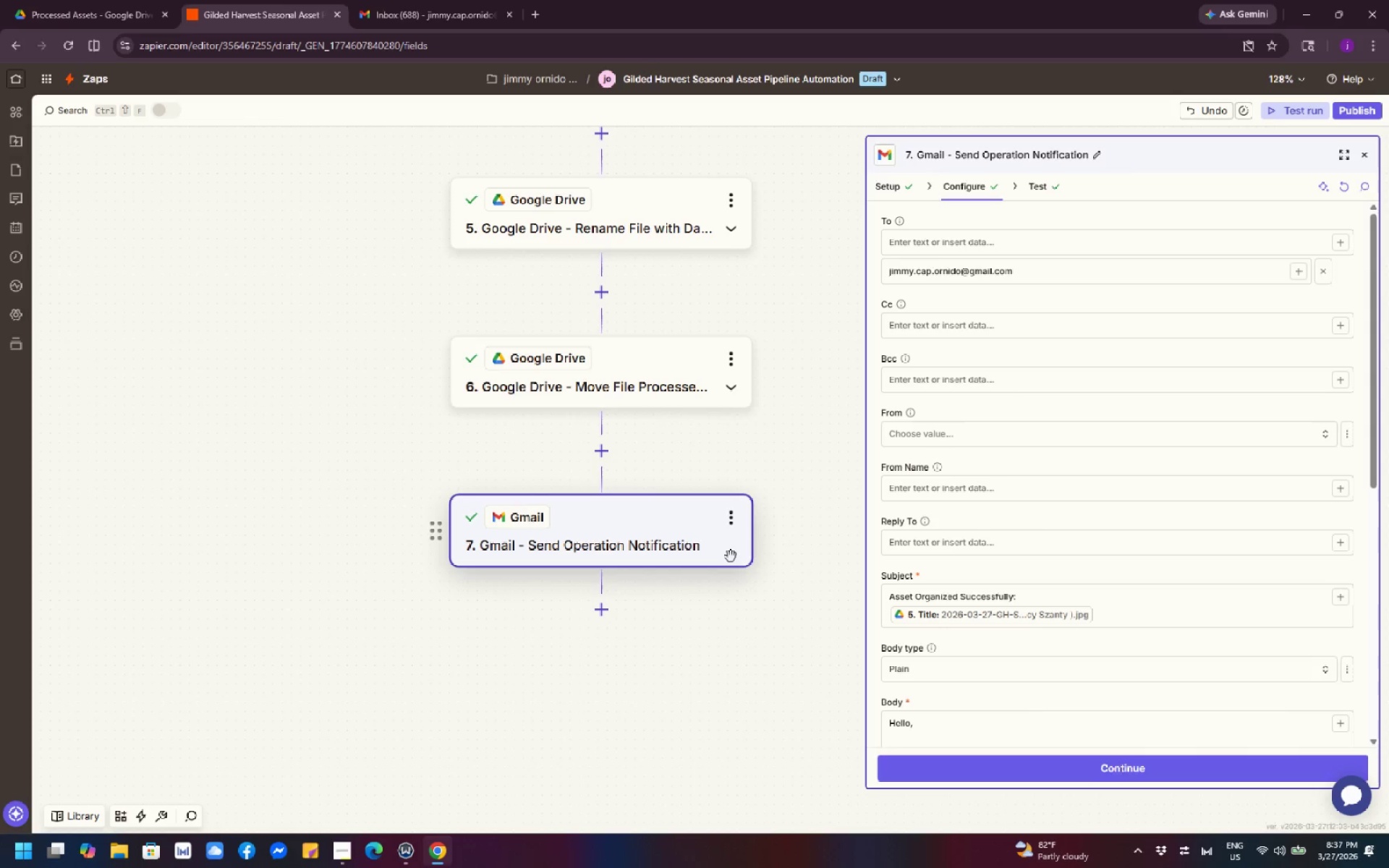 
left_click([727, 606])
 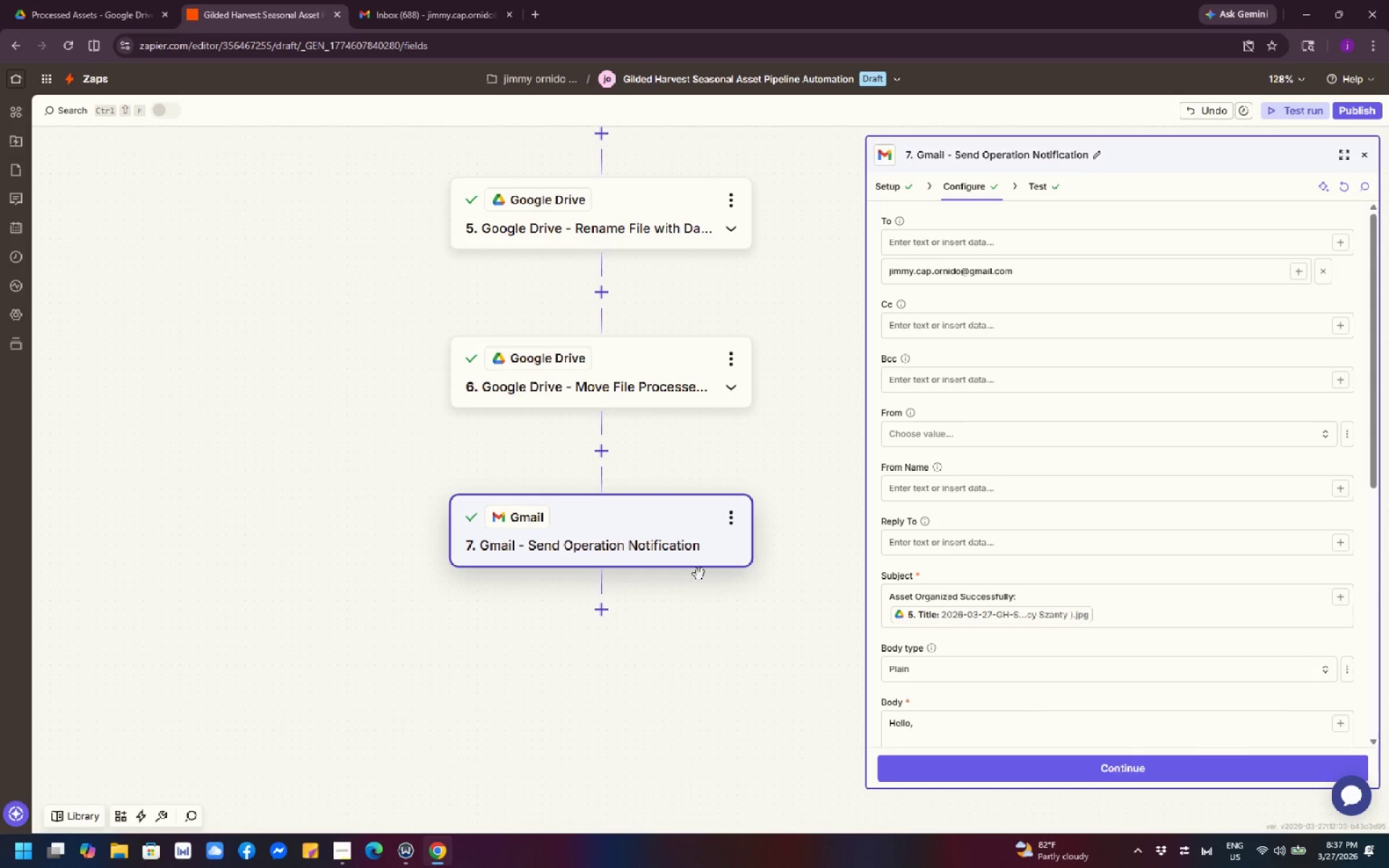 
left_click_drag(start_coordinate=[697, 555], to_coordinate=[649, 553])
 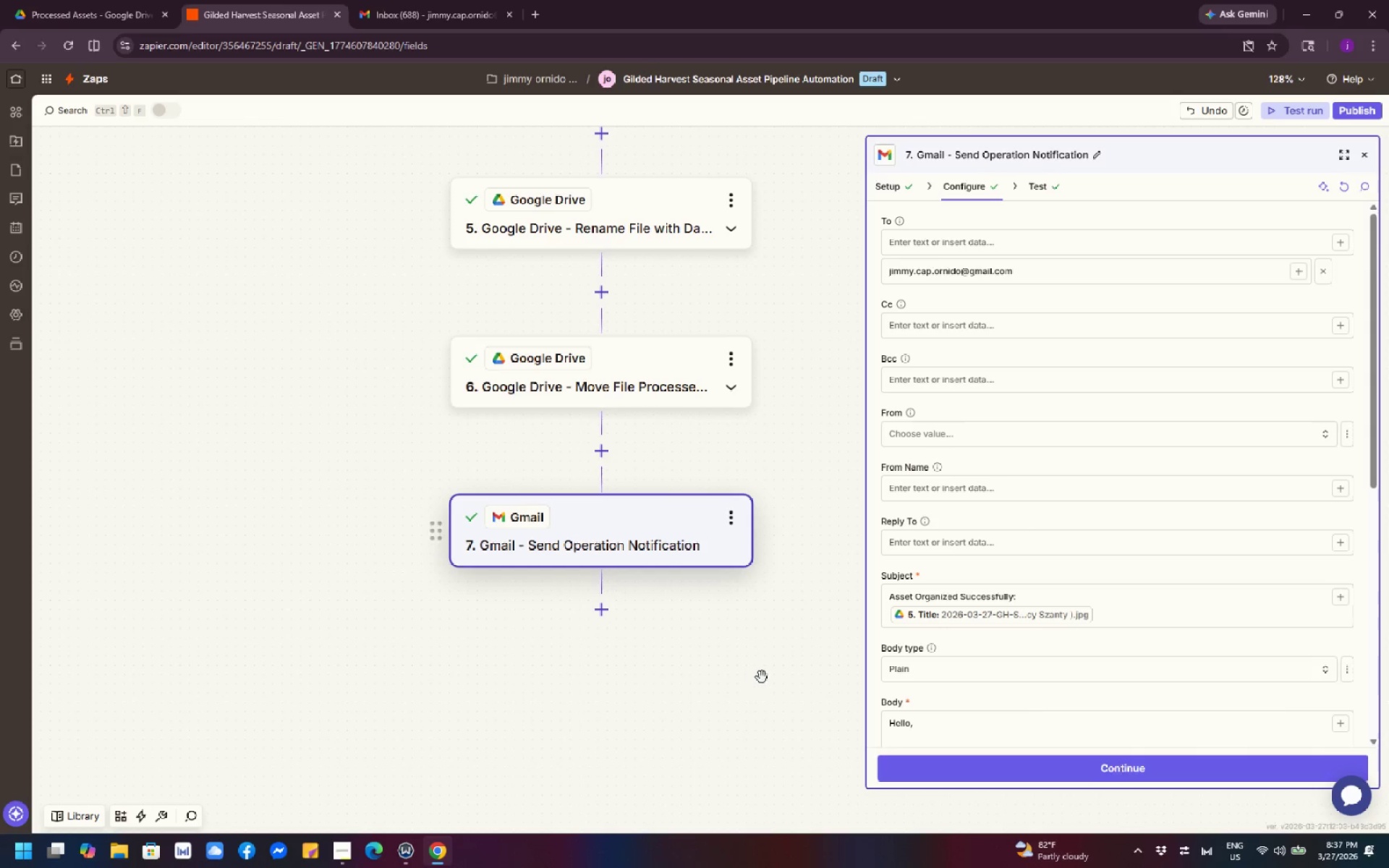 
left_click_drag(start_coordinate=[762, 677], to_coordinate=[628, 714])
 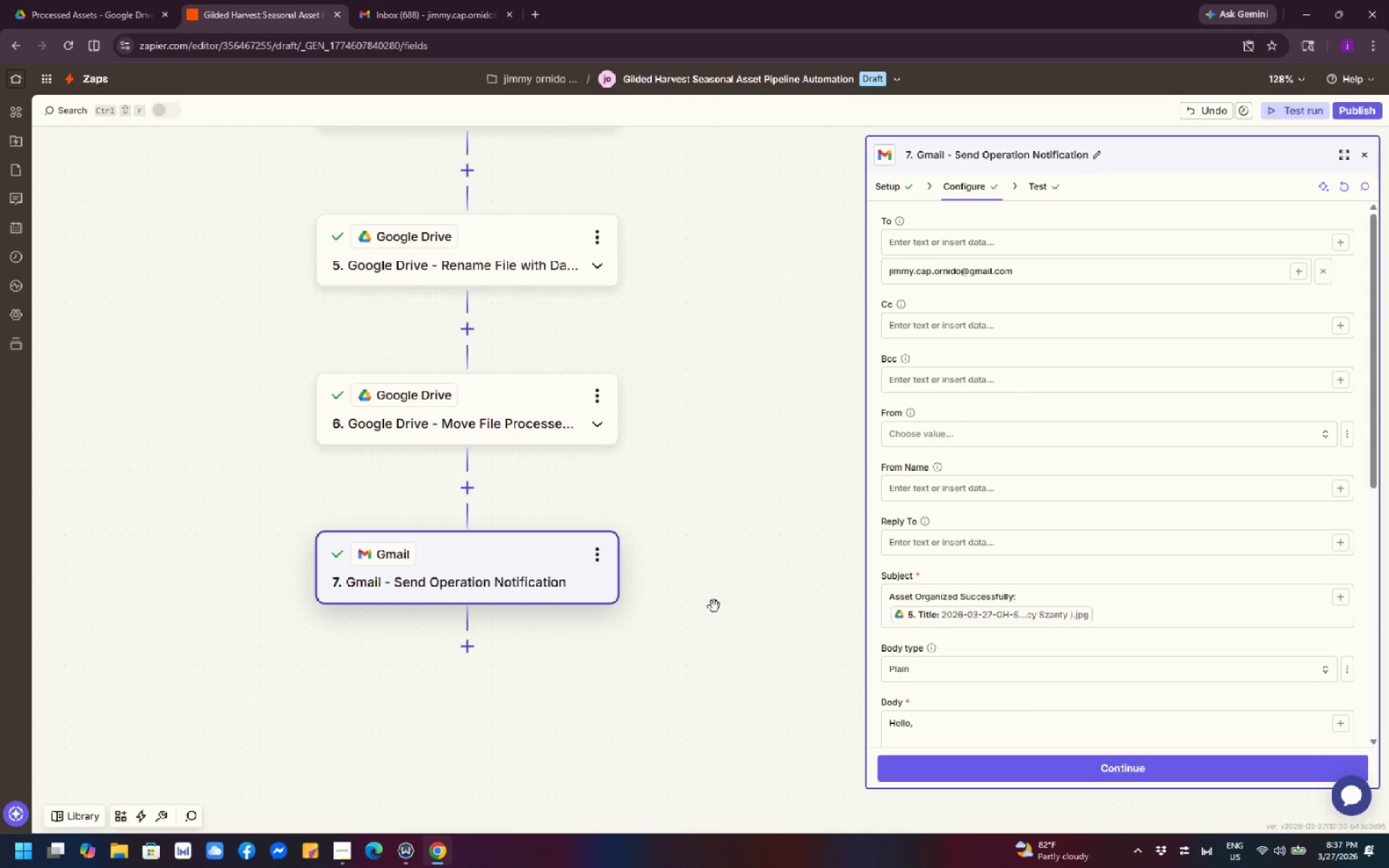 
double_click([713, 606])
 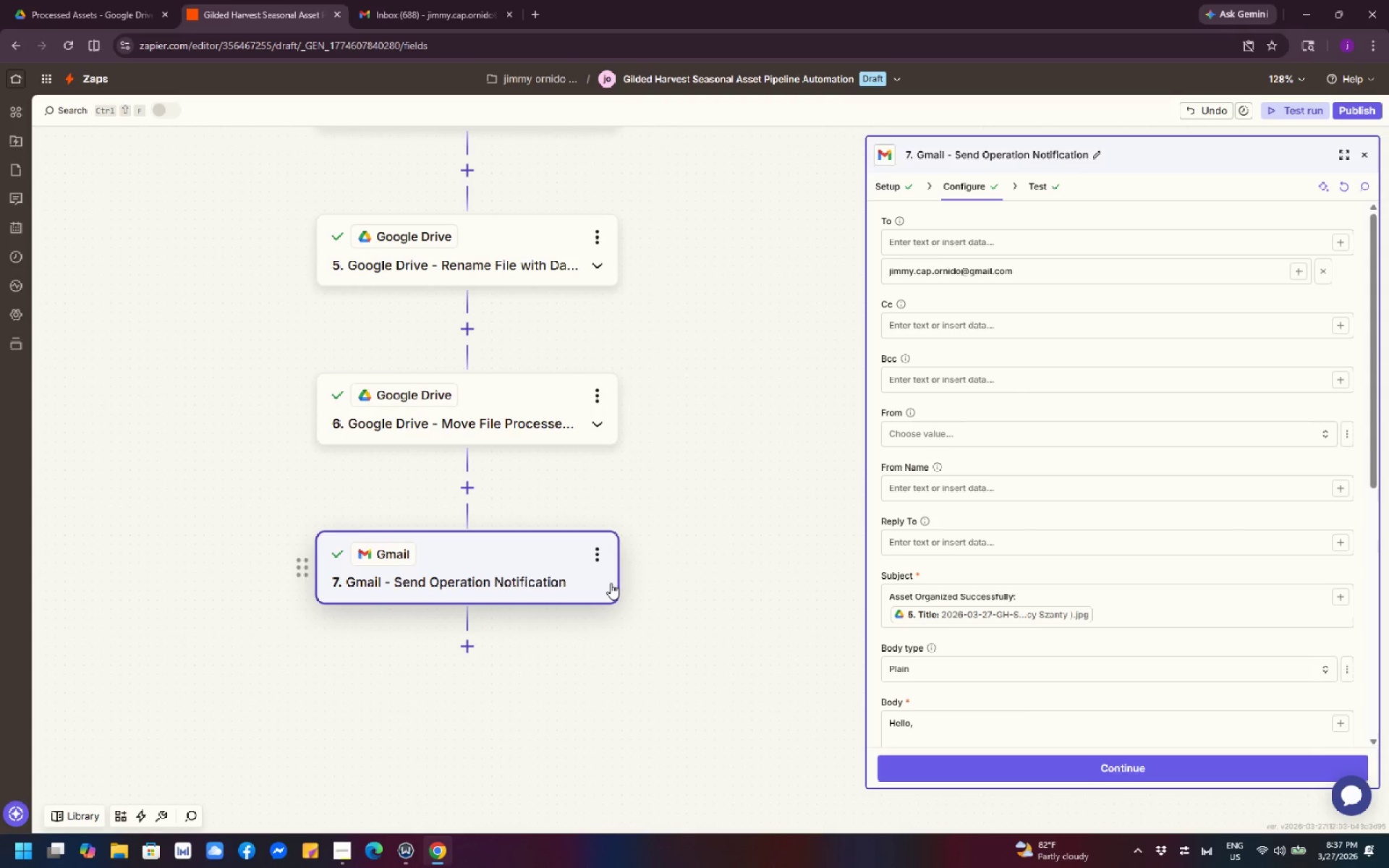 
left_click([603, 583])
 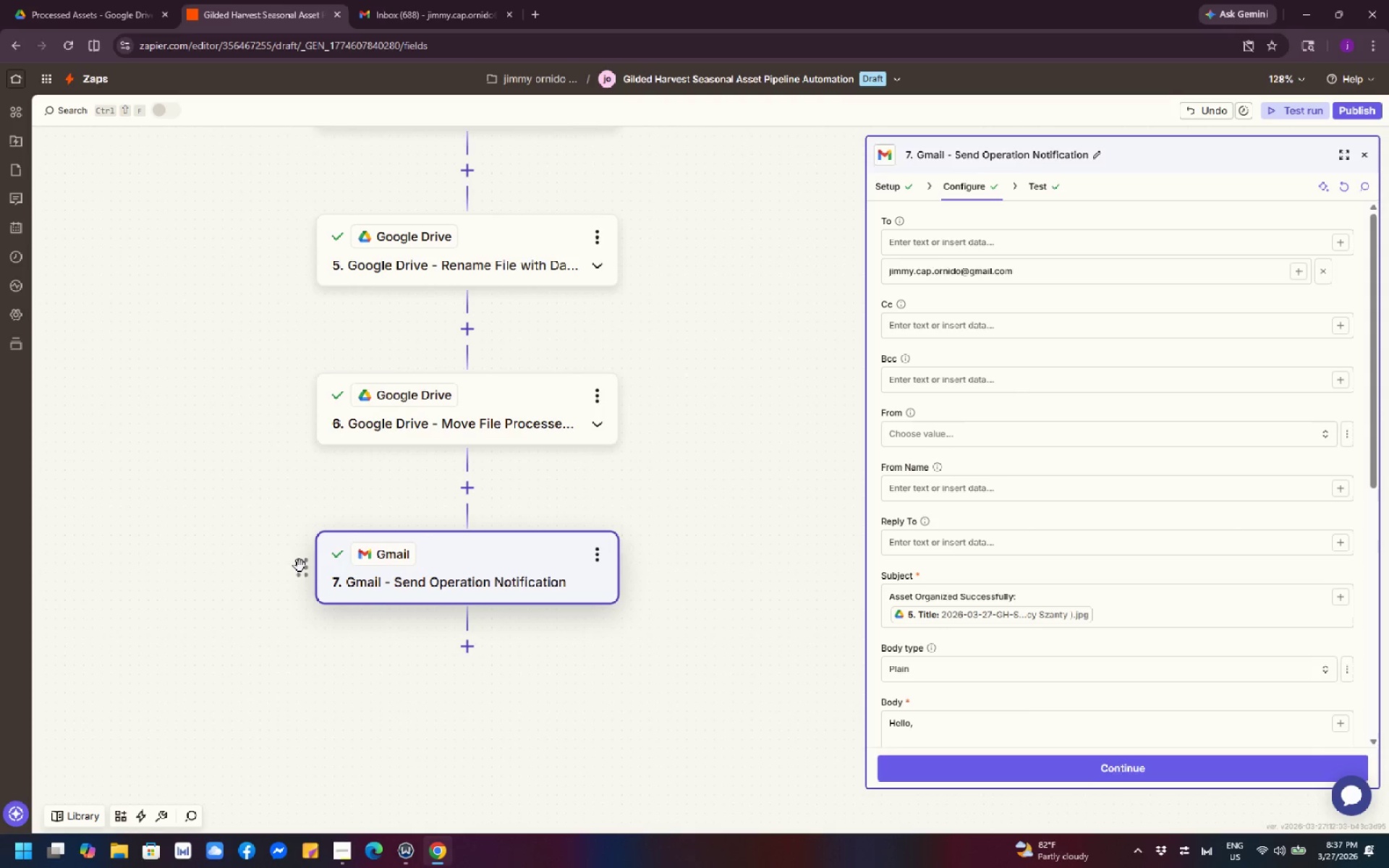 
left_click([305, 567])
 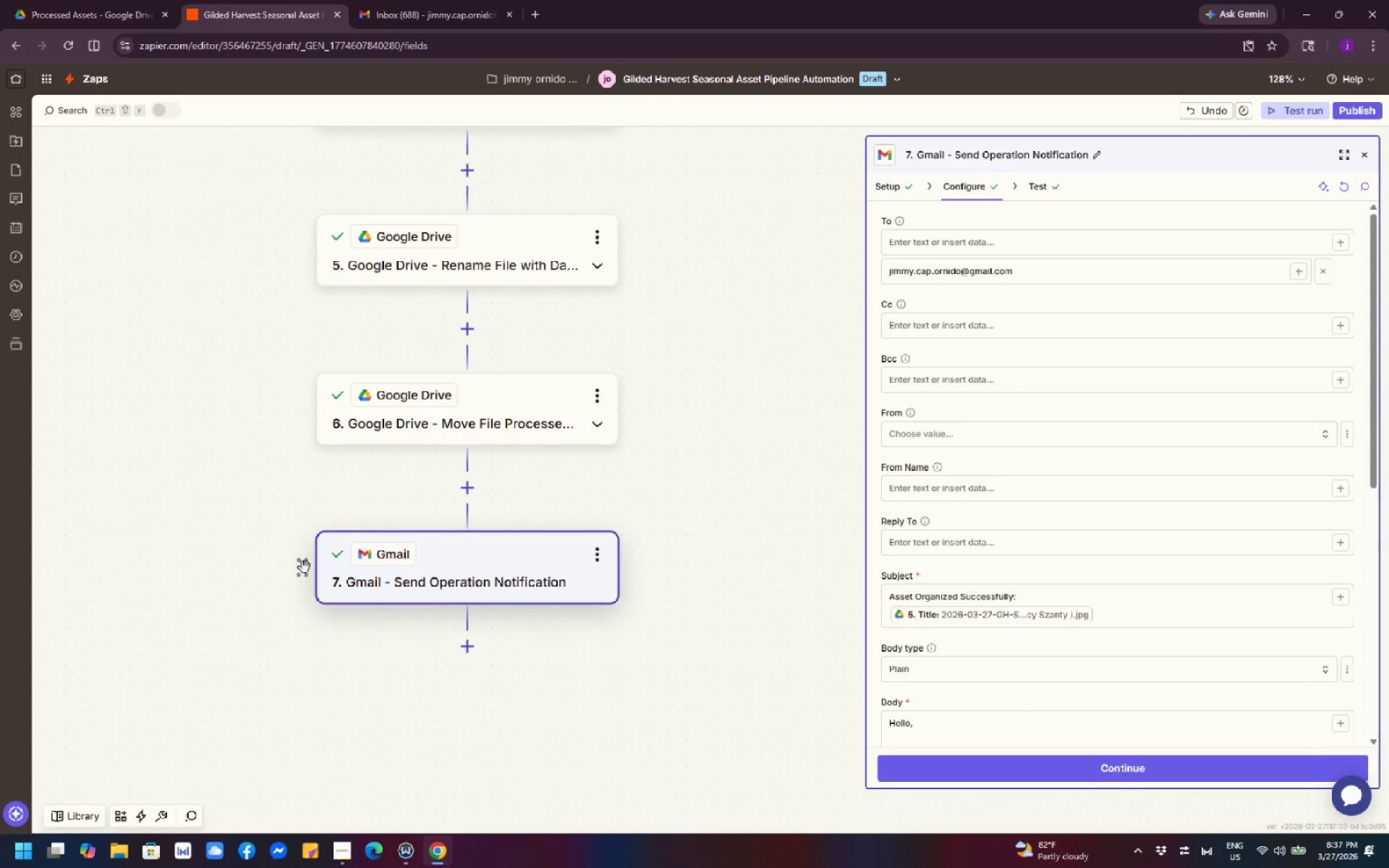 
left_click([305, 567])
 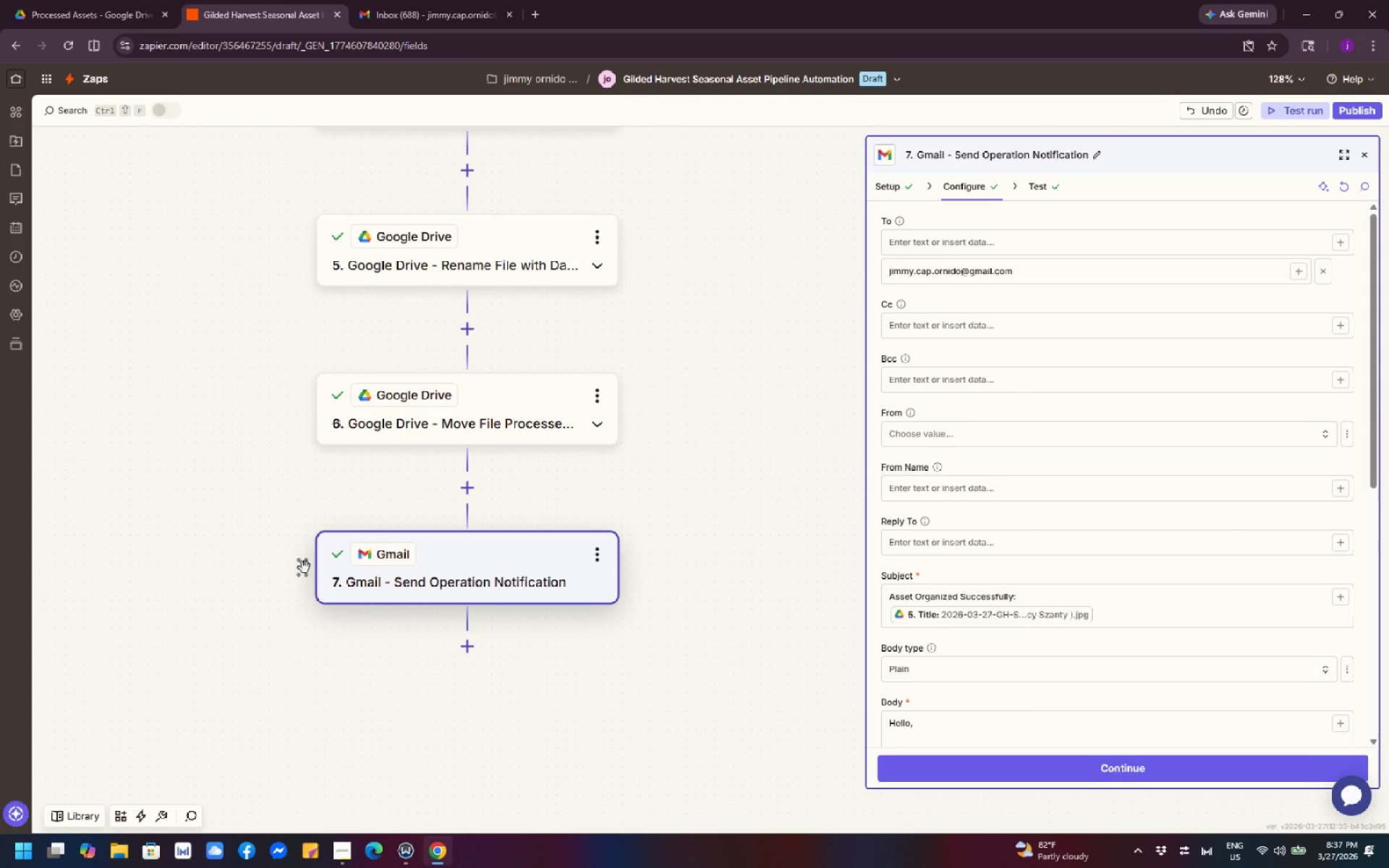 
left_click_drag(start_coordinate=[305, 567], to_coordinate=[297, 542])
 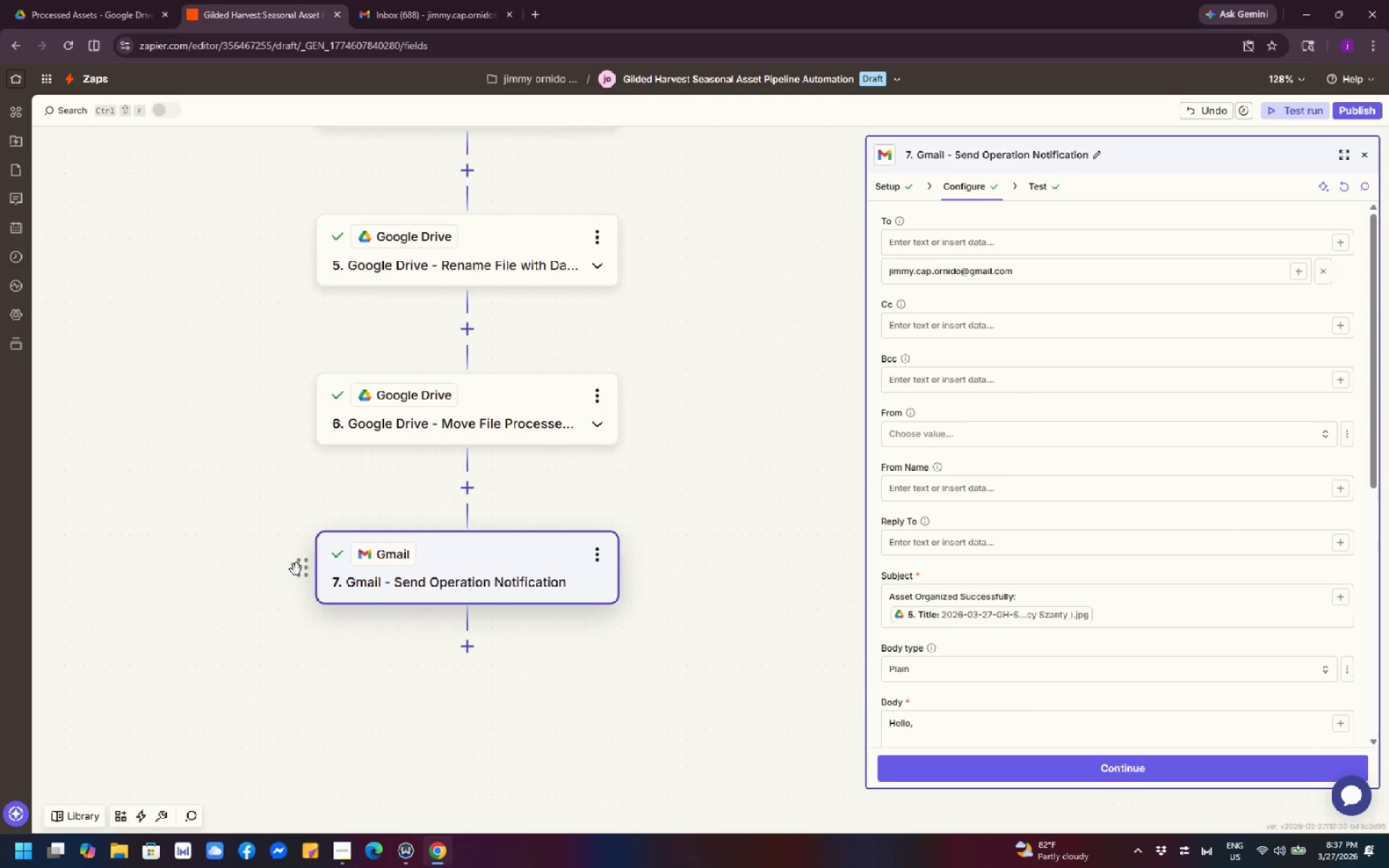 
left_click_drag(start_coordinate=[301, 573], to_coordinate=[241, 560])
 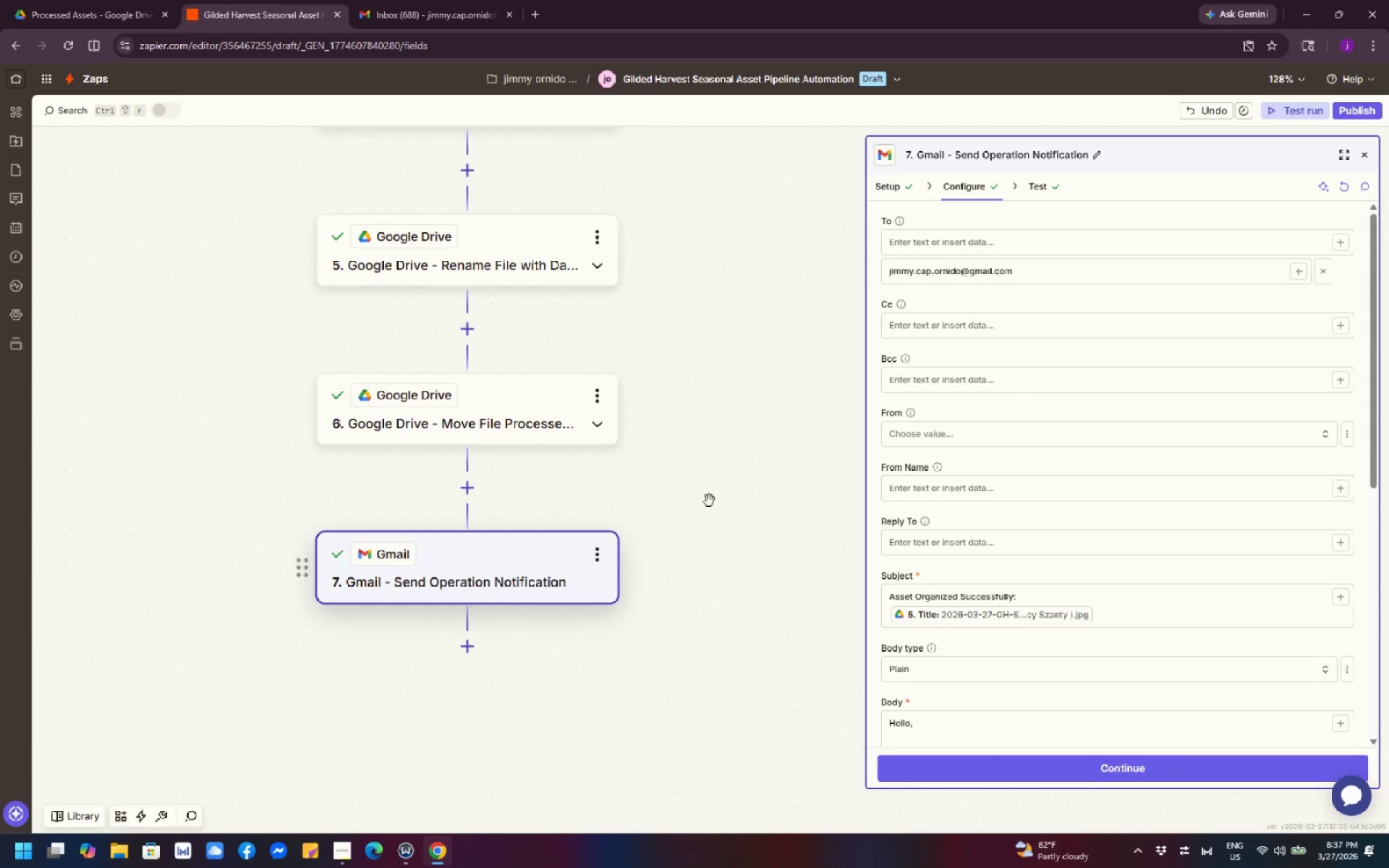 
left_click([768, 480])
 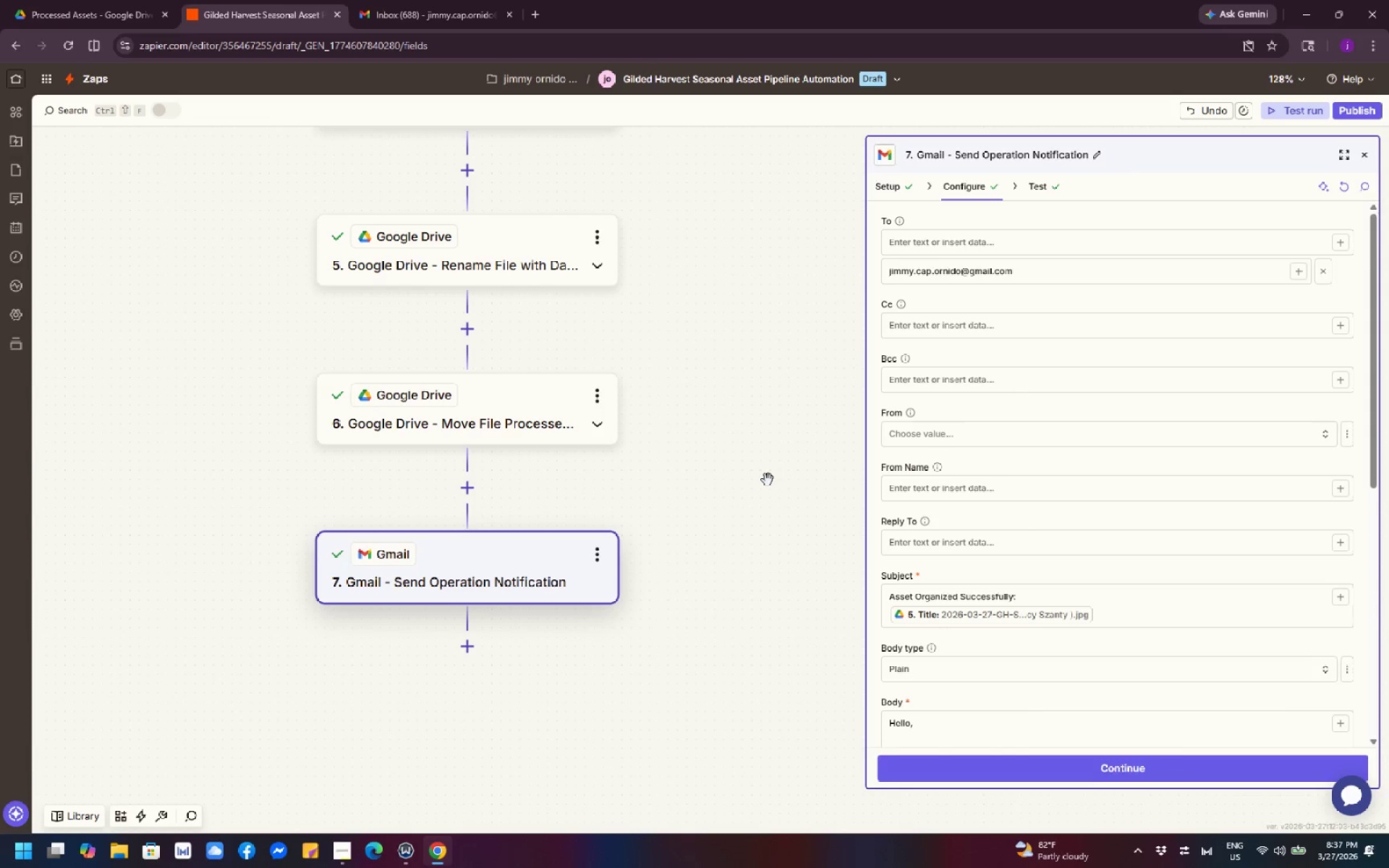 
left_click_drag(start_coordinate=[727, 389], to_coordinate=[727, 384])
 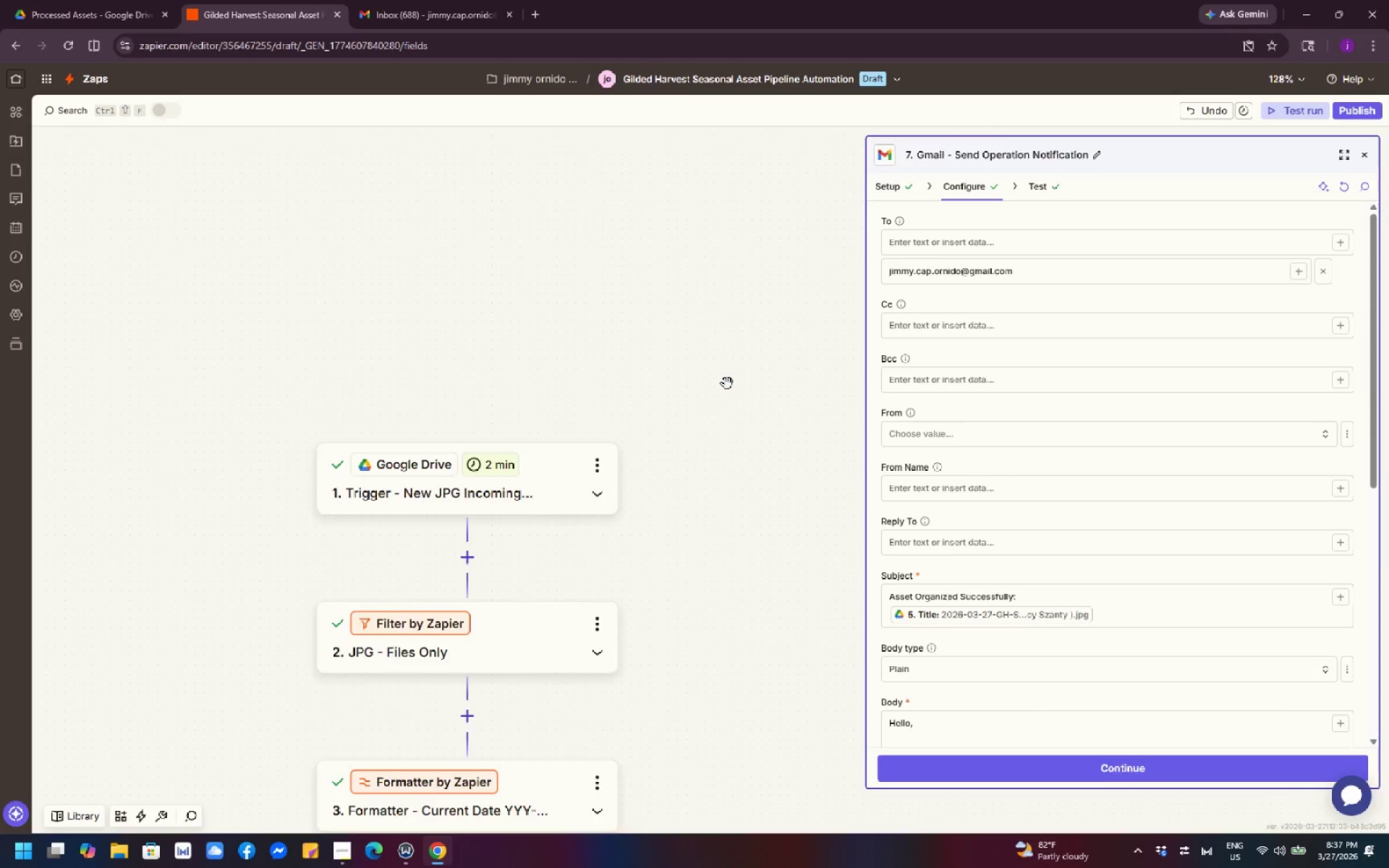 
scroll: coordinate [779, 445], scroll_direction: up, amount: 24.0
 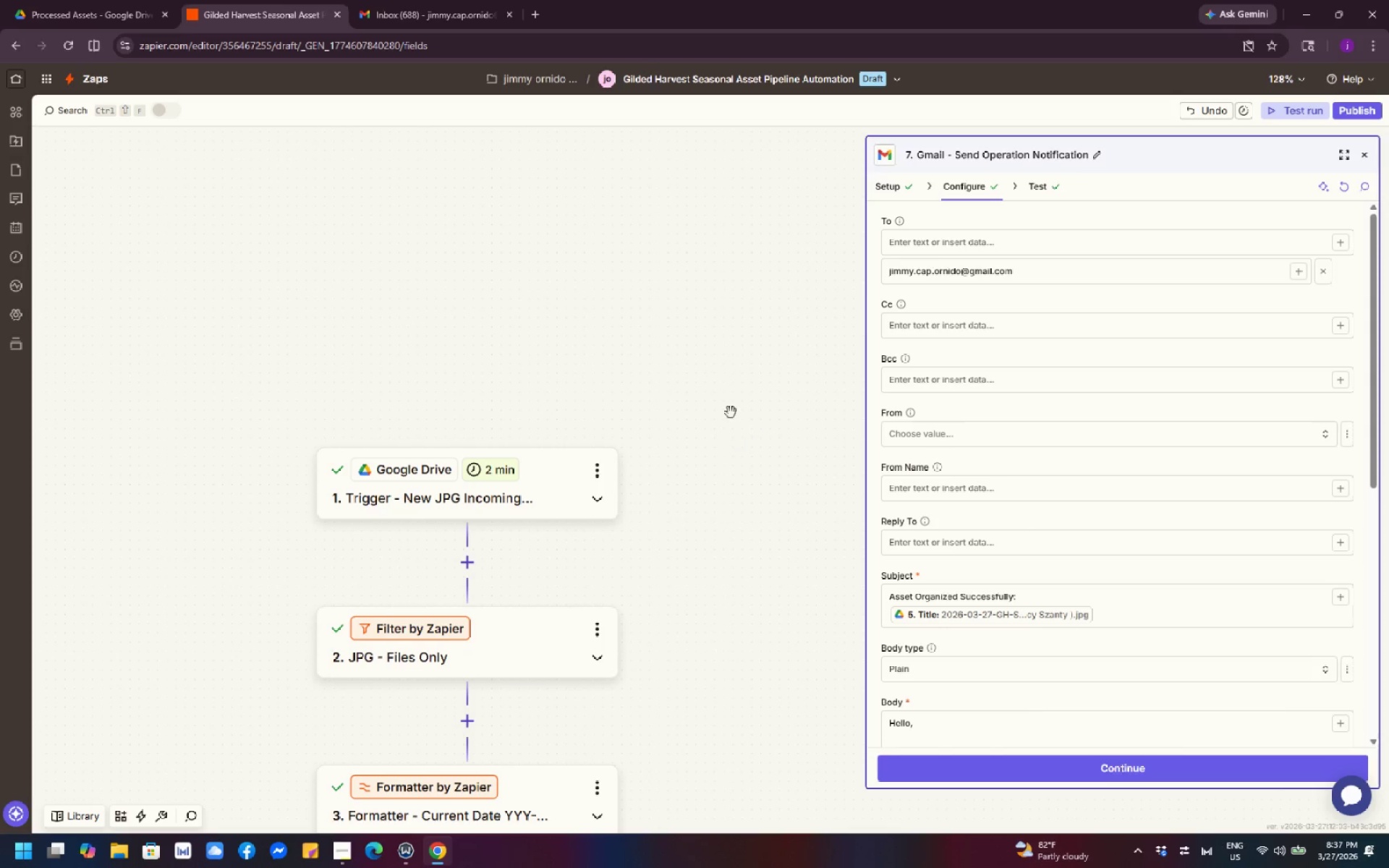 
scroll: coordinate [727, 383], scroll_direction: down, amount: 3.0
 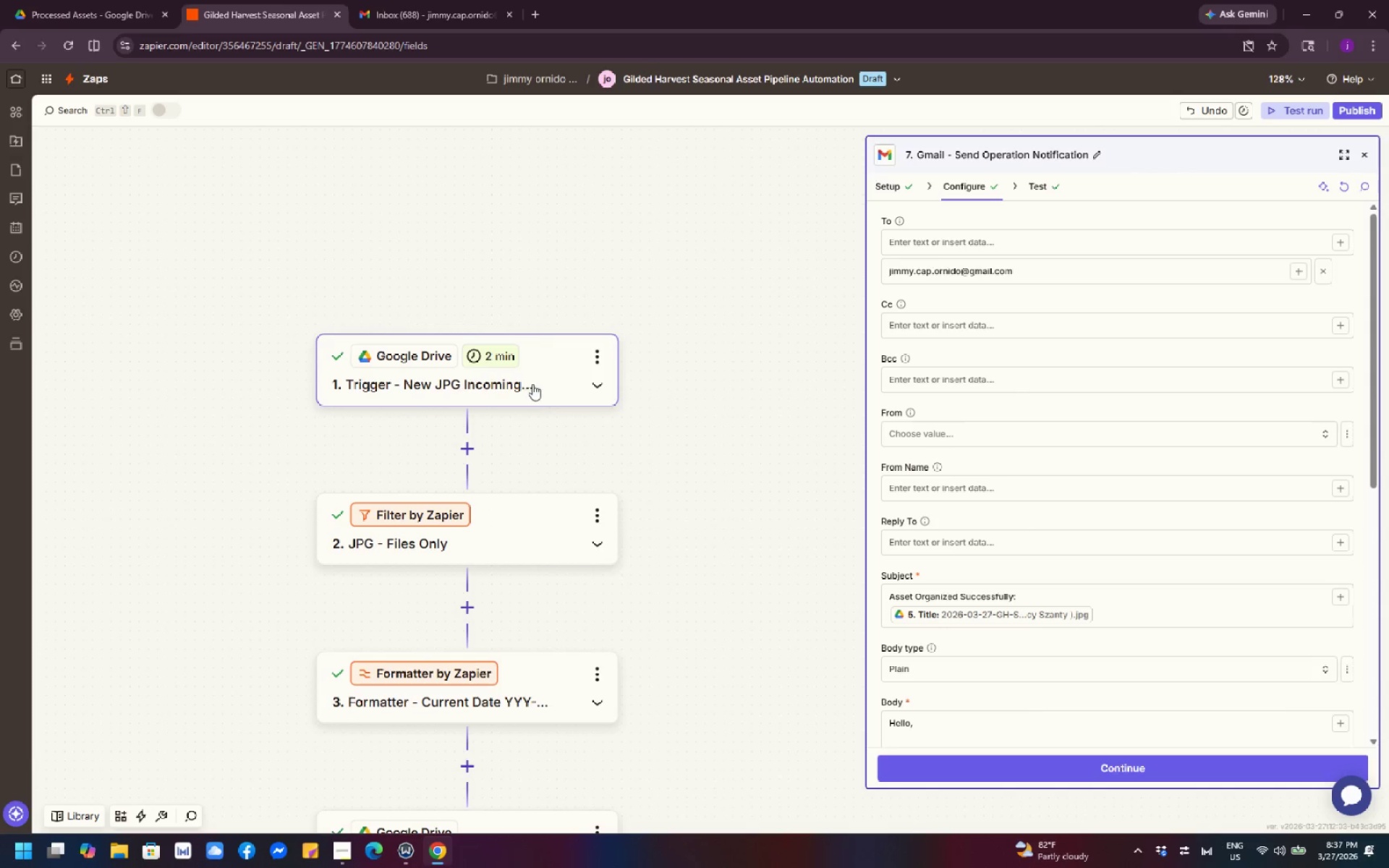 
left_click([485, 353])
 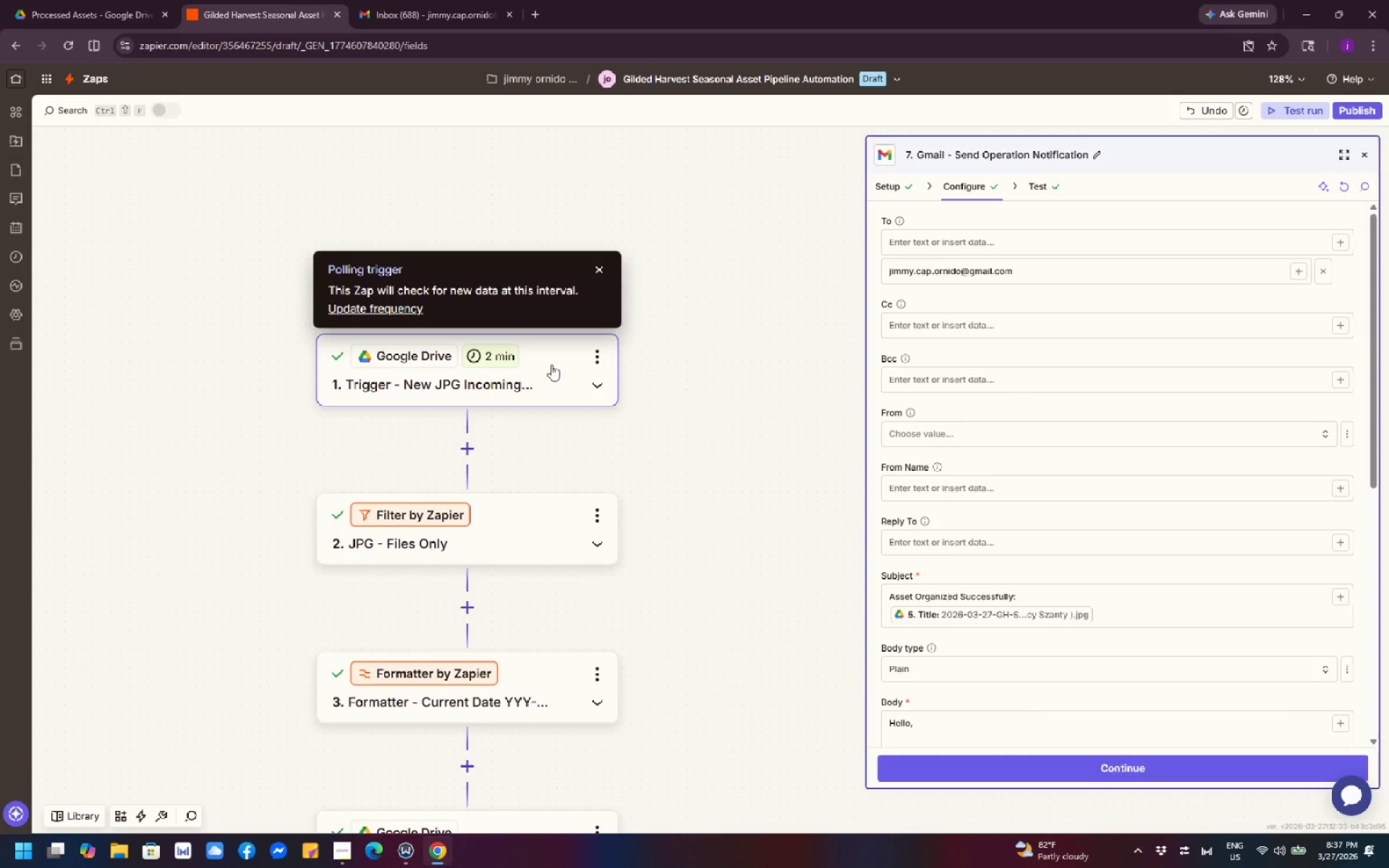 
wait(5.77)
 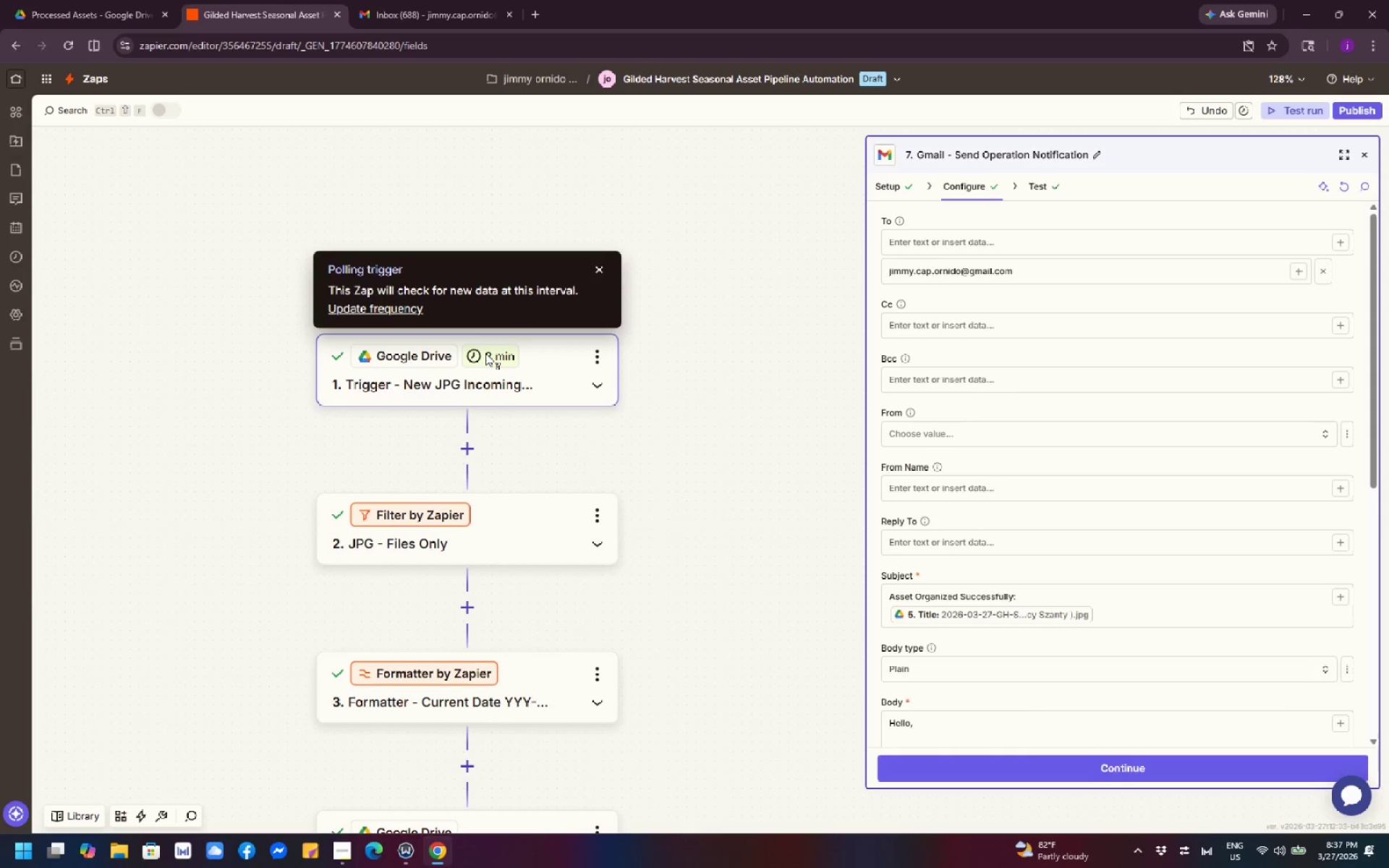 
left_click([595, 358])
 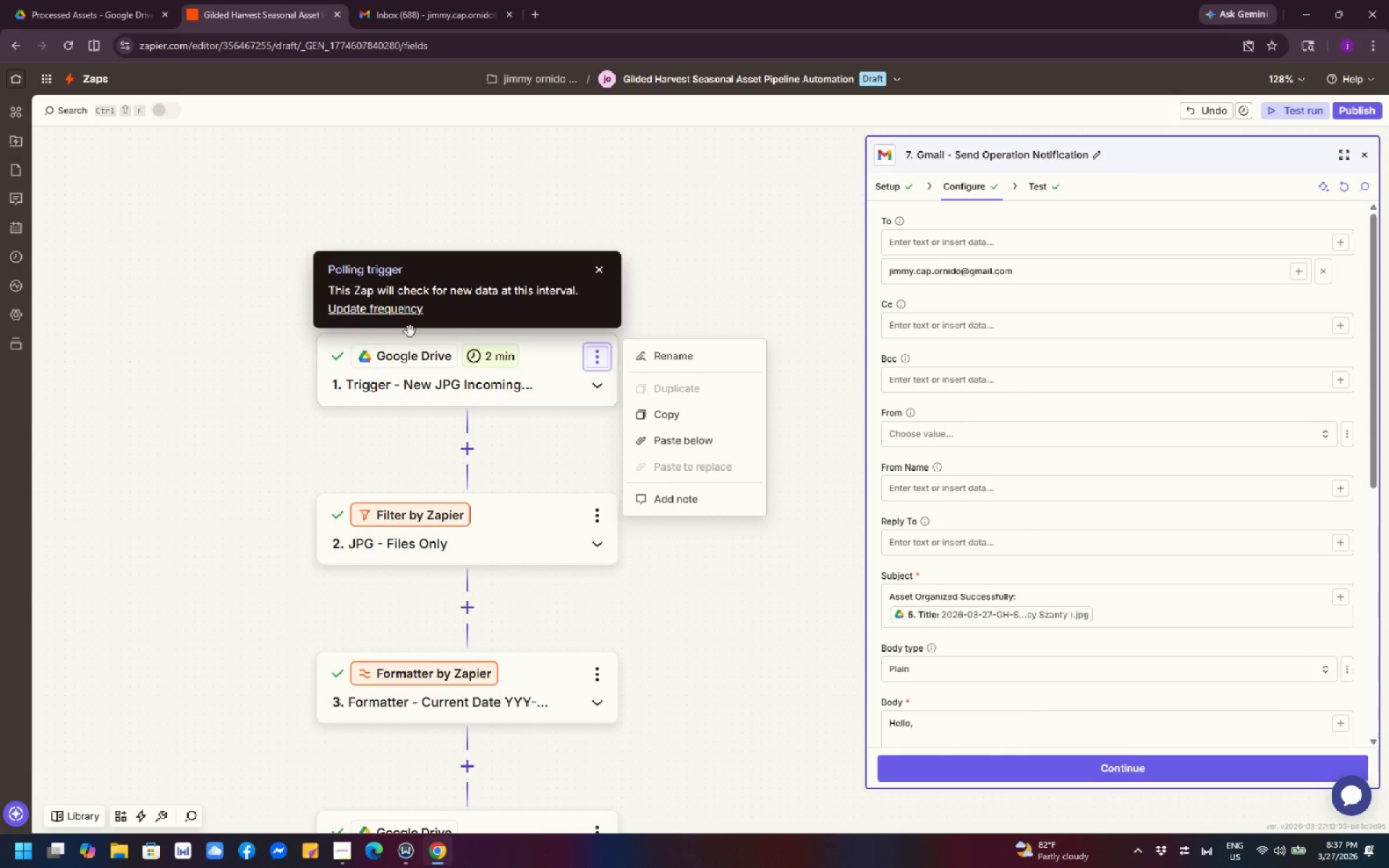 
wait(6.97)
 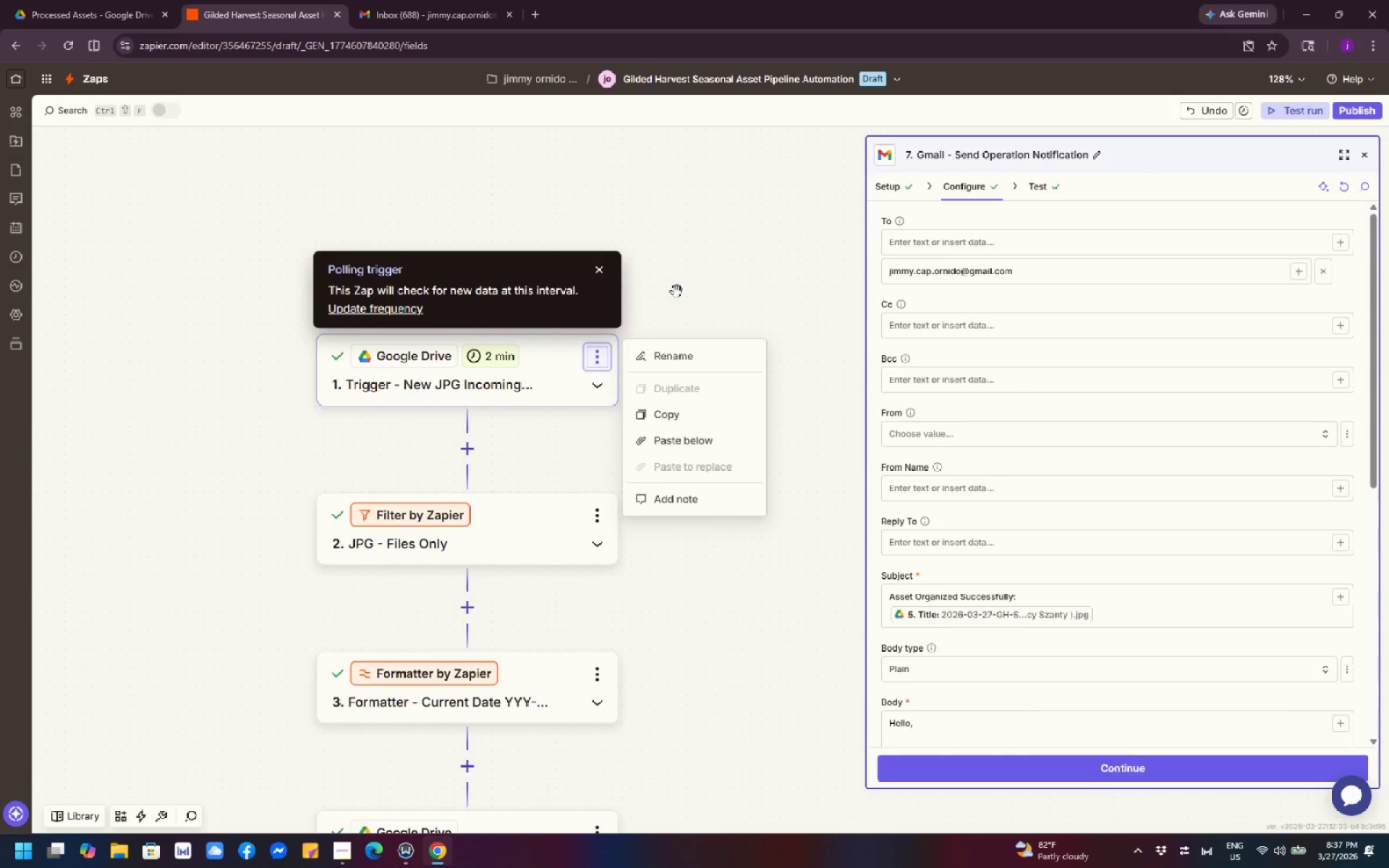 
left_click([681, 284])
 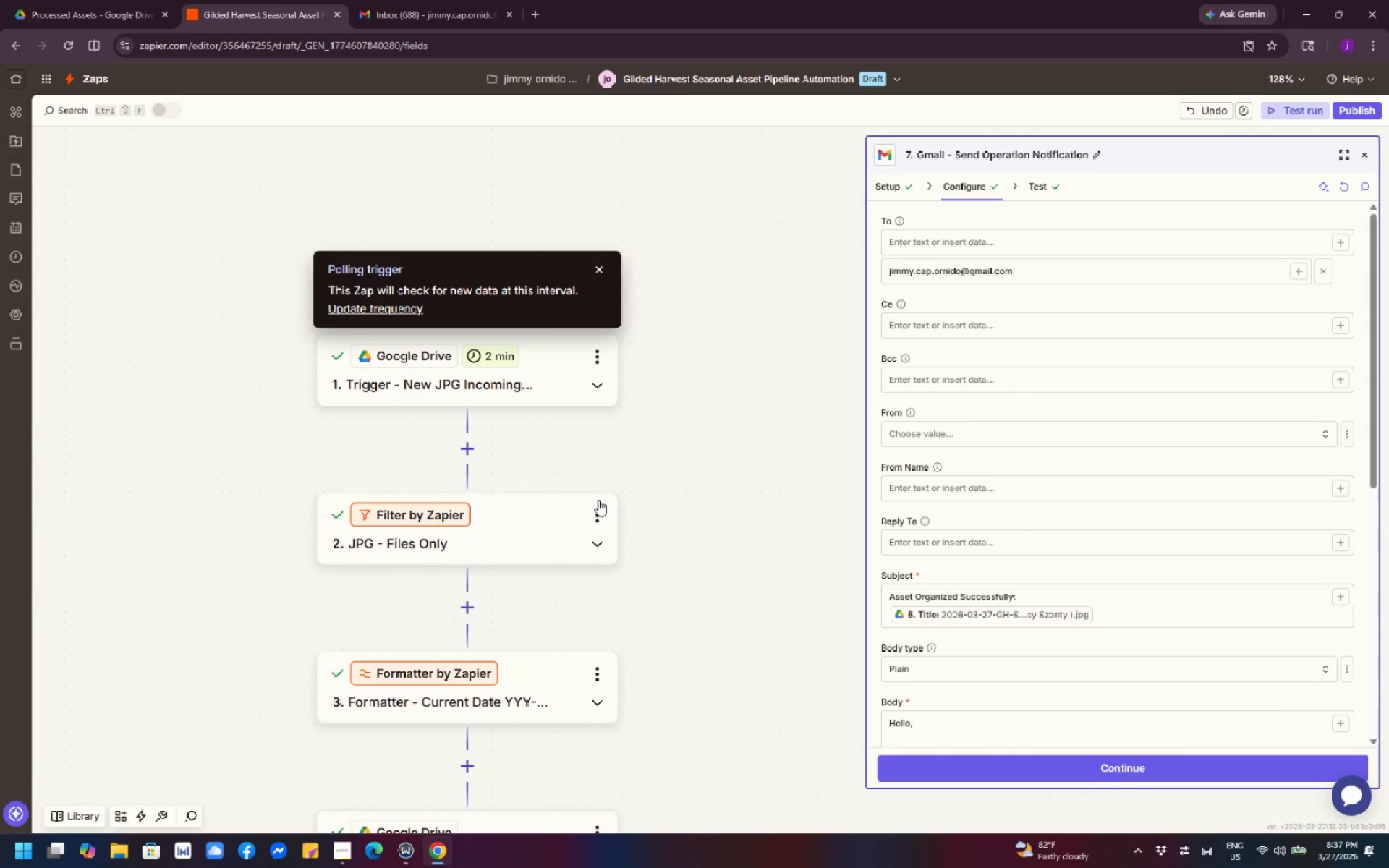 
left_click([592, 519])
 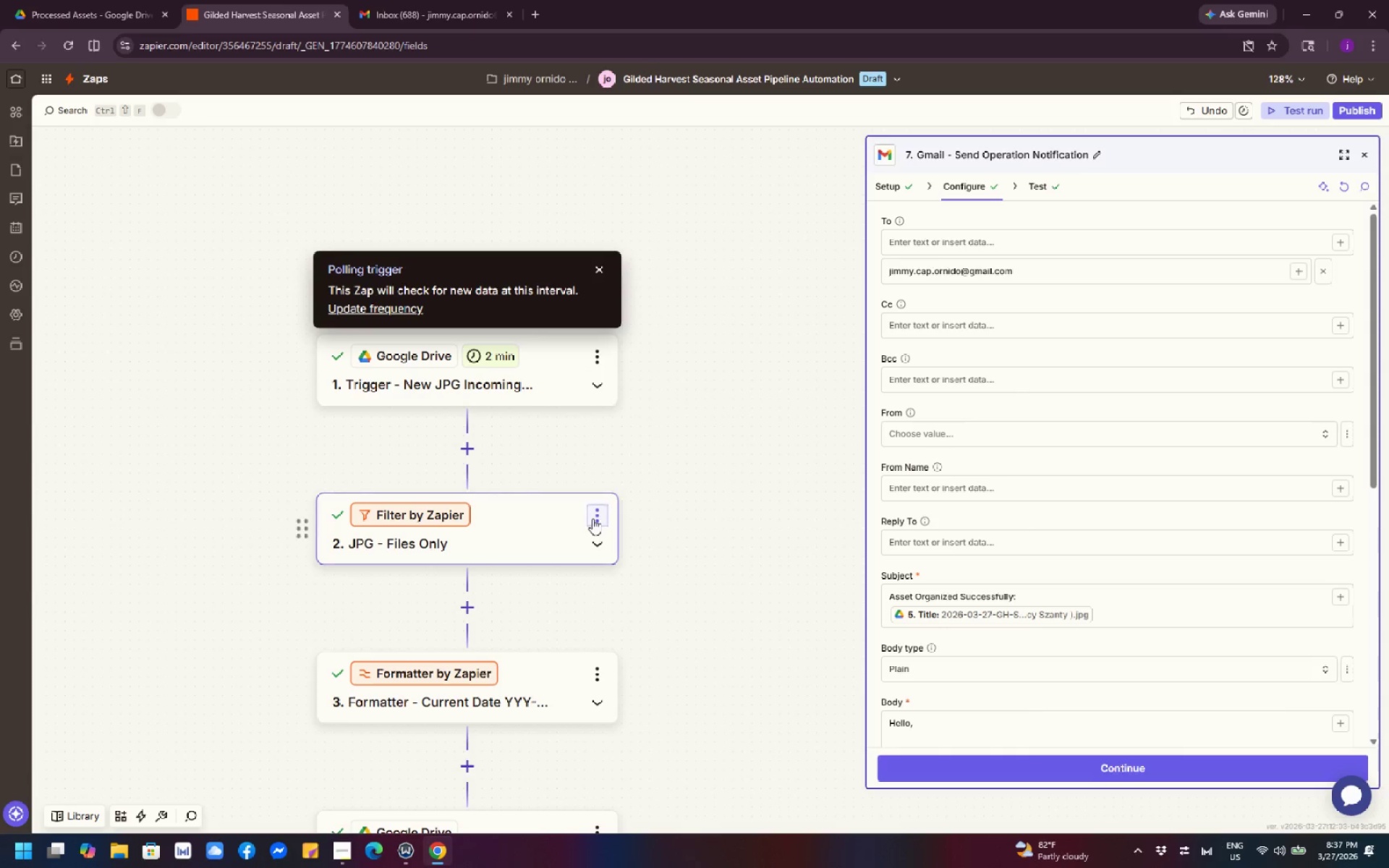 
mouse_move([612, 506])
 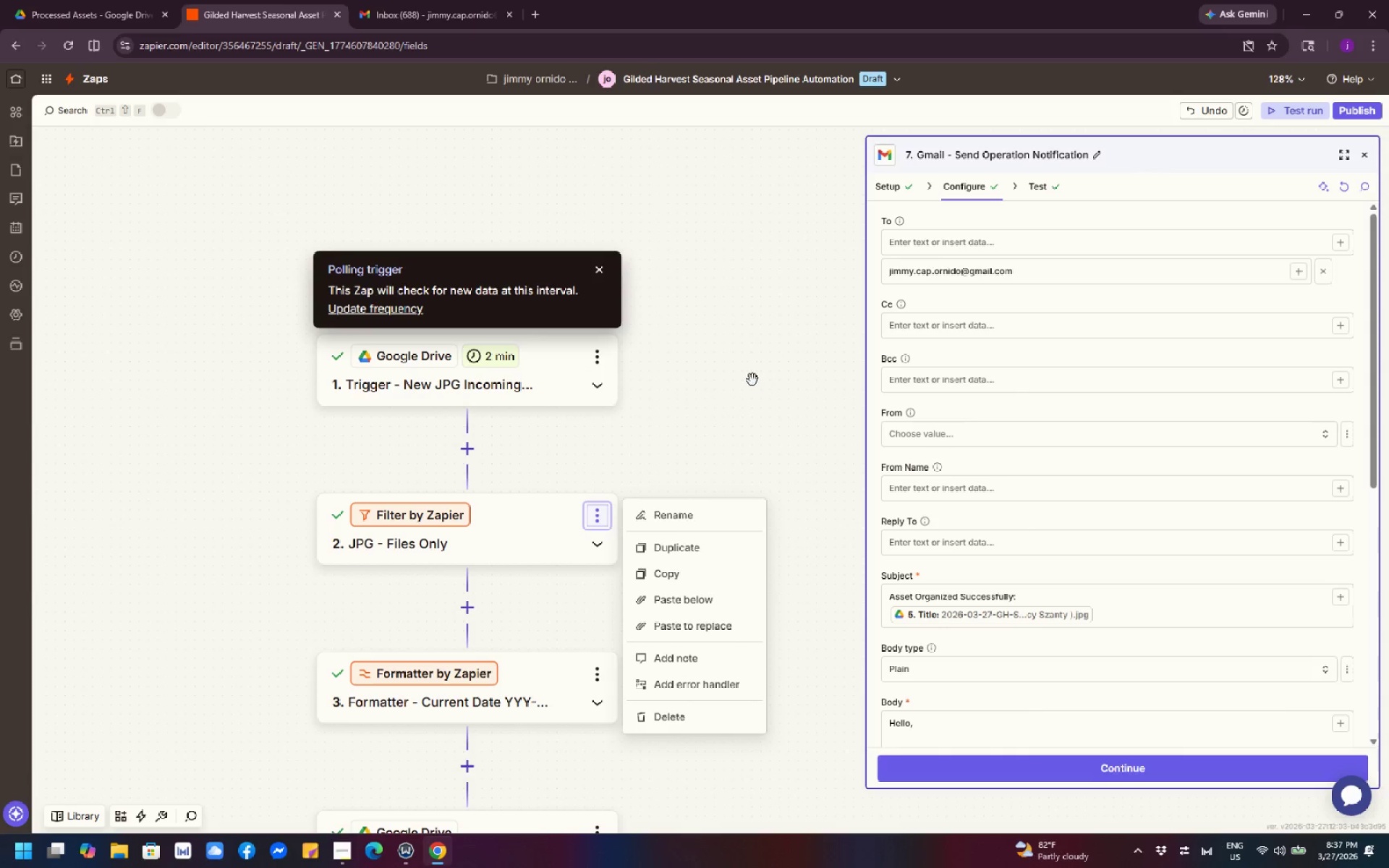 
left_click([752, 380])
 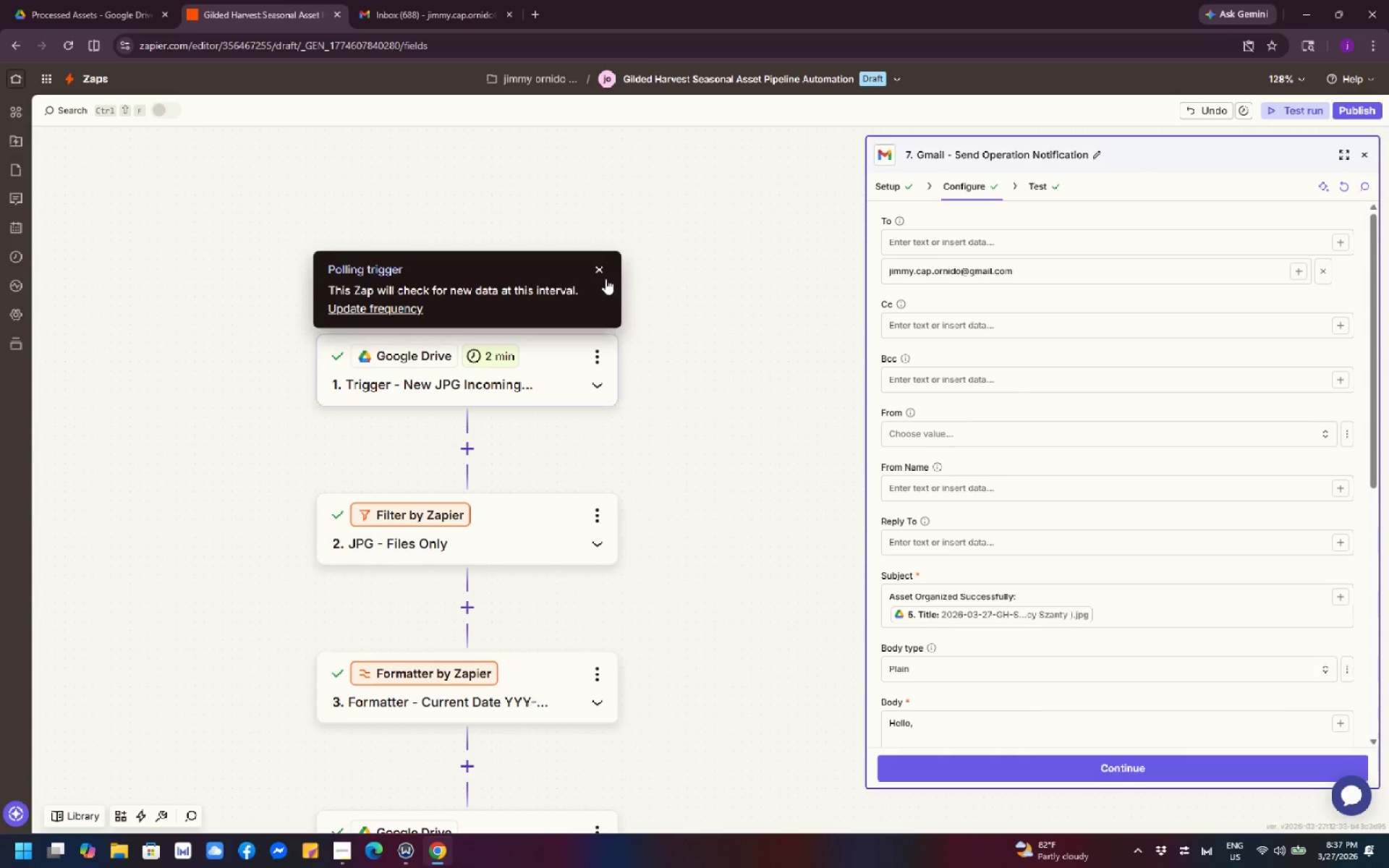 
left_click([602, 271])
 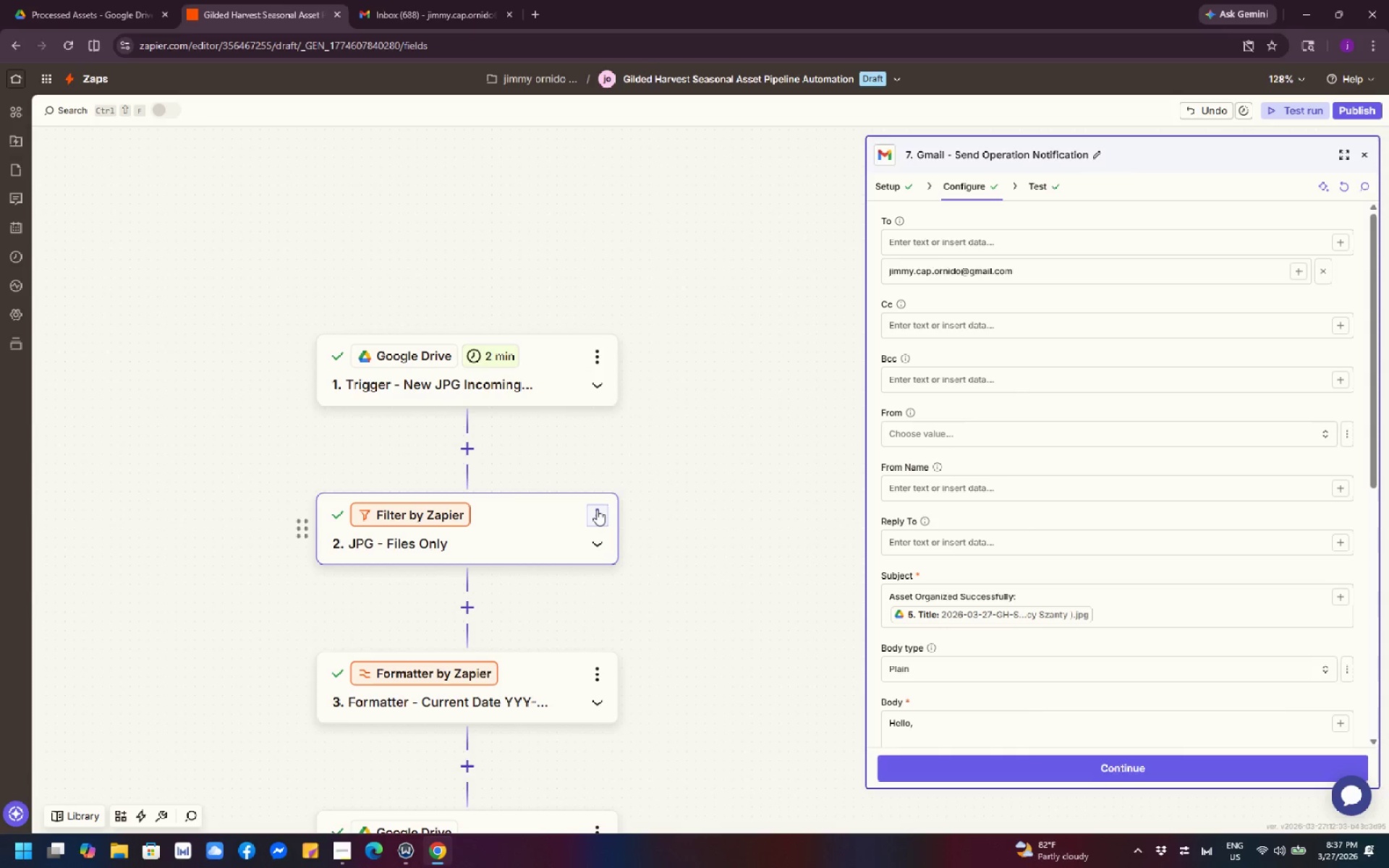 
wait(5.62)
 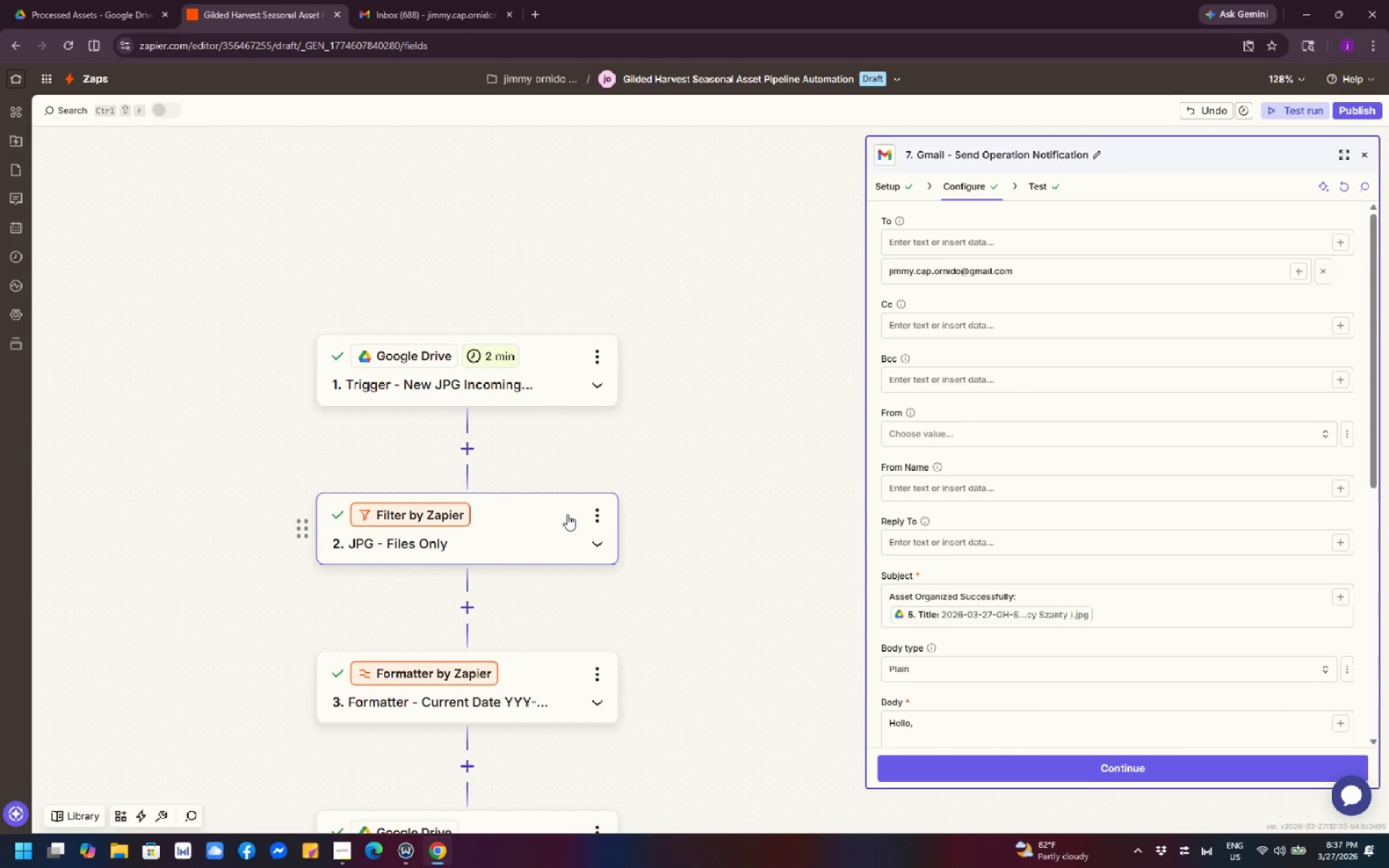 
scroll: coordinate [626, 581], scroll_direction: down, amount: 24.0
 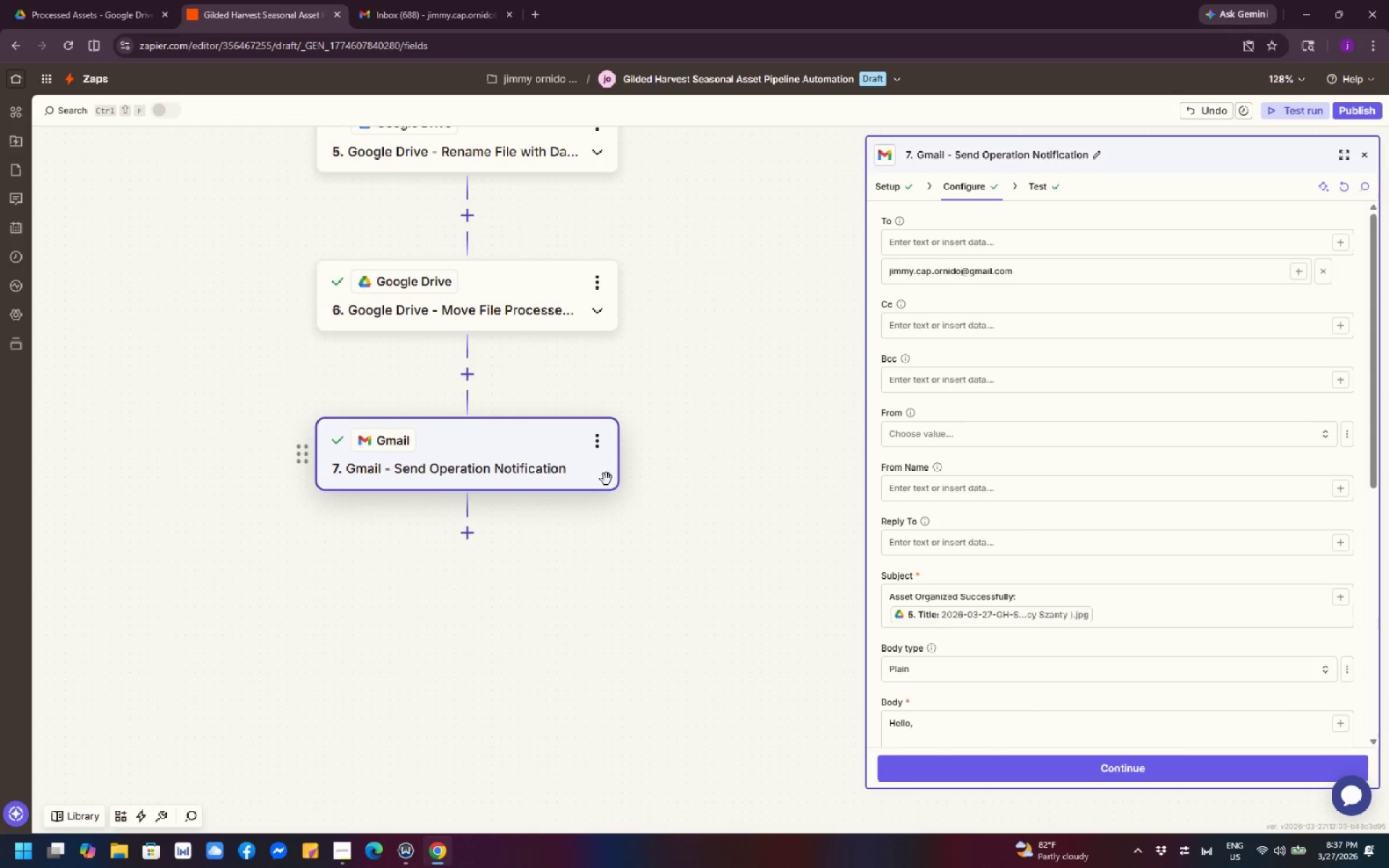 
left_click([692, 495])
 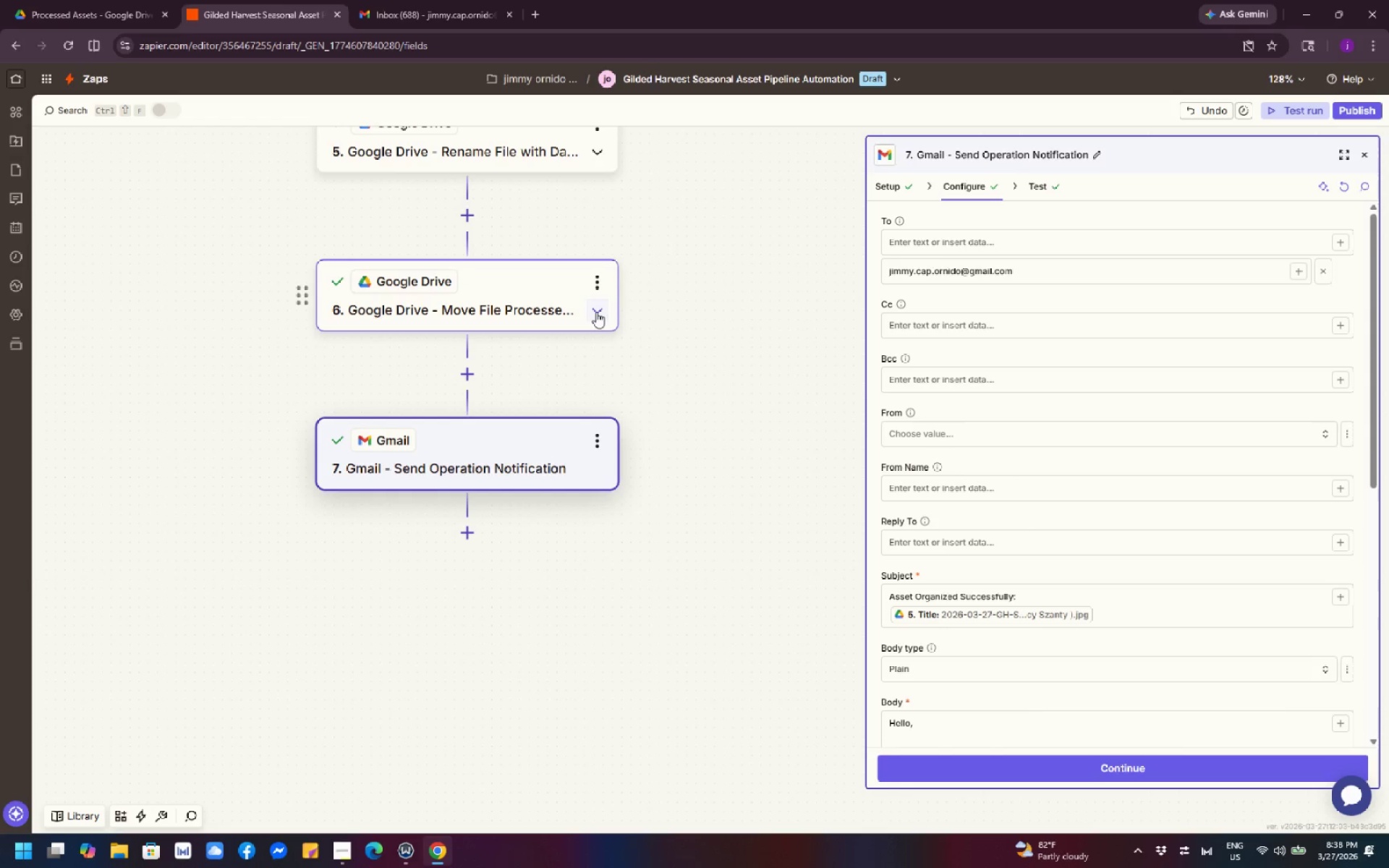 
left_click([596, 310])
 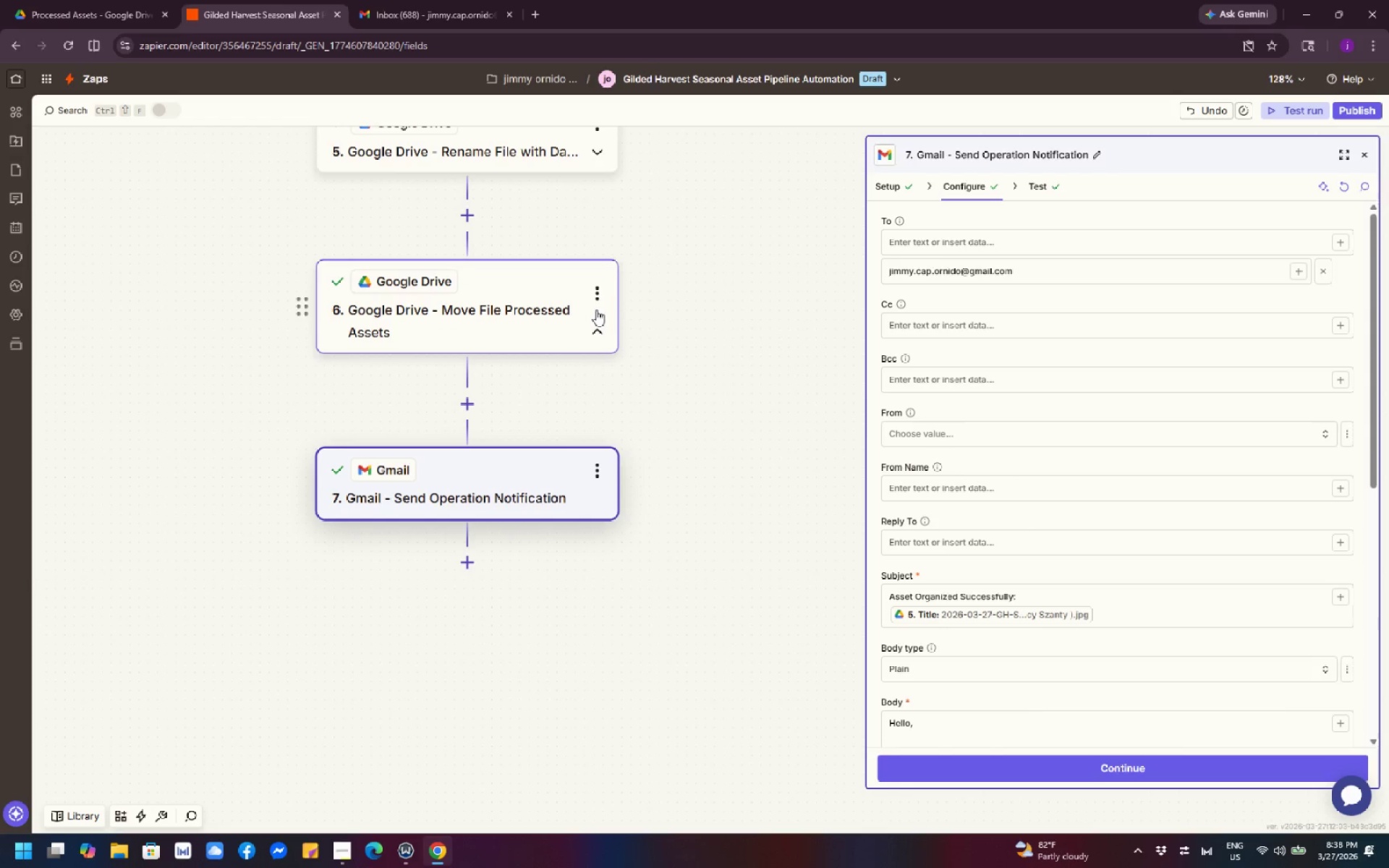 
wait(9.17)
 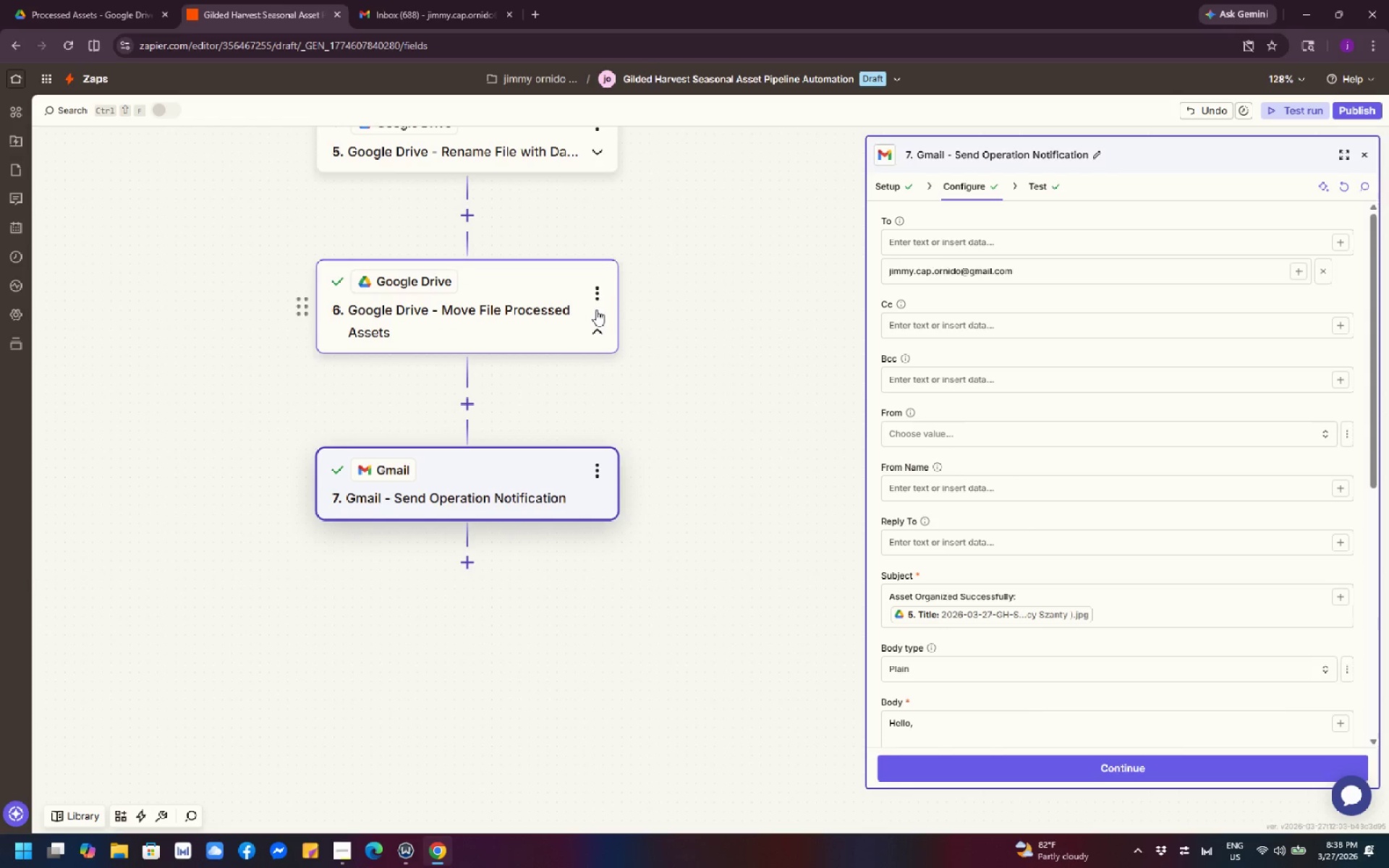 
scroll: coordinate [687, 357], scroll_direction: up, amount: 3.0
 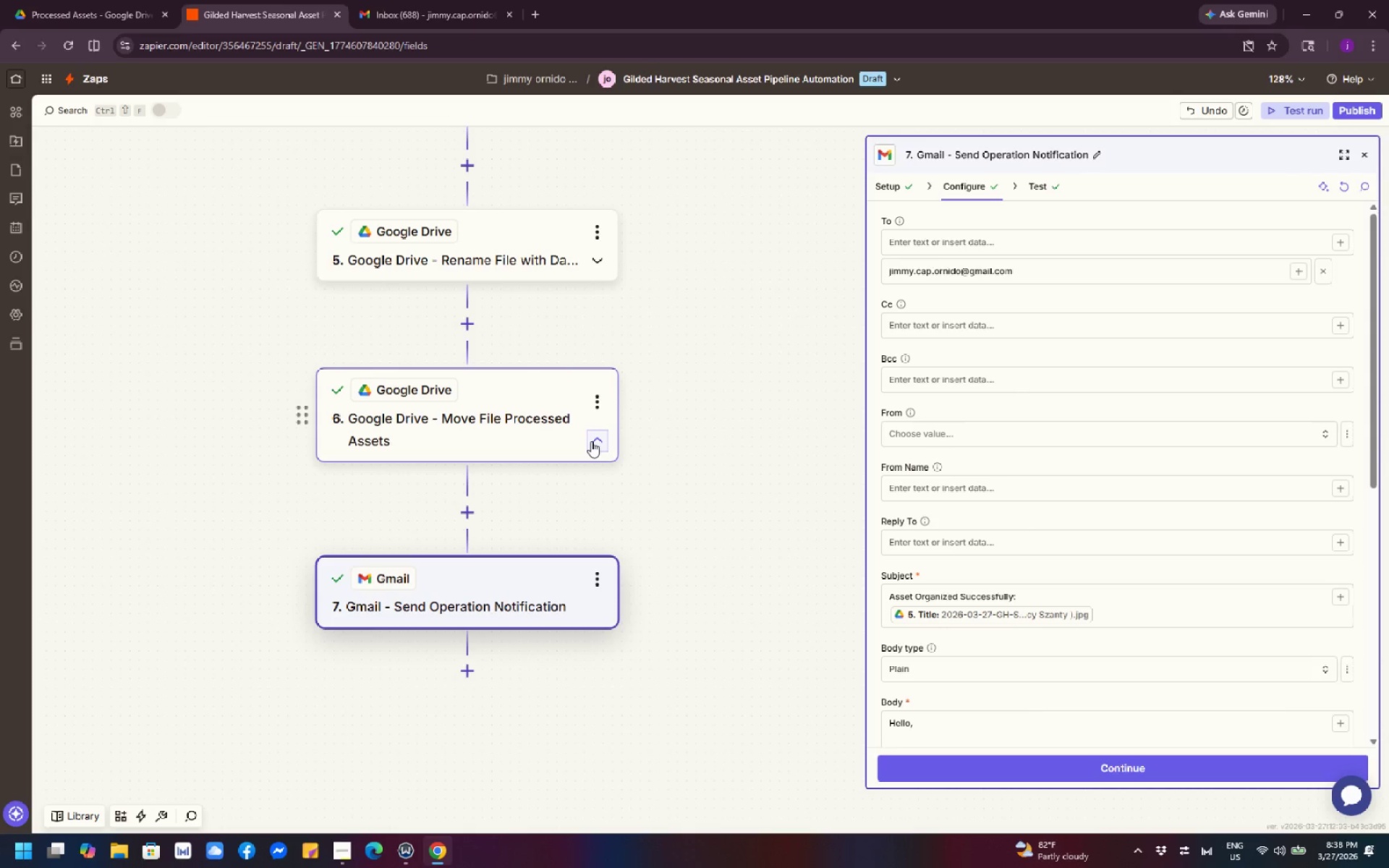 
left_click([591, 441])
 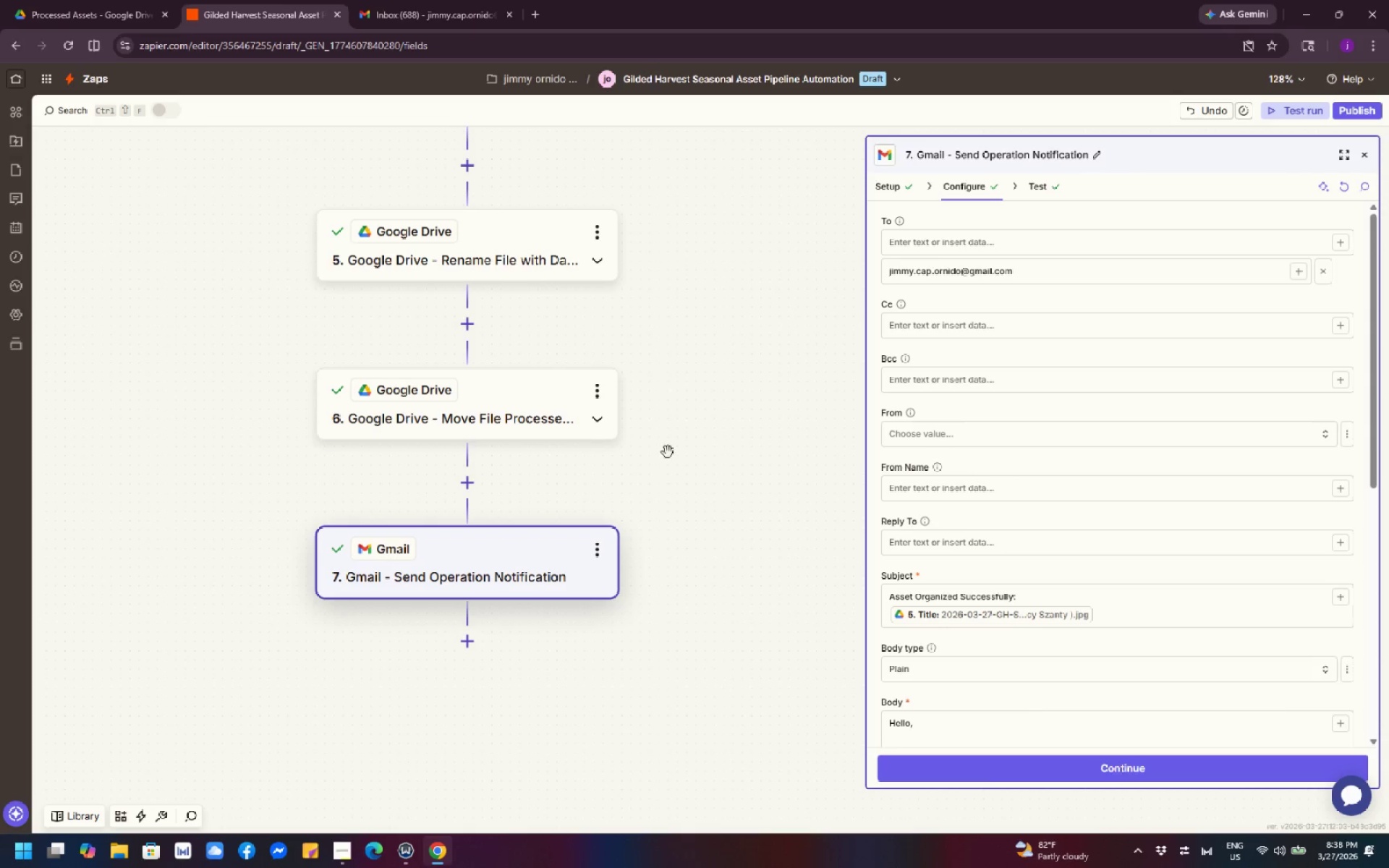 
scroll: coordinate [704, 455], scroll_direction: up, amount: 9.0
 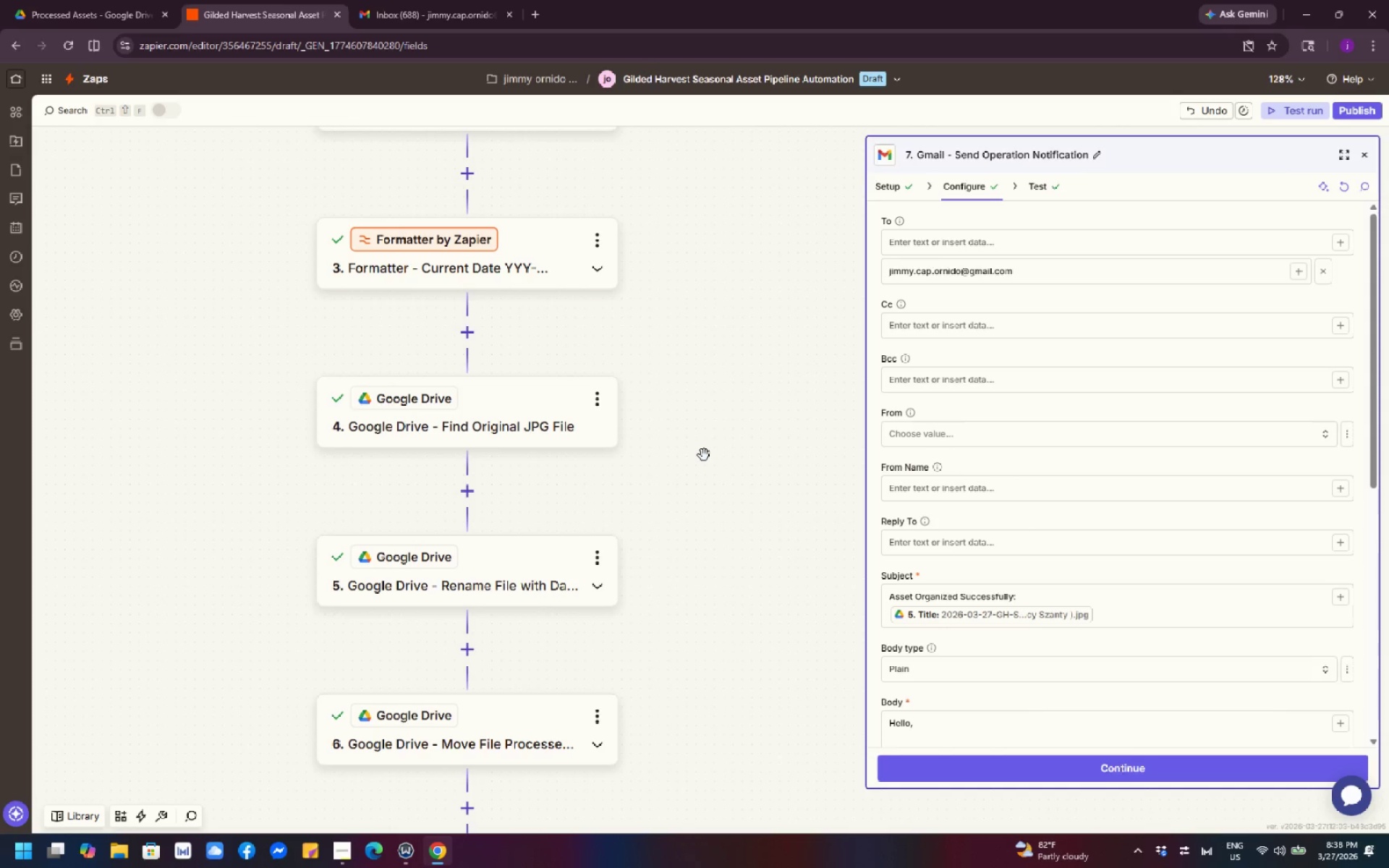 
left_click_drag(start_coordinate=[771, 432], to_coordinate=[614, 531])
 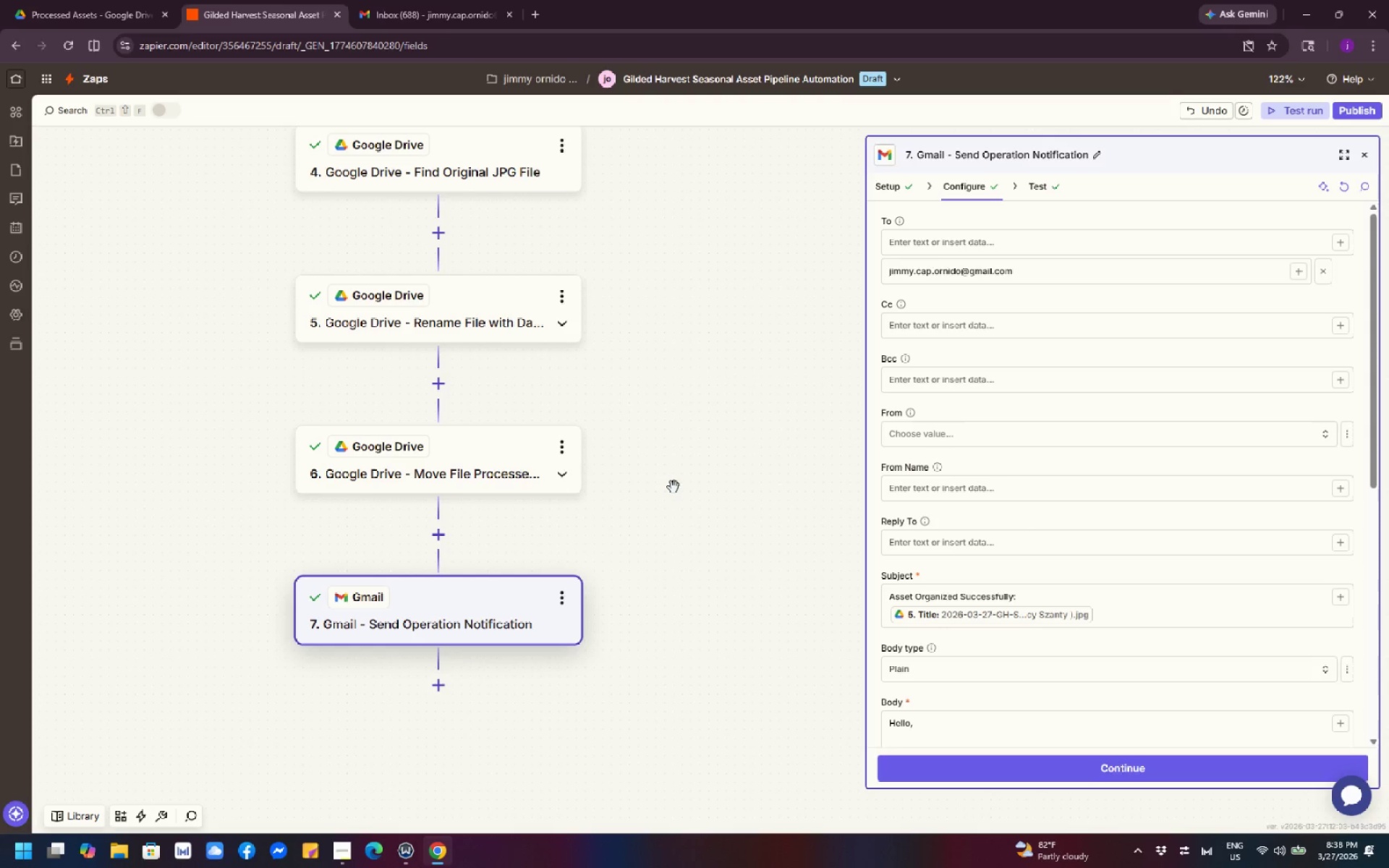 
scroll: coordinate [704, 455], scroll_direction: down, amount: 5.0
 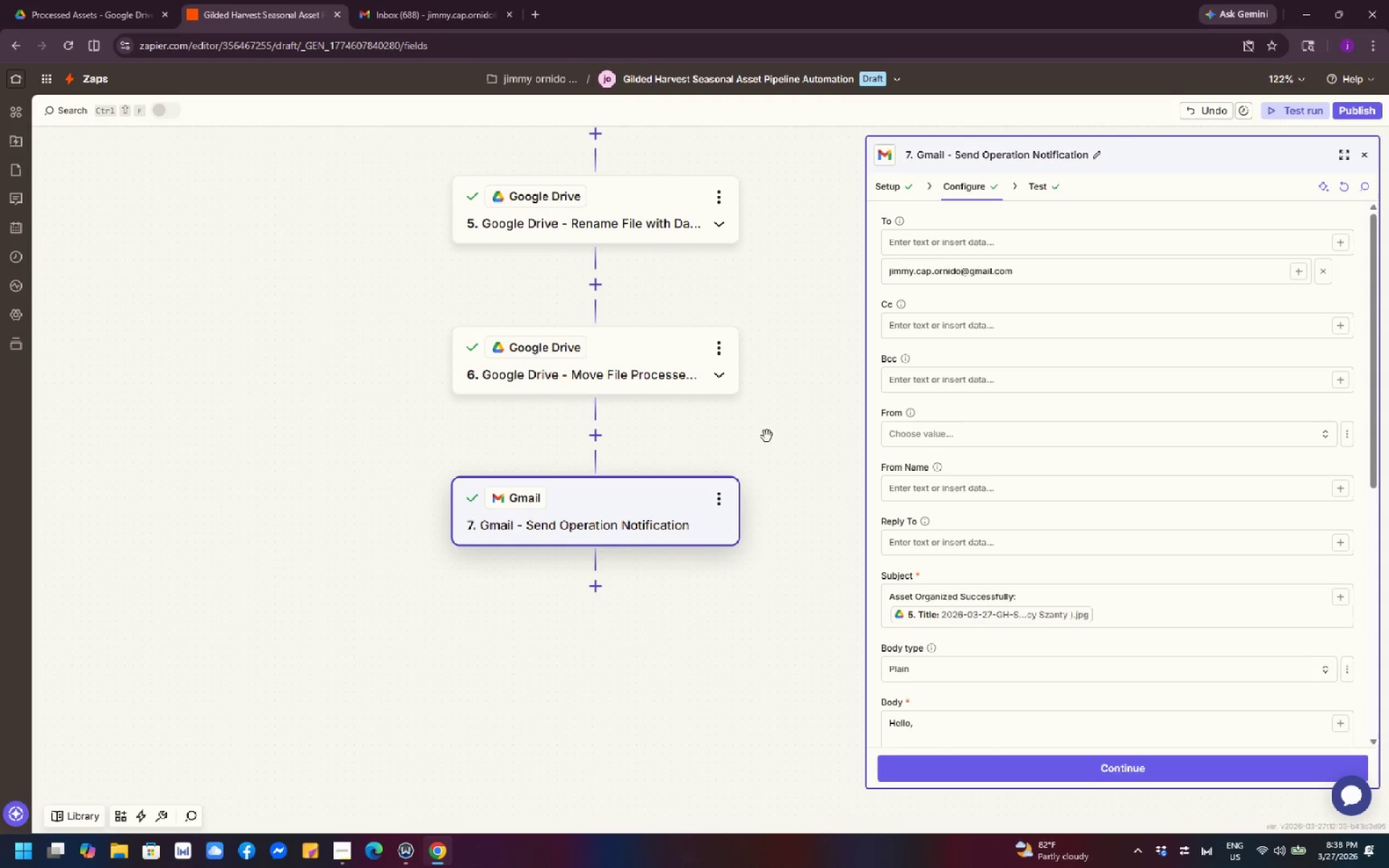 
wait(10.09)
 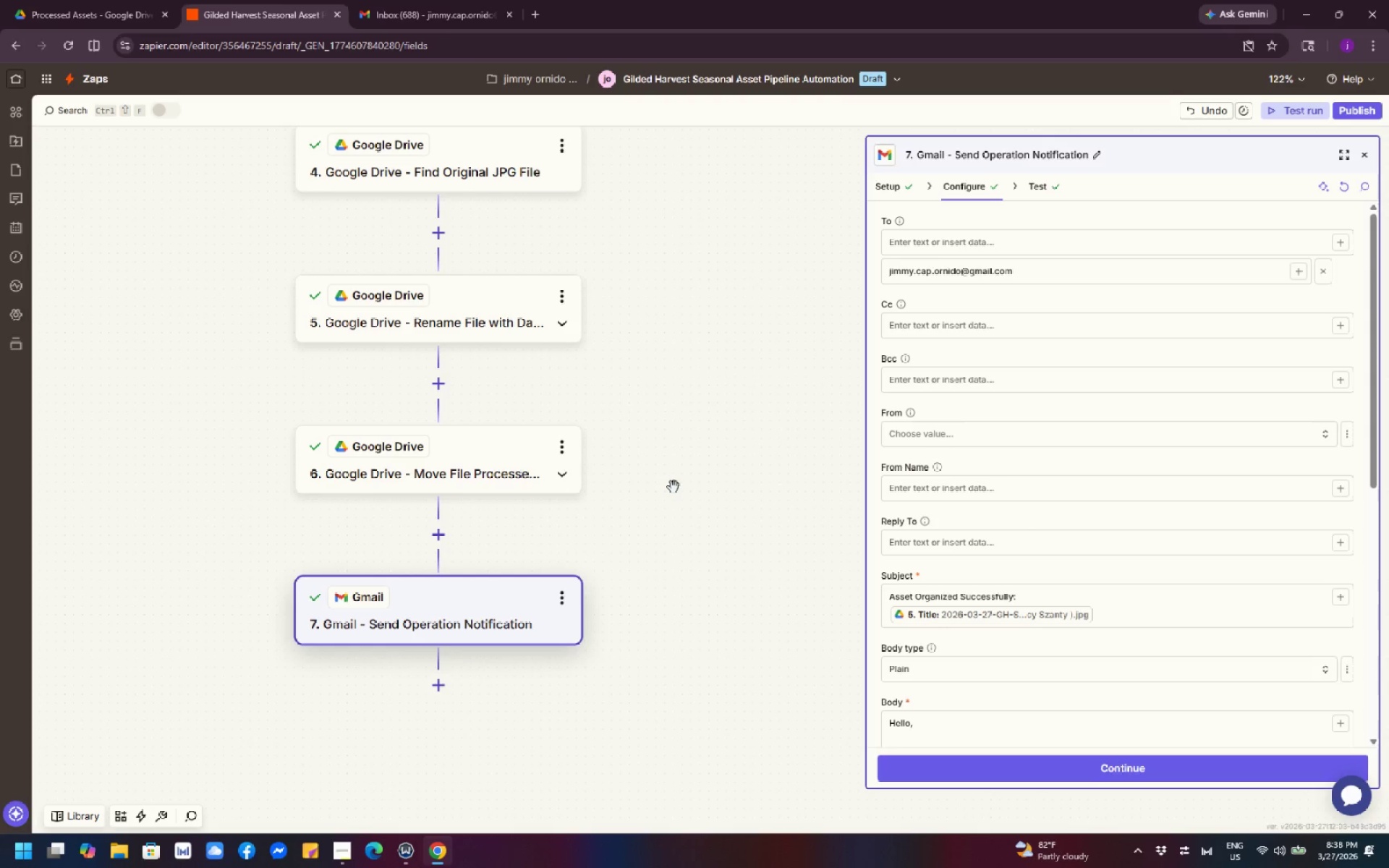 
left_click_drag(start_coordinate=[759, 489], to_coordinate=[756, 660])
 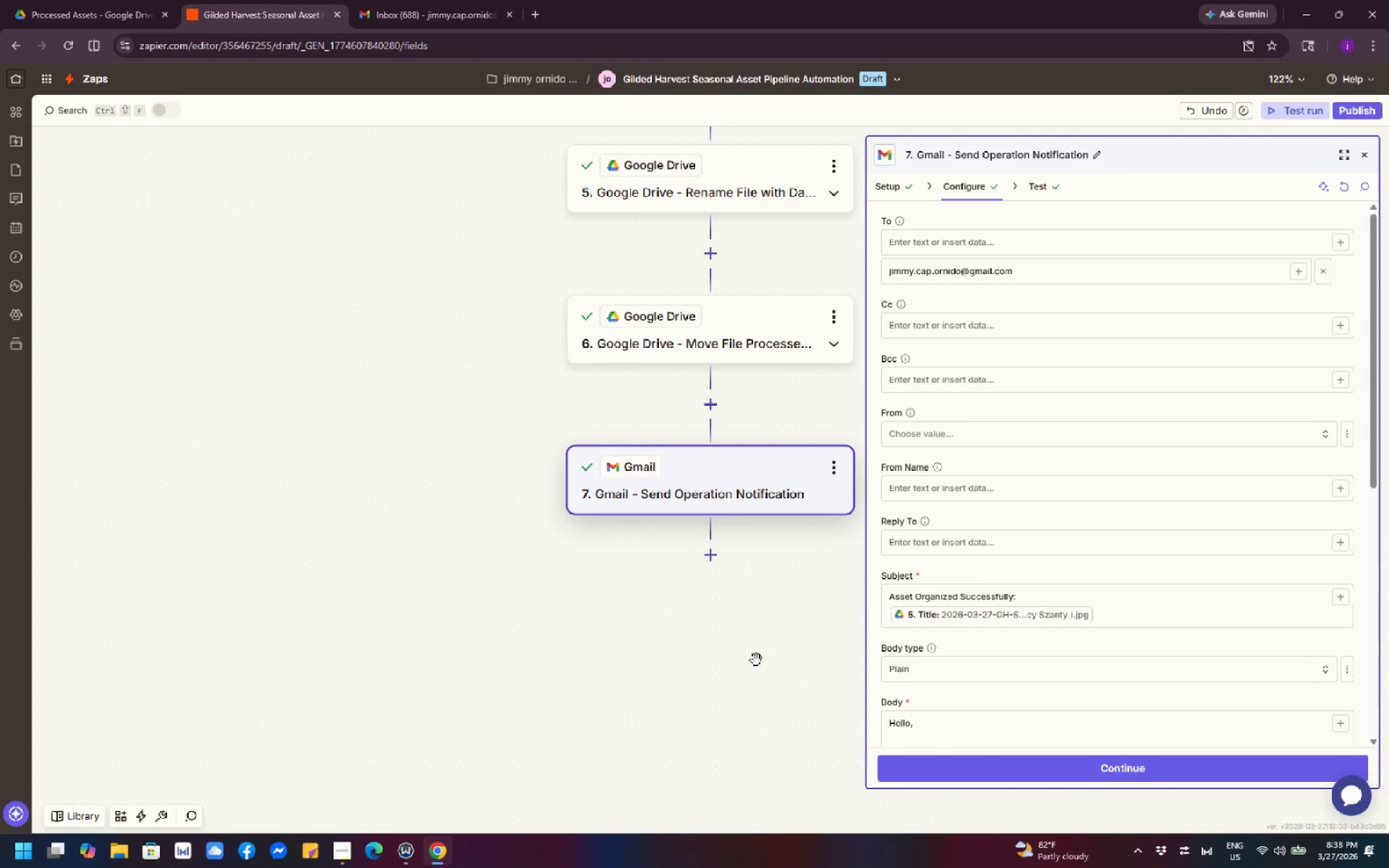 
left_click_drag(start_coordinate=[756, 660], to_coordinate=[521, 710])
 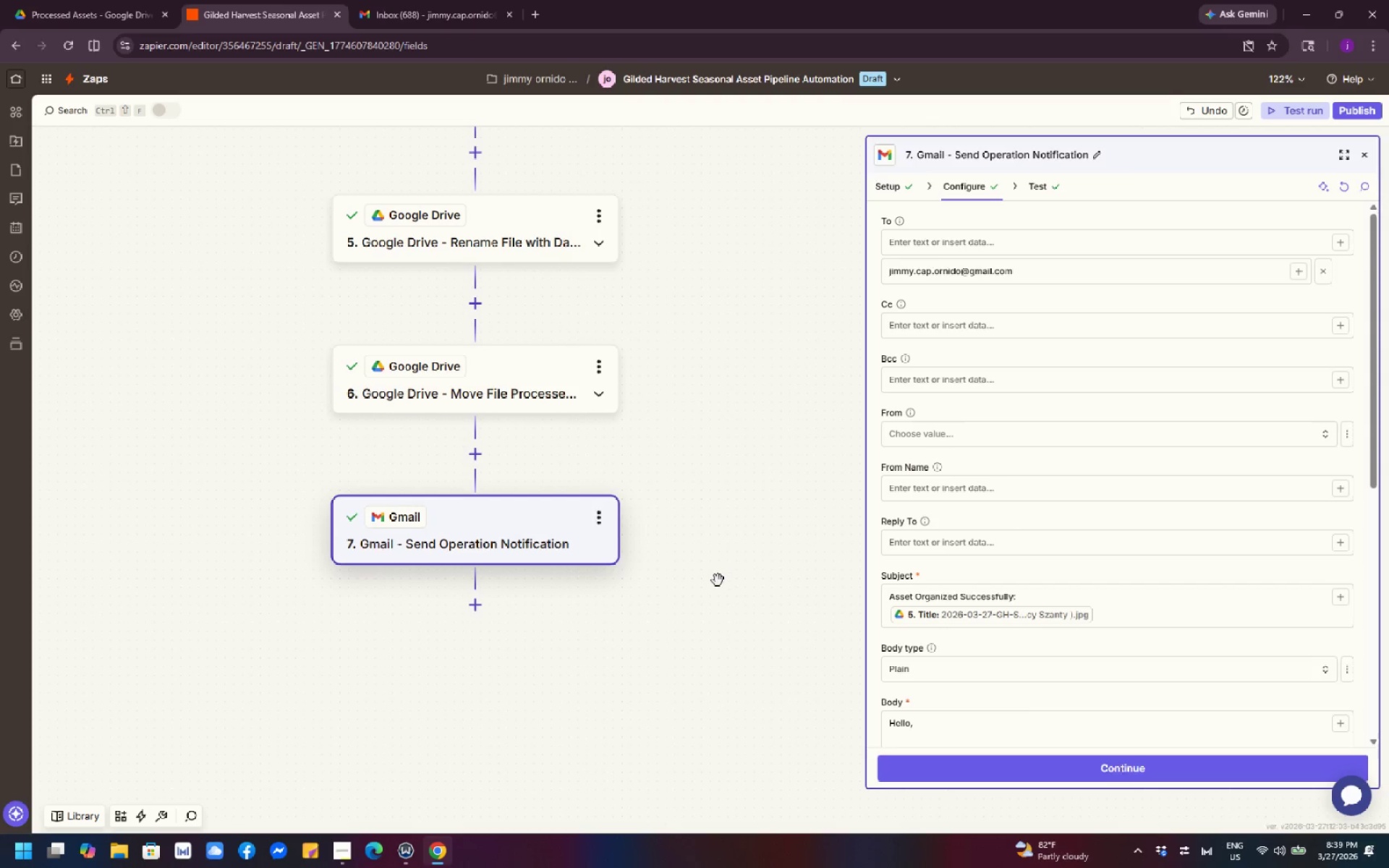 
left_click_drag(start_coordinate=[761, 455], to_coordinate=[726, 629])
 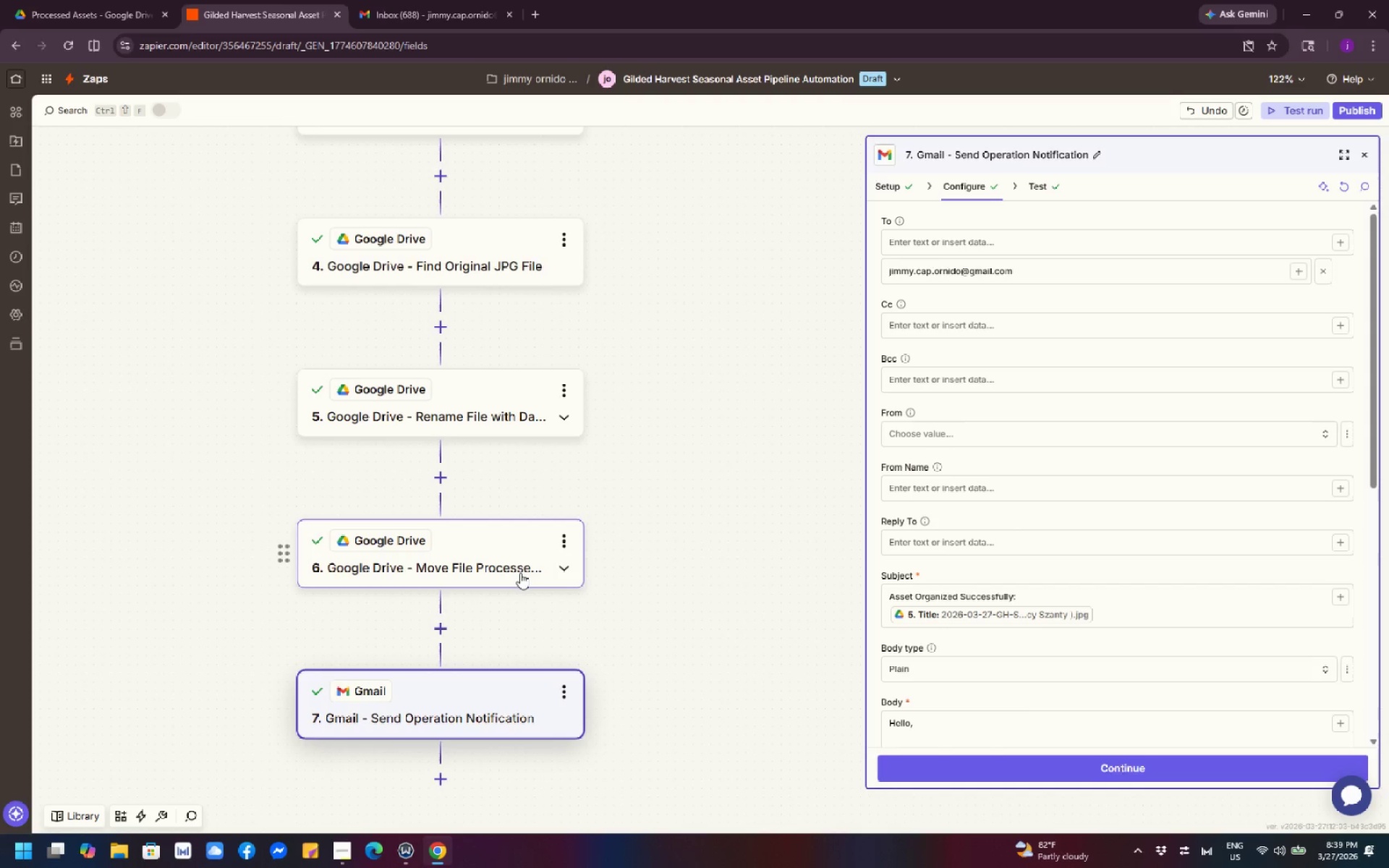 
wait(6.61)
 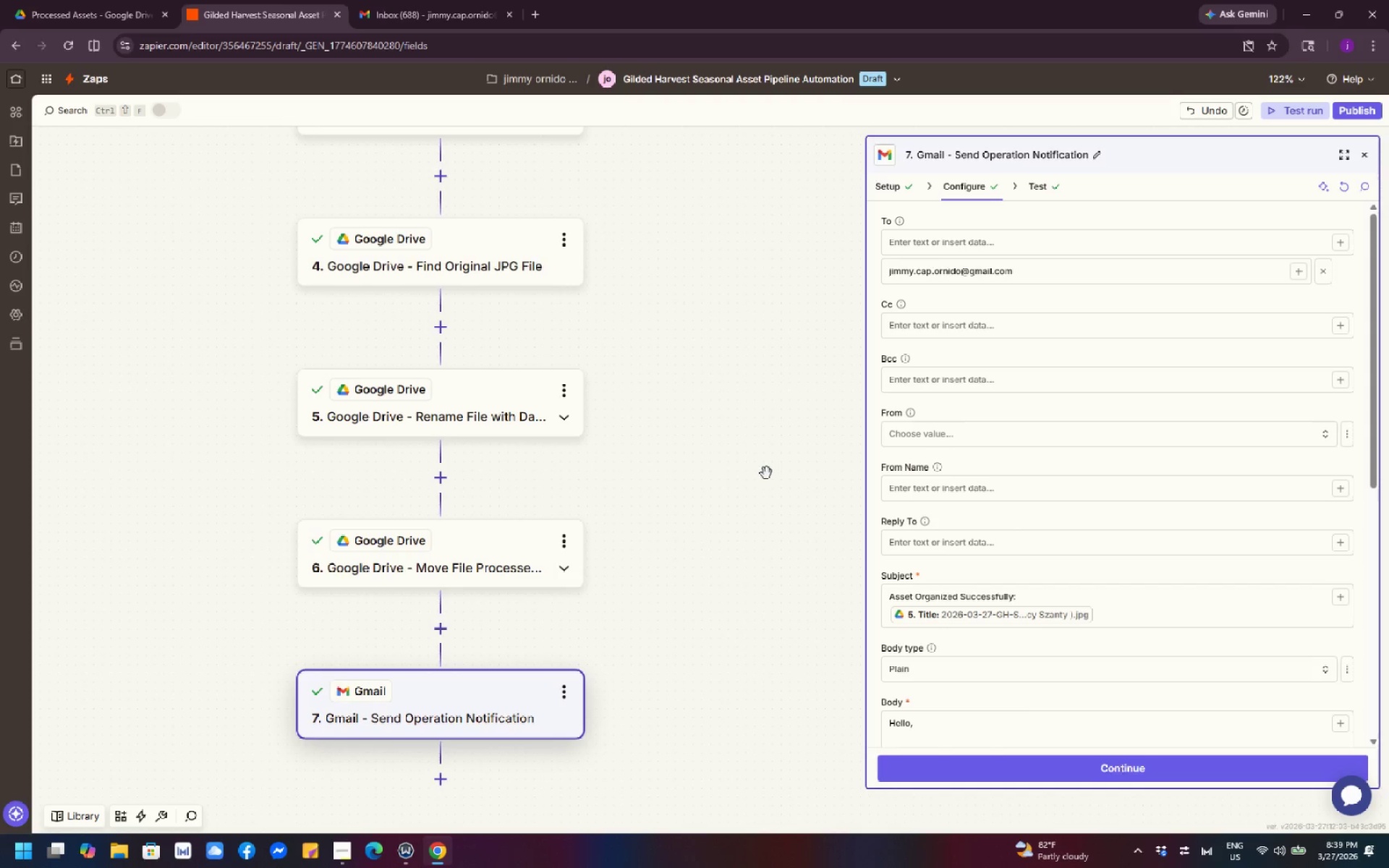 
left_click_drag(start_coordinate=[713, 456], to_coordinate=[693, 613])
 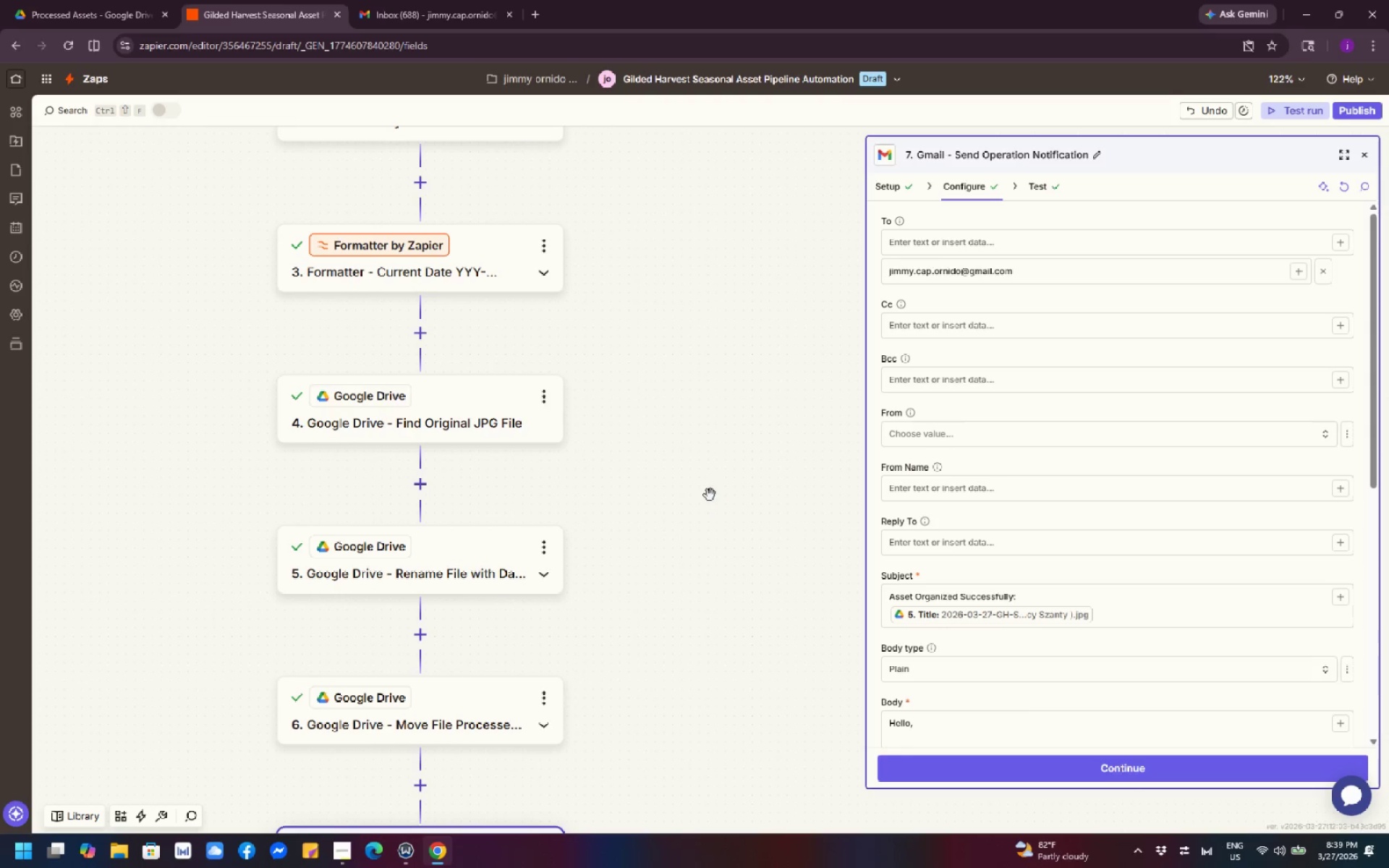 
left_click_drag(start_coordinate=[710, 495], to_coordinate=[684, 640])
 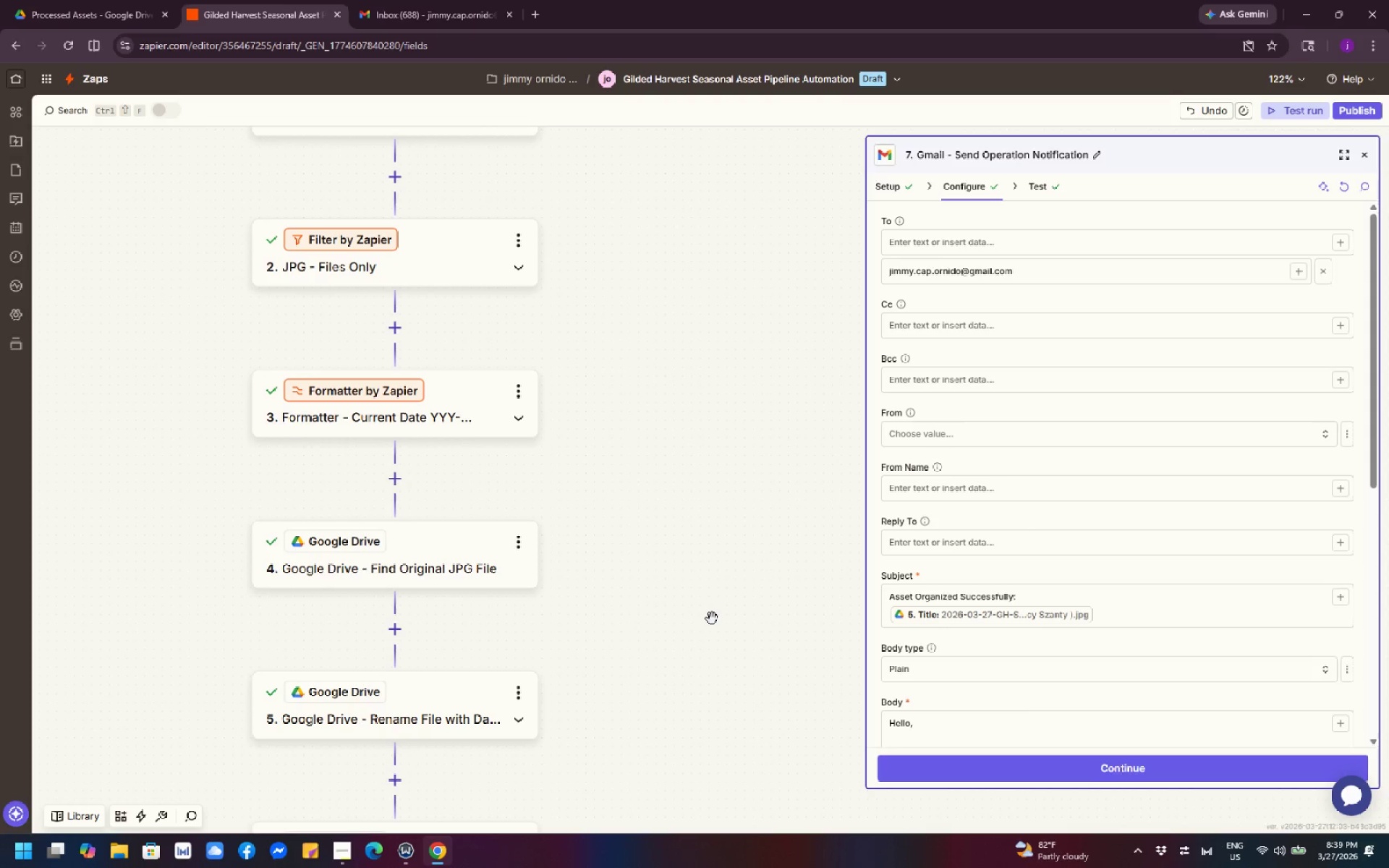 
left_click_drag(start_coordinate=[712, 618], to_coordinate=[689, 575])
 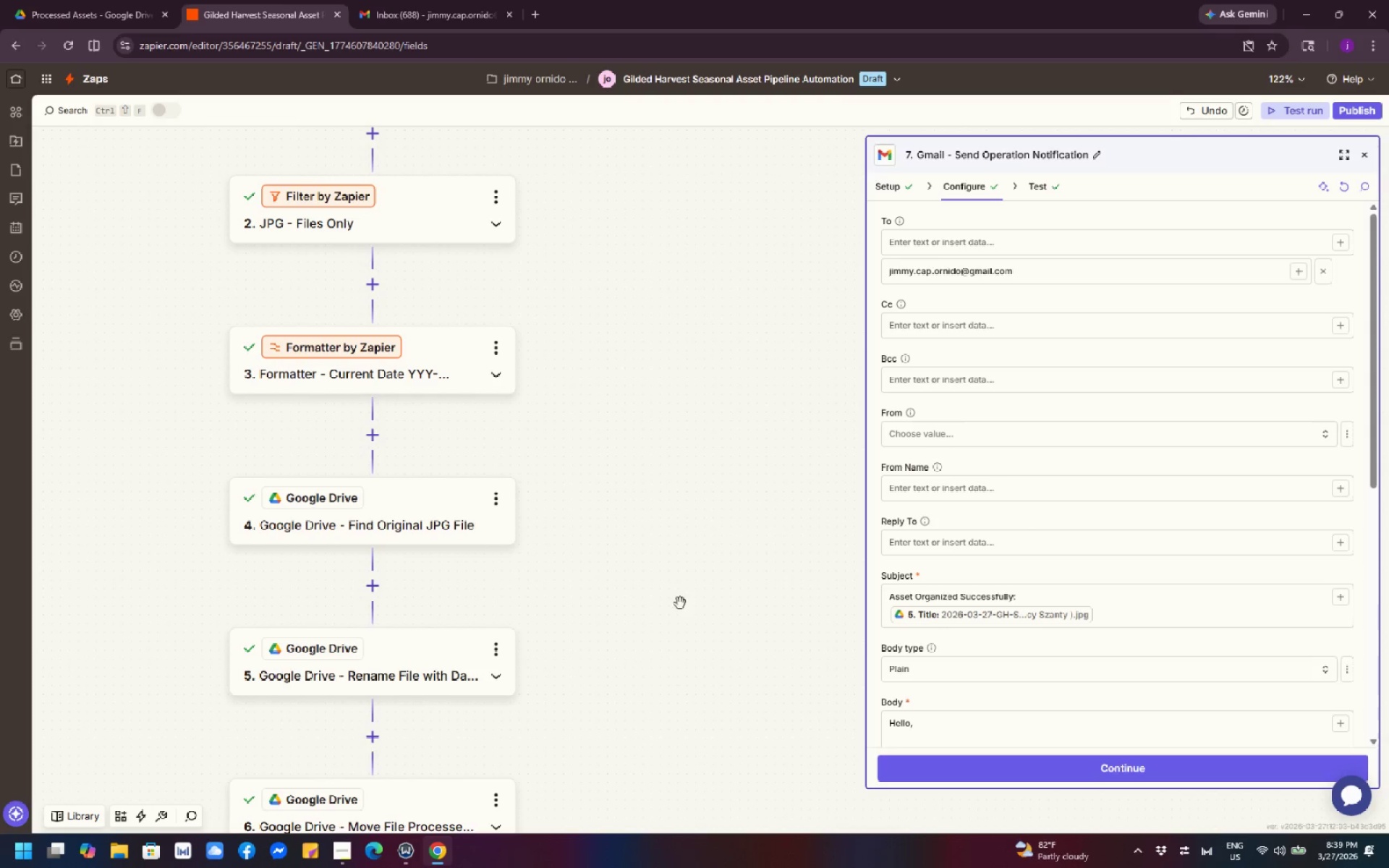 
left_click_drag(start_coordinate=[678, 621], to_coordinate=[674, 558])
 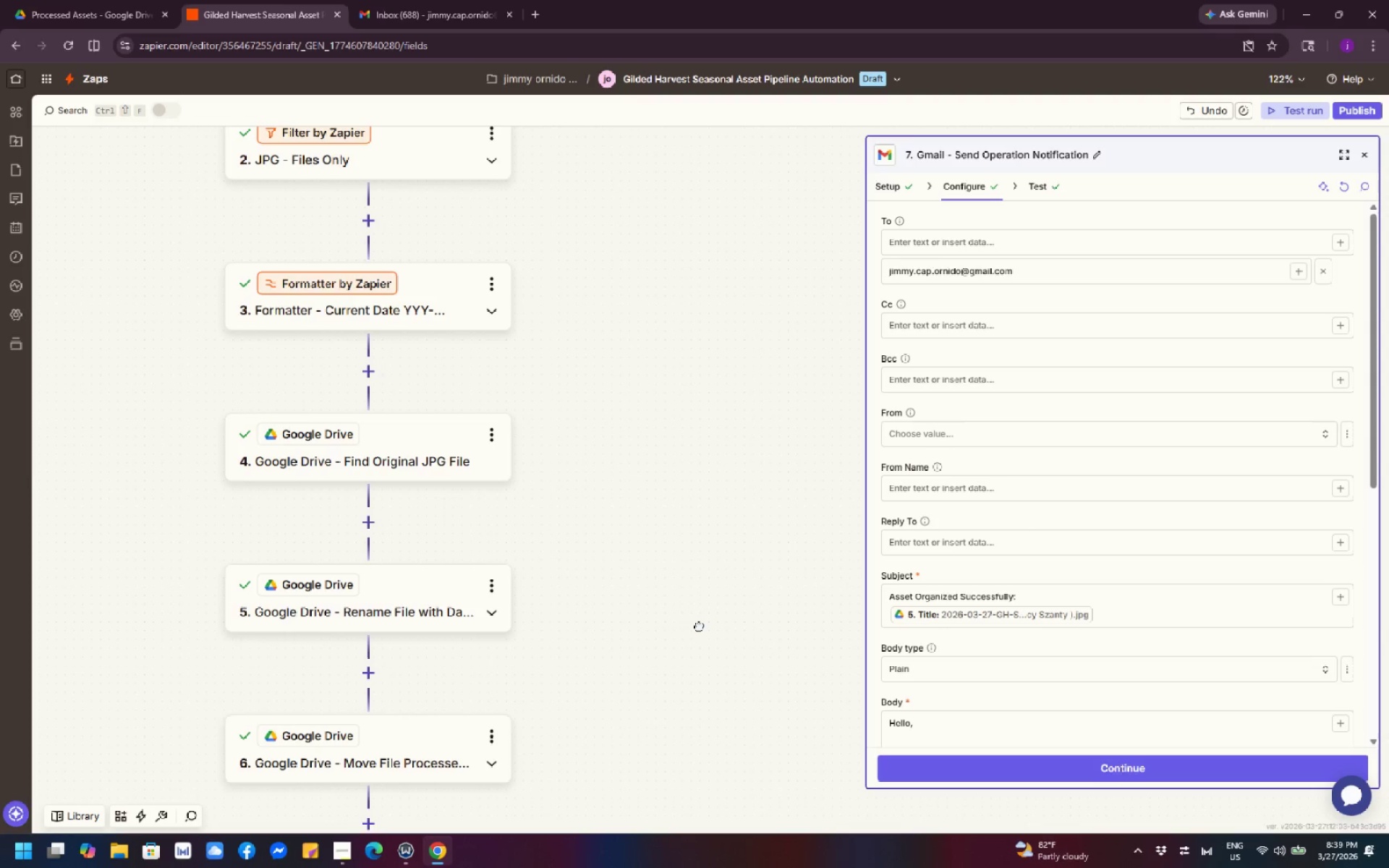 
left_click_drag(start_coordinate=[699, 626], to_coordinate=[681, 570])
 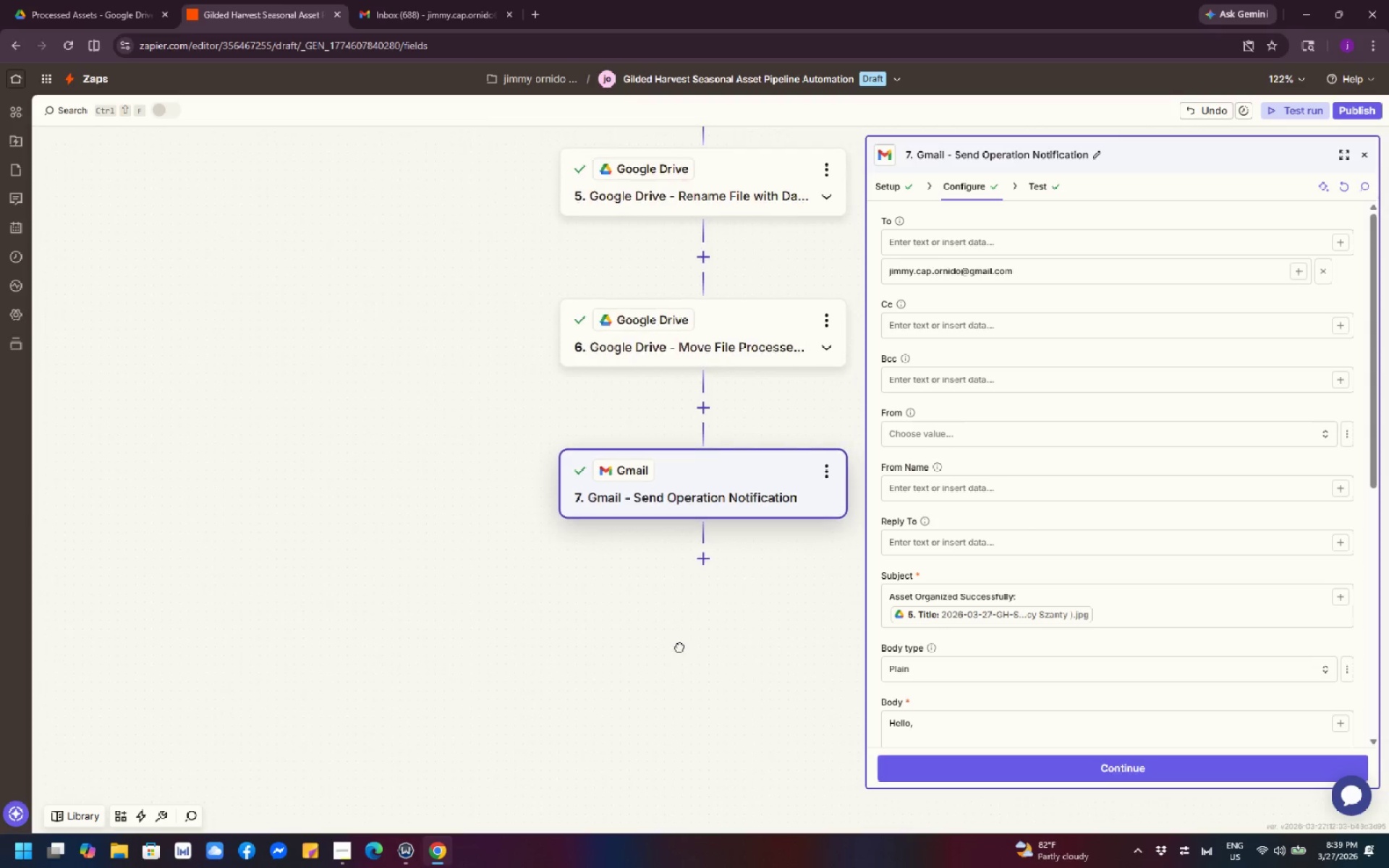 
left_click_drag(start_coordinate=[695, 638], to_coordinate=[511, 628])
 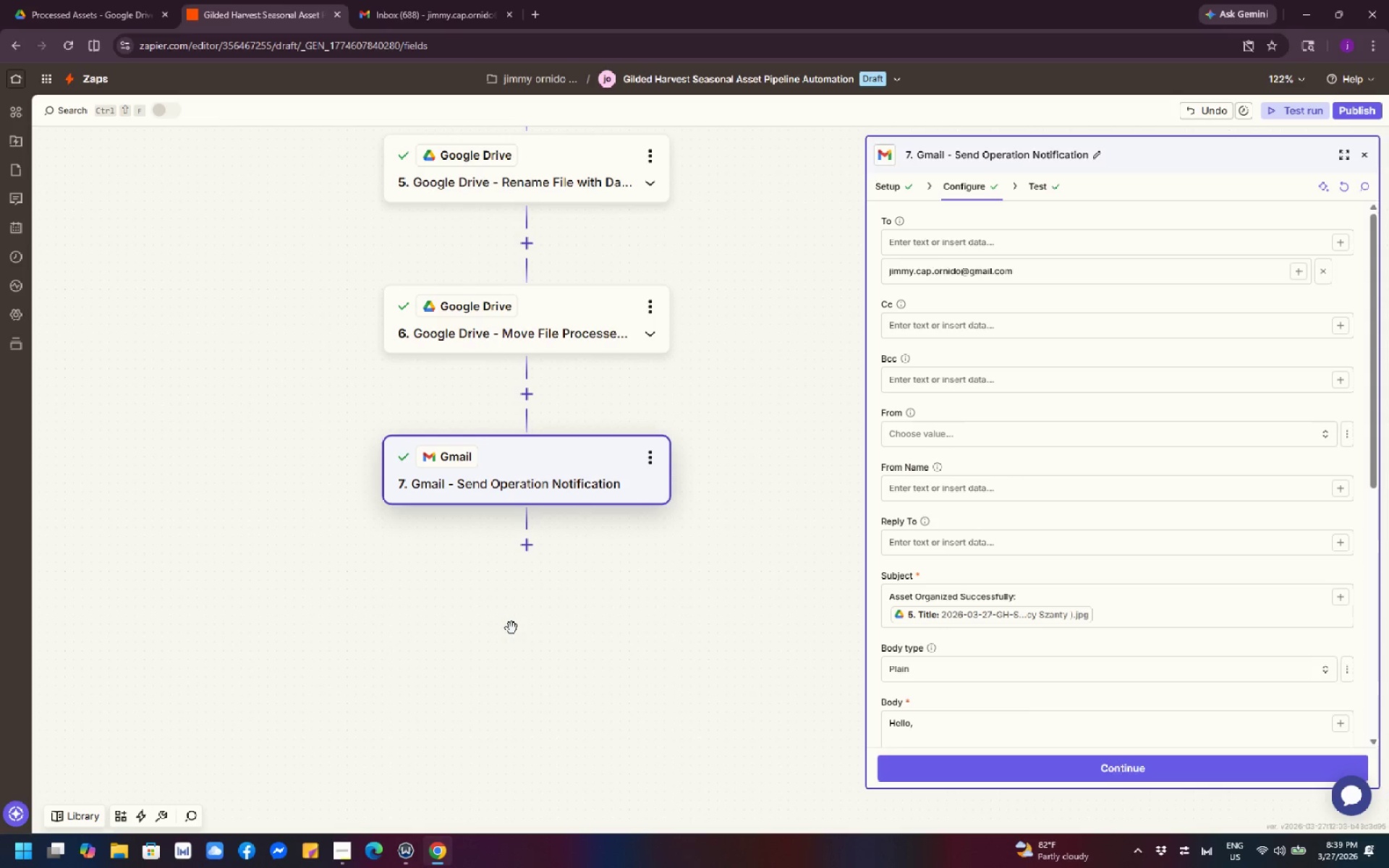 
wait(11.34)
 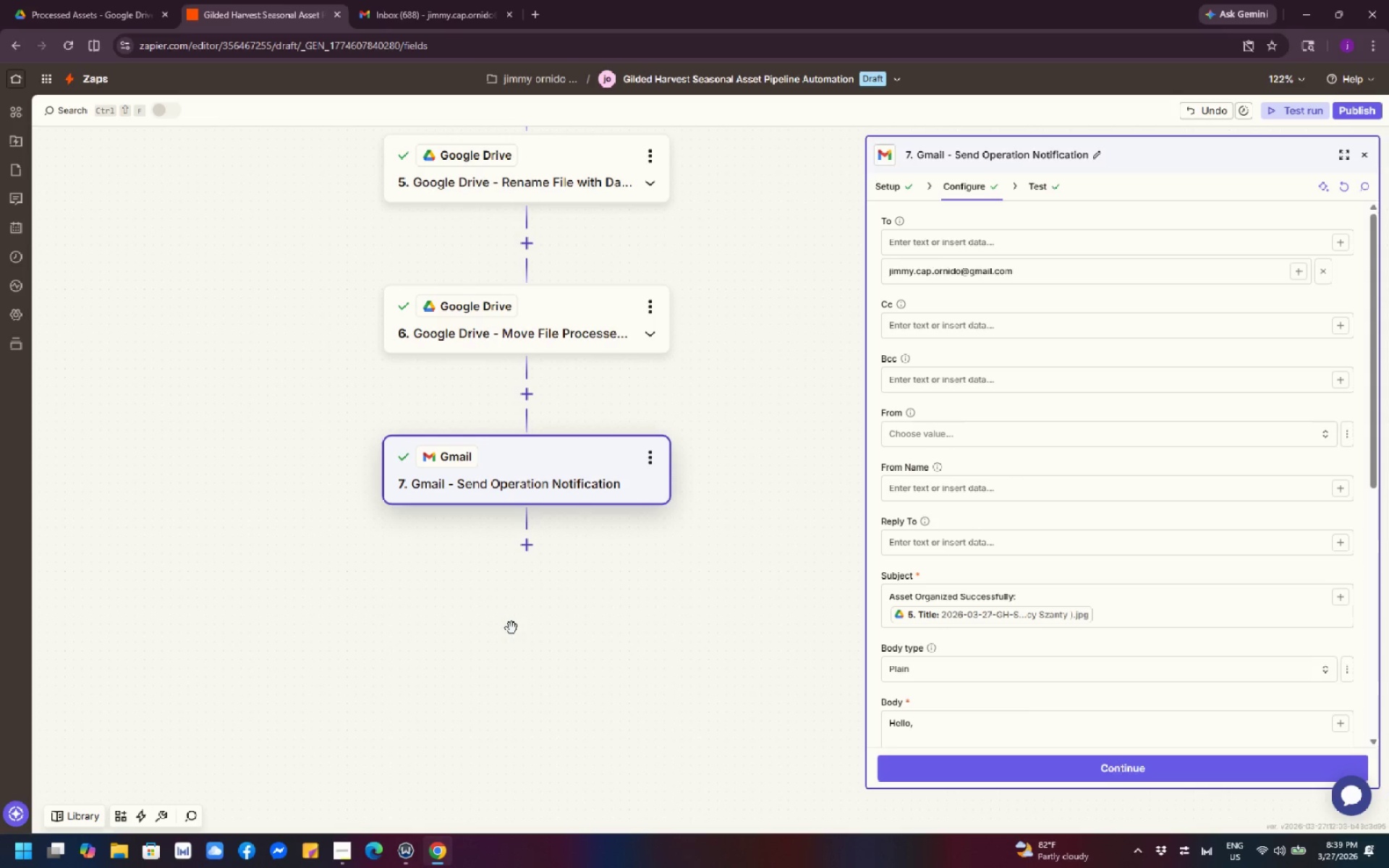 
left_click_drag(start_coordinate=[620, 670], to_coordinate=[448, 694])
 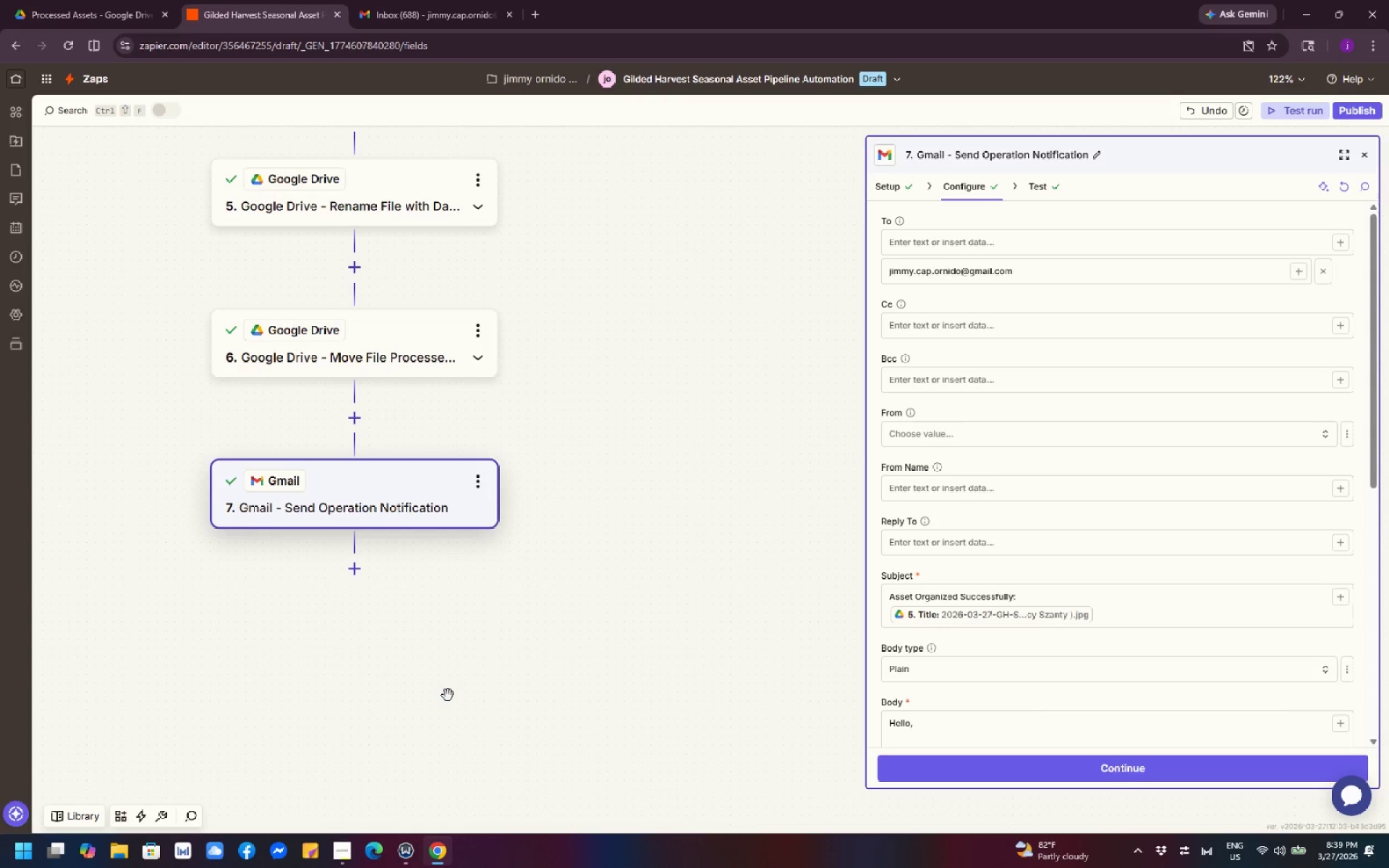 
wait(6.12)
 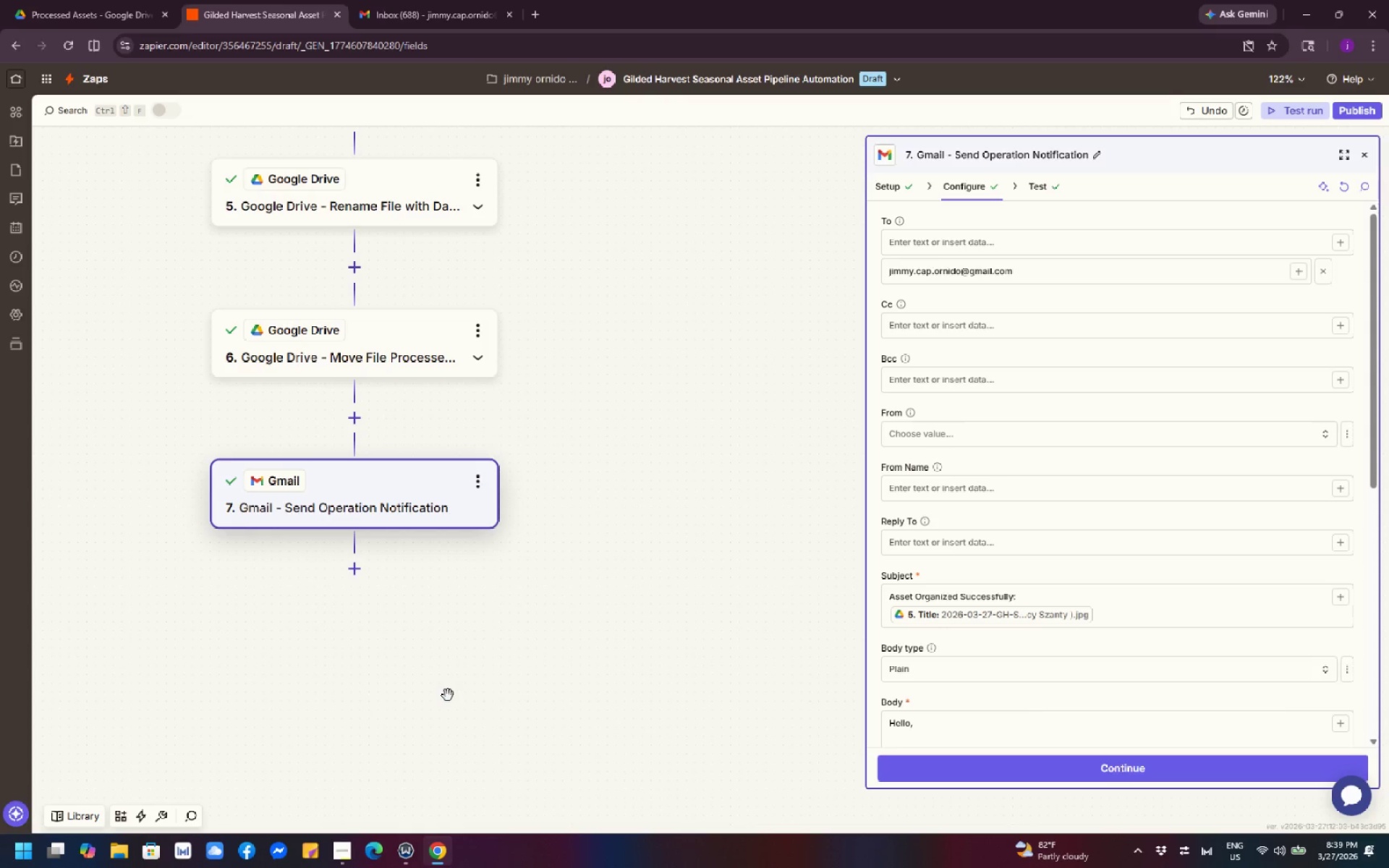 
left_click_drag(start_coordinate=[587, 535], to_coordinate=[662, 720])
 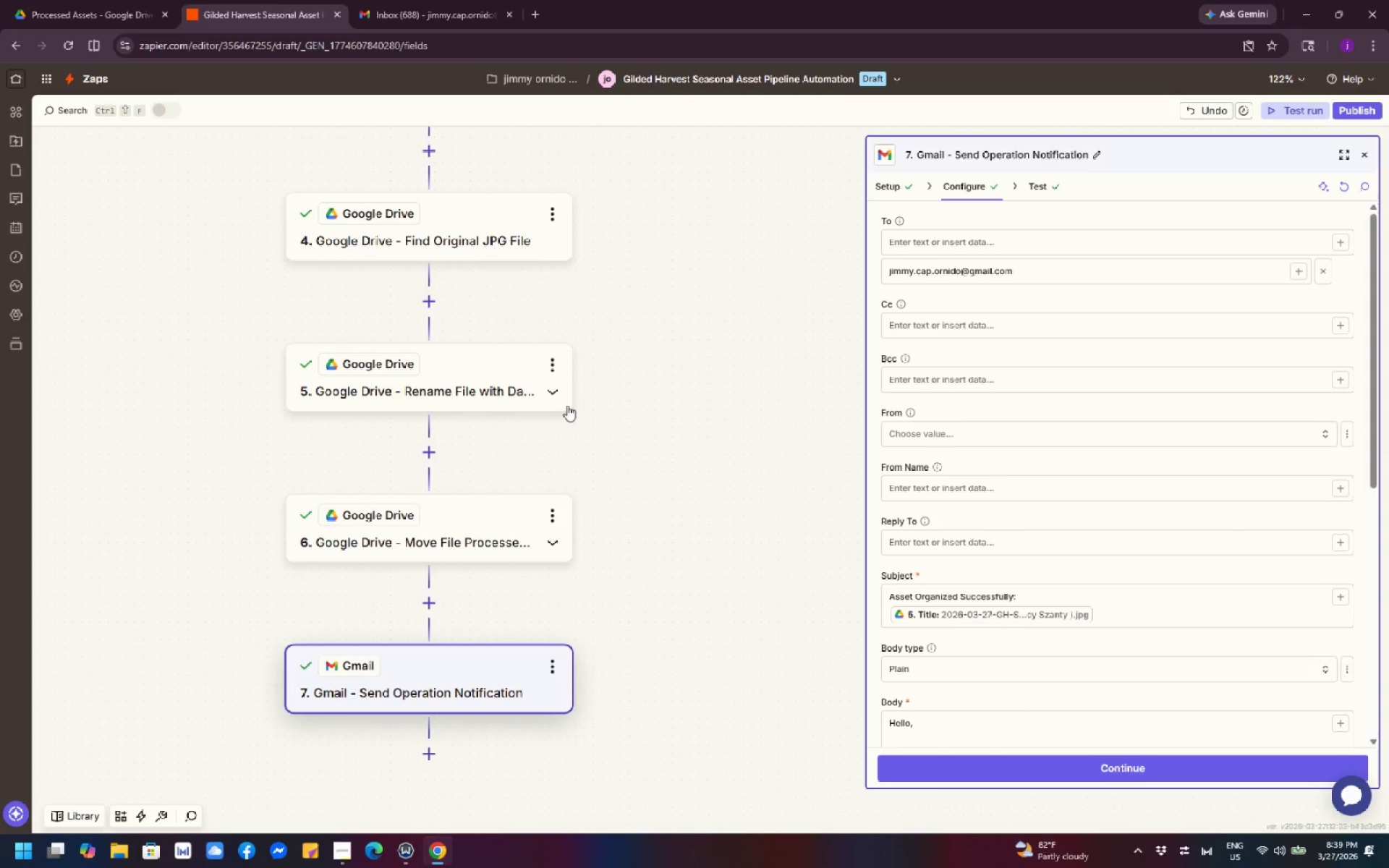 
left_click_drag(start_coordinate=[744, 371], to_coordinate=[763, 619])
 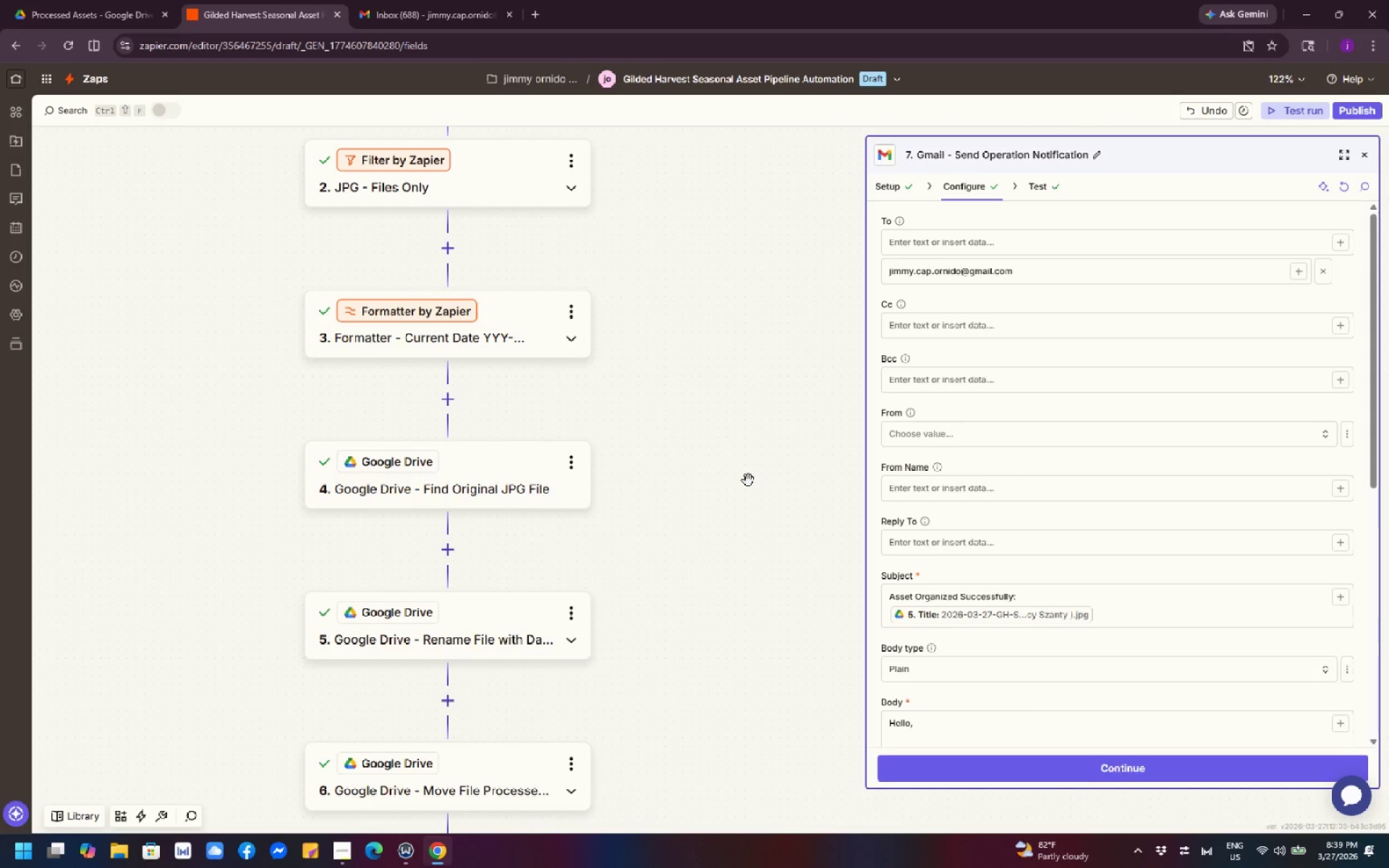 
hold_key(key=ControlLeft, duration=1.5)
 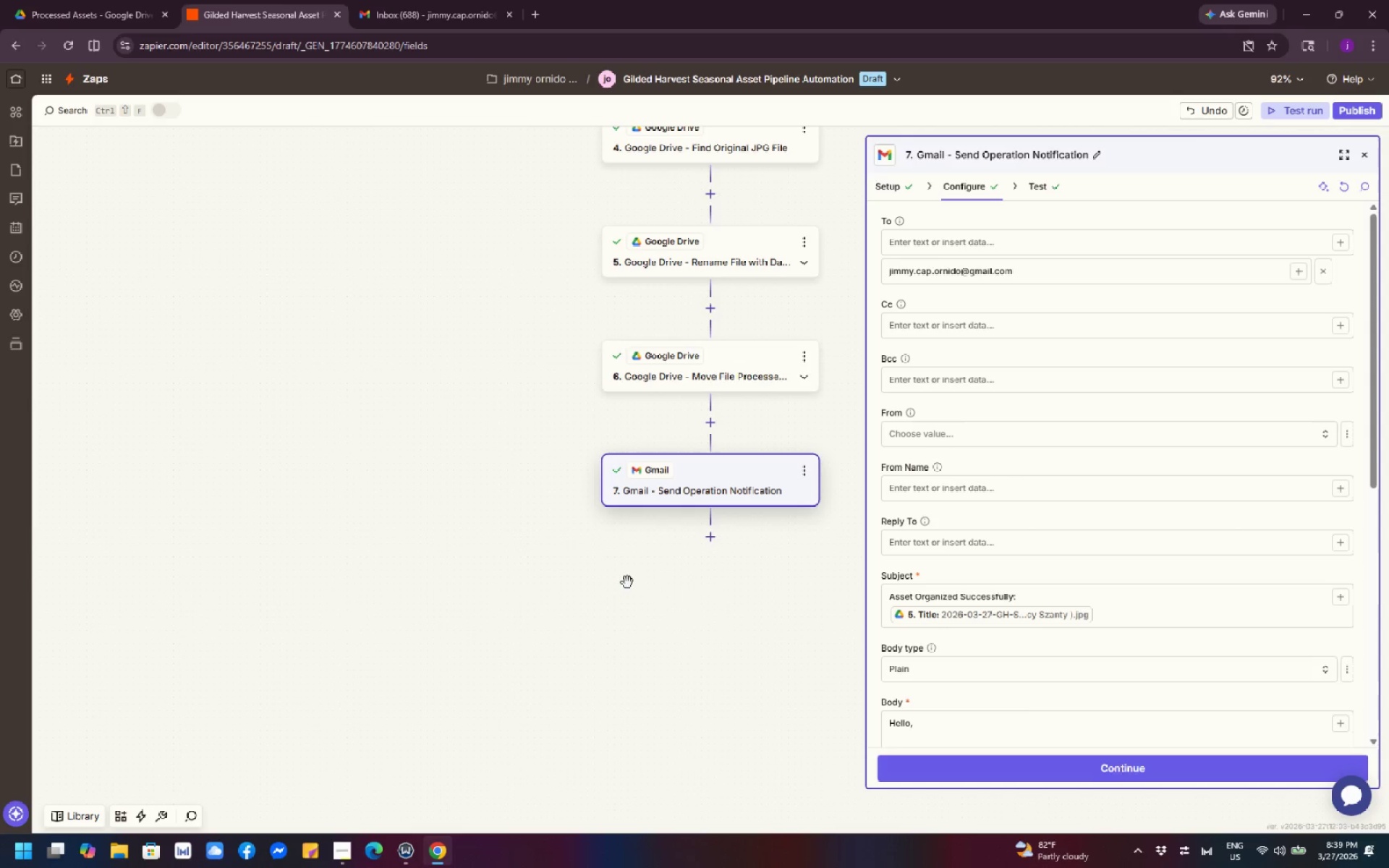 
hold_key(key=ControlLeft, duration=0.48)
 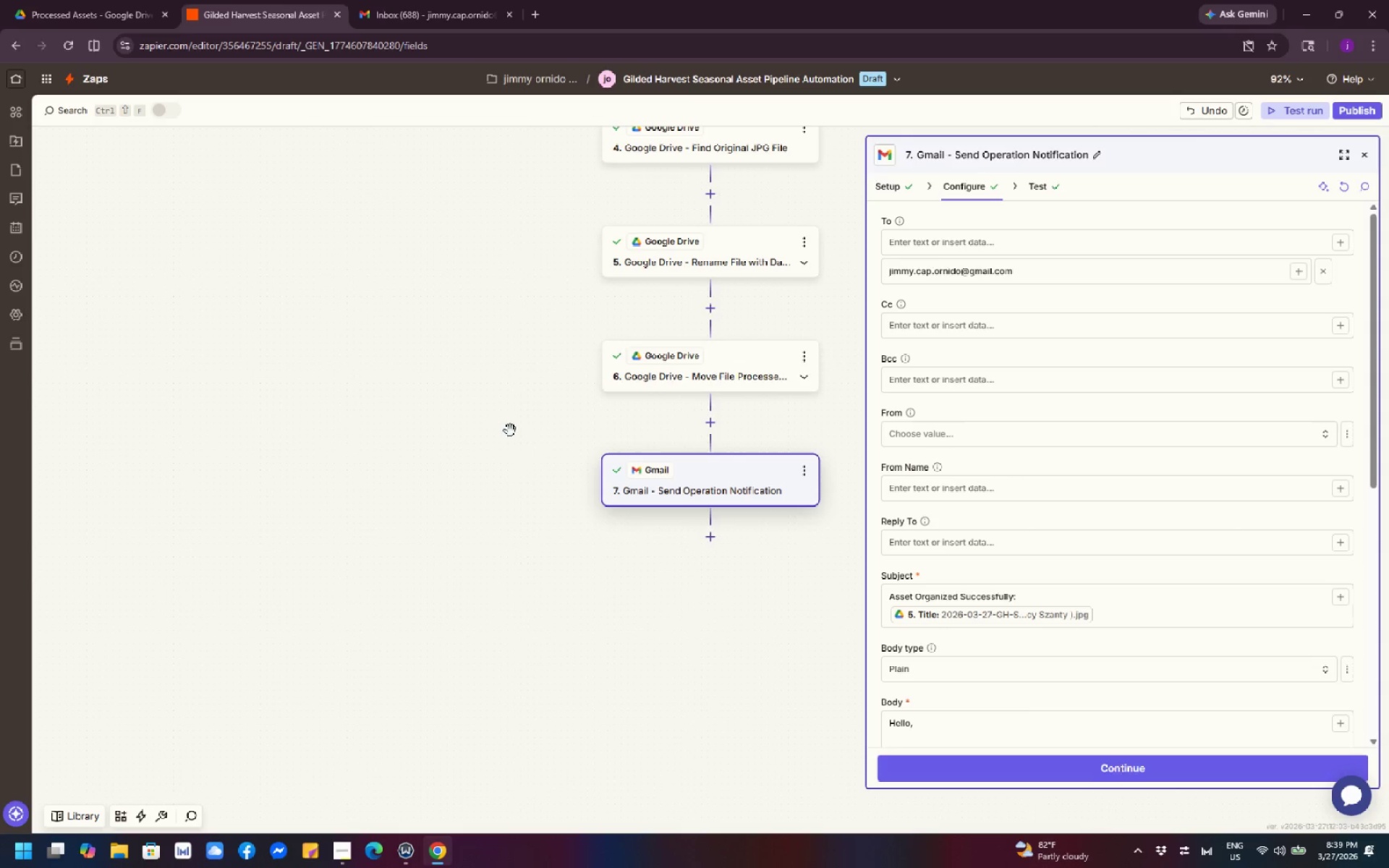 
scroll: coordinate [757, 495], scroll_direction: down, amount: 3.0
 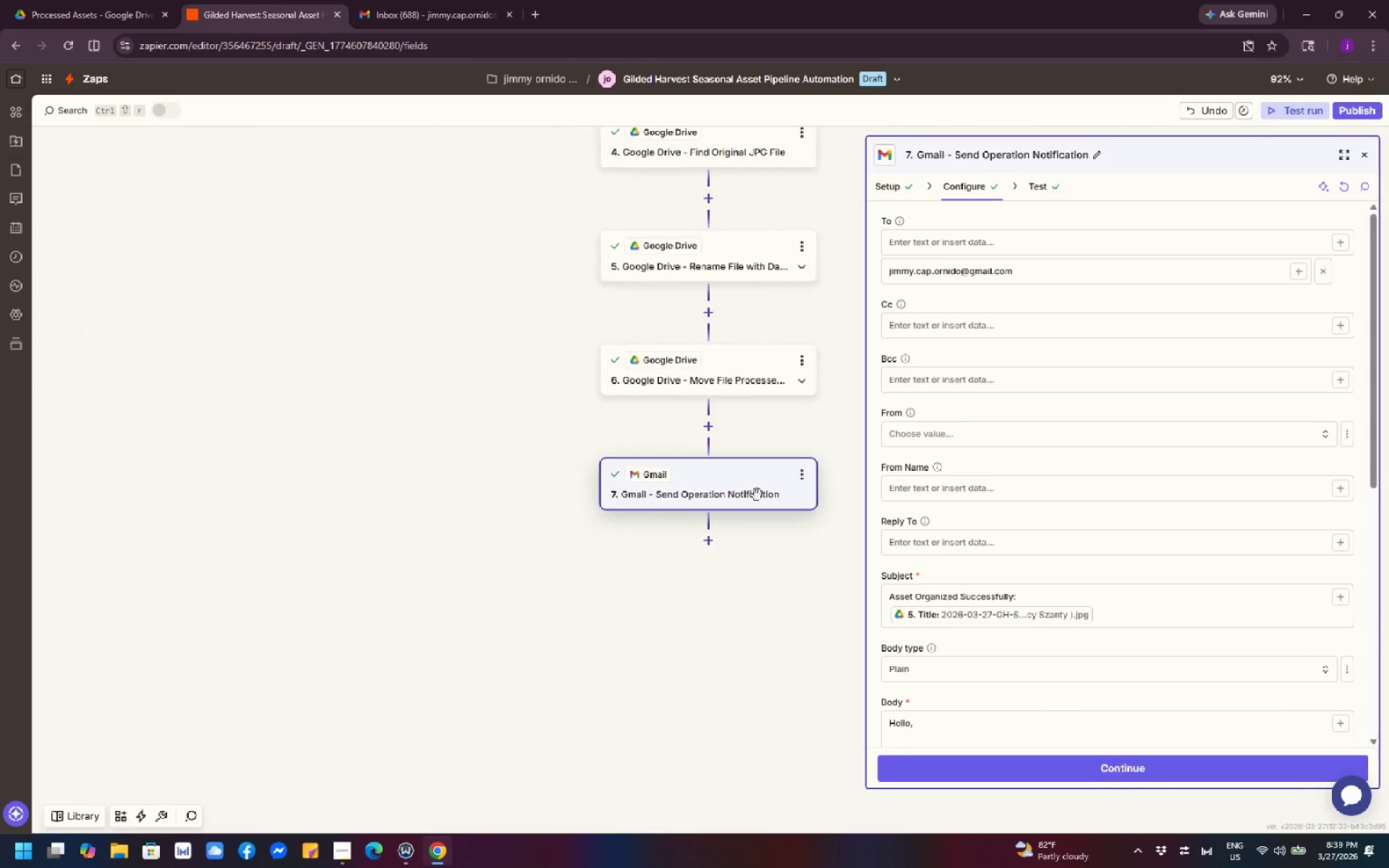 
left_click_drag(start_coordinate=[508, 426], to_coordinate=[344, 673])
 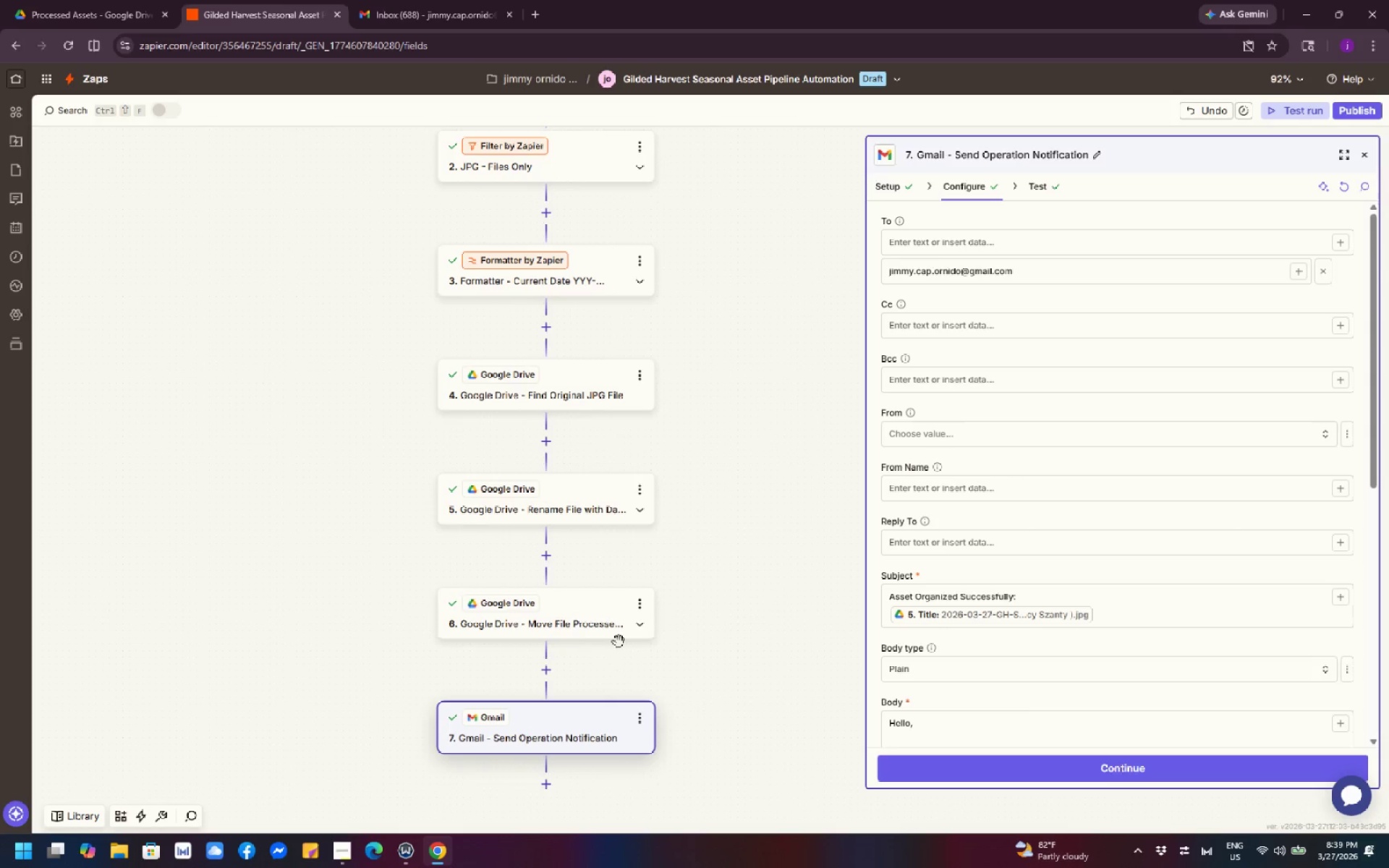 
hold_key(key=ControlLeft, duration=0.94)
scroll: coordinate [729, 624], scroll_direction: down, amount: 1.0
 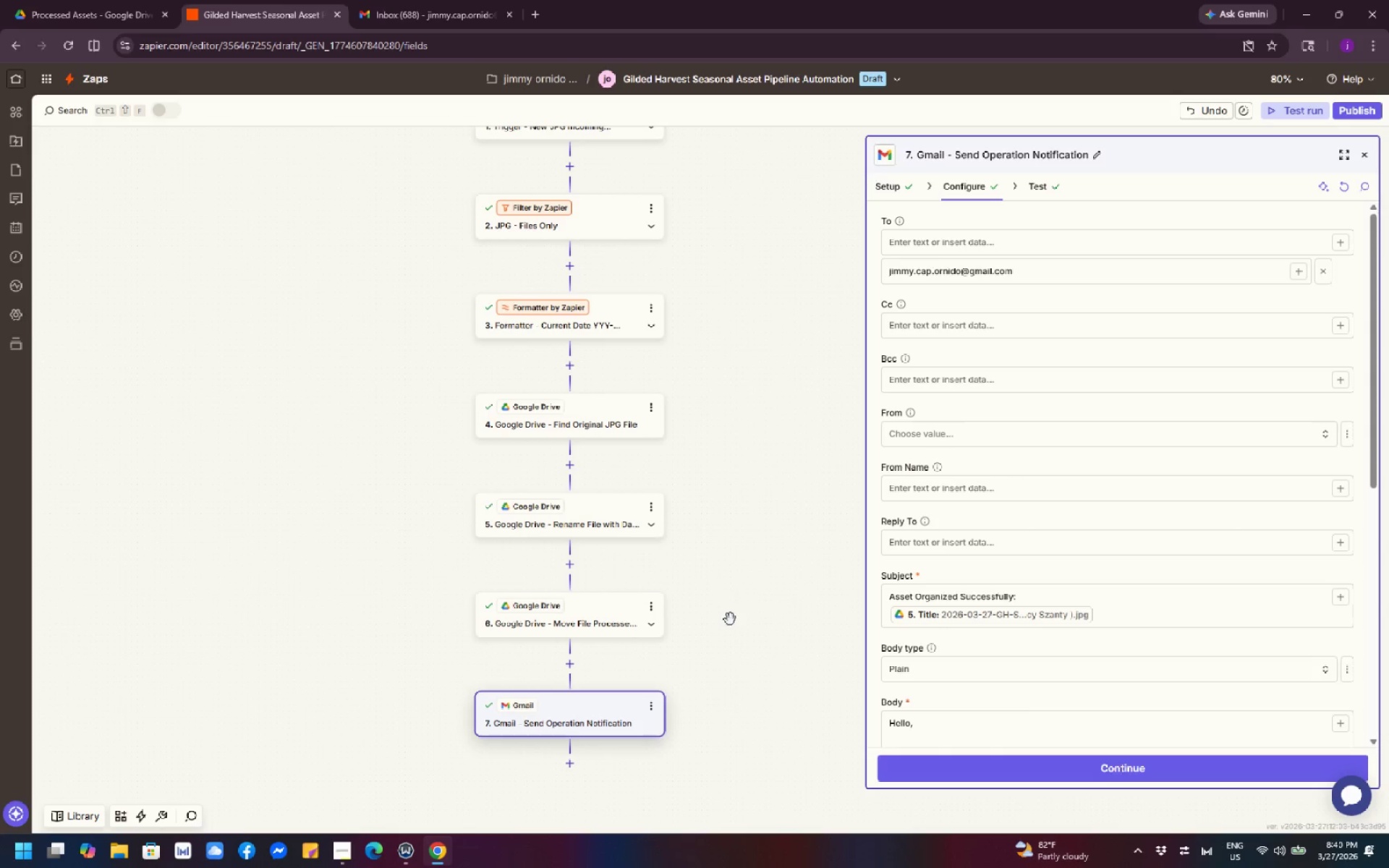 
left_click_drag(start_coordinate=[754, 554], to_coordinate=[757, 603])
 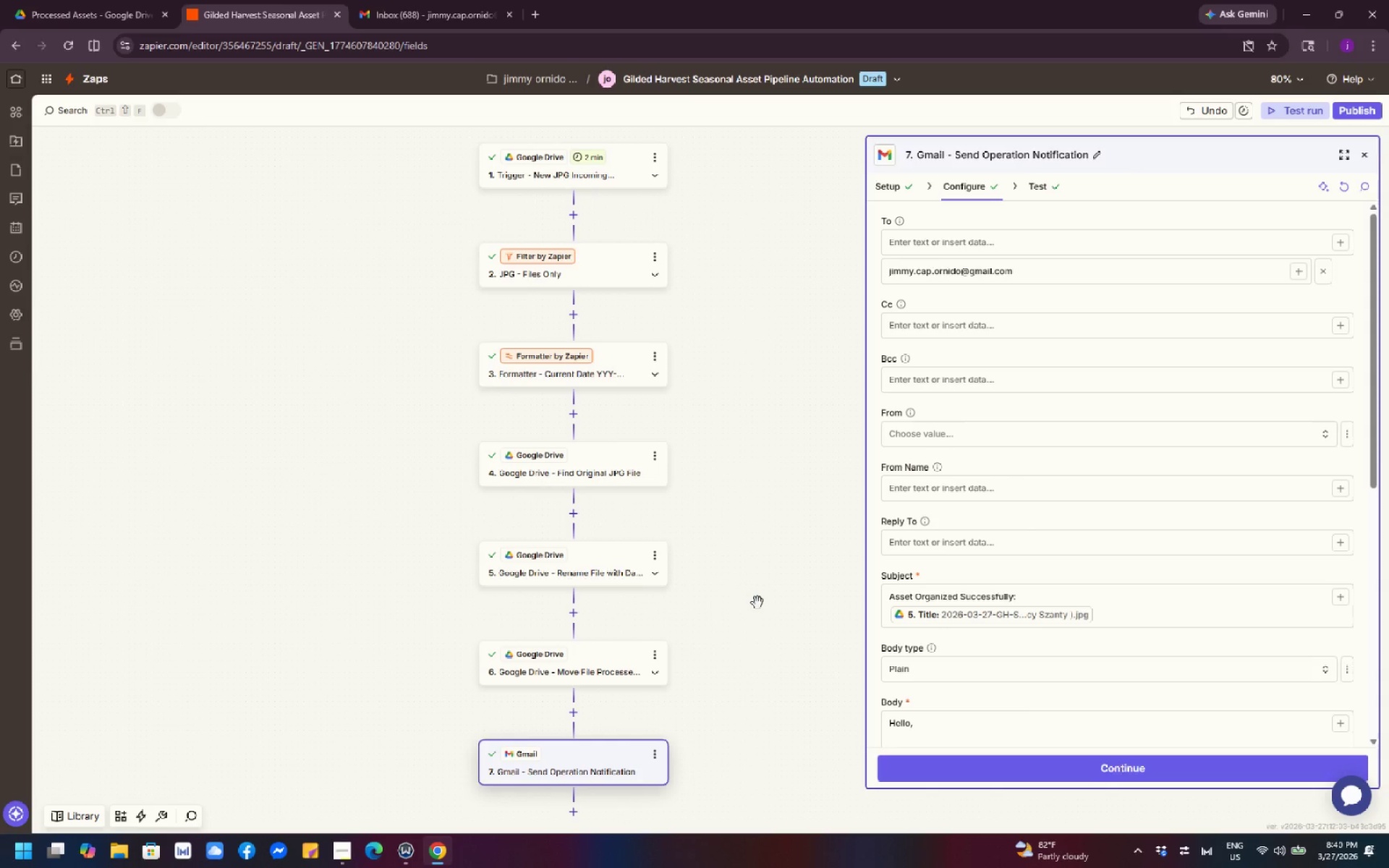 
wait(14.28)
 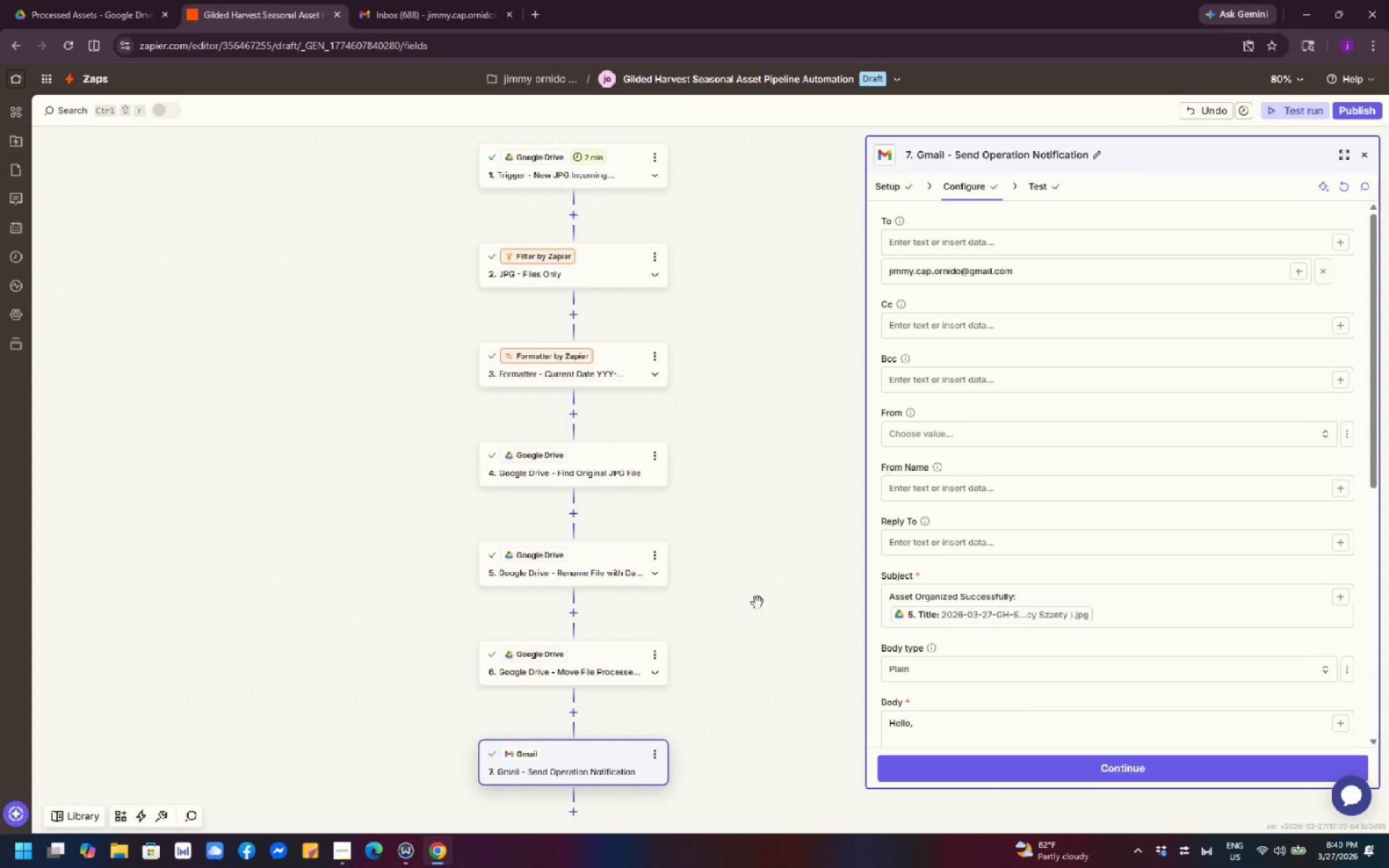 
left_click([346, 860])
 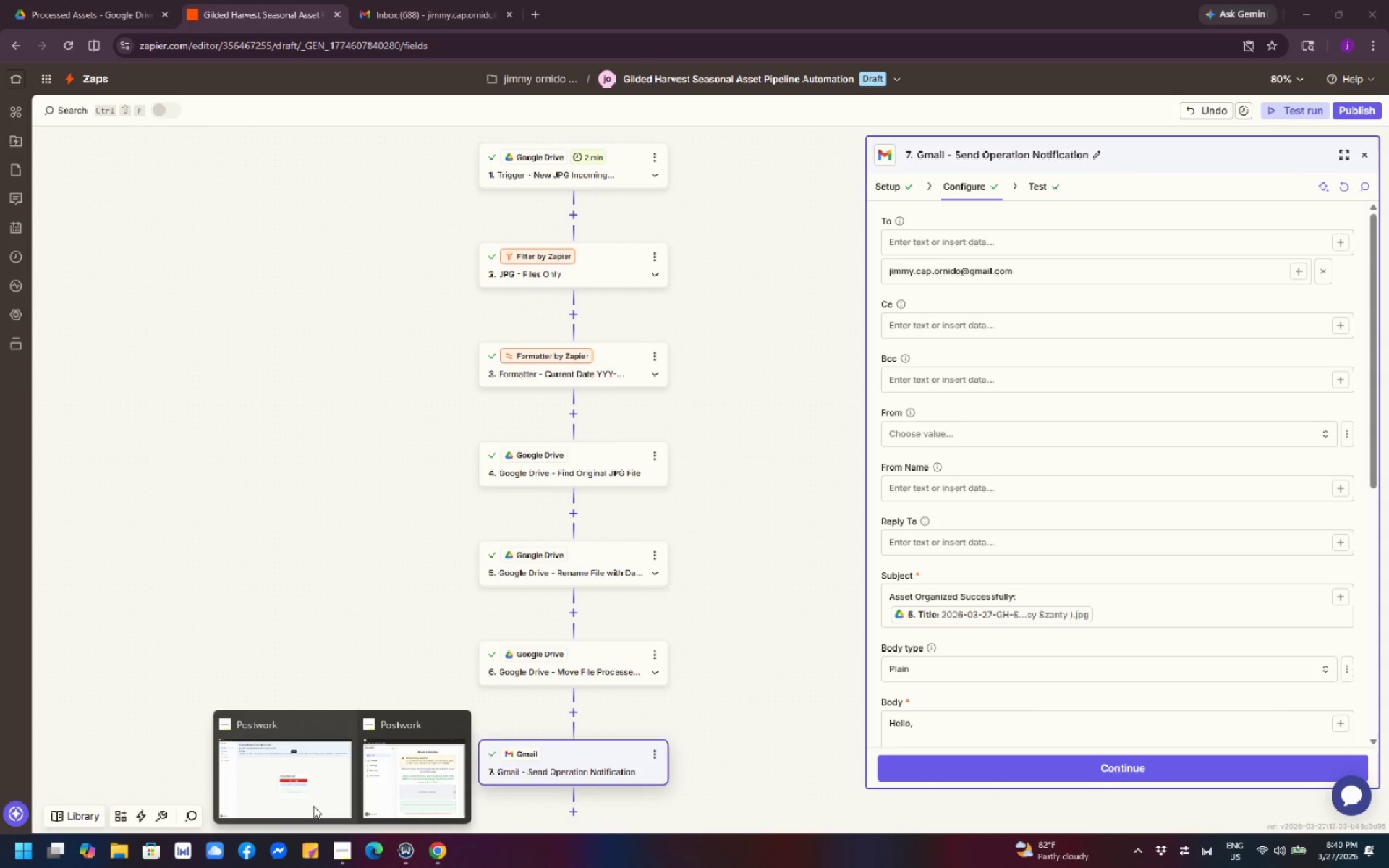 
left_click([292, 775])
 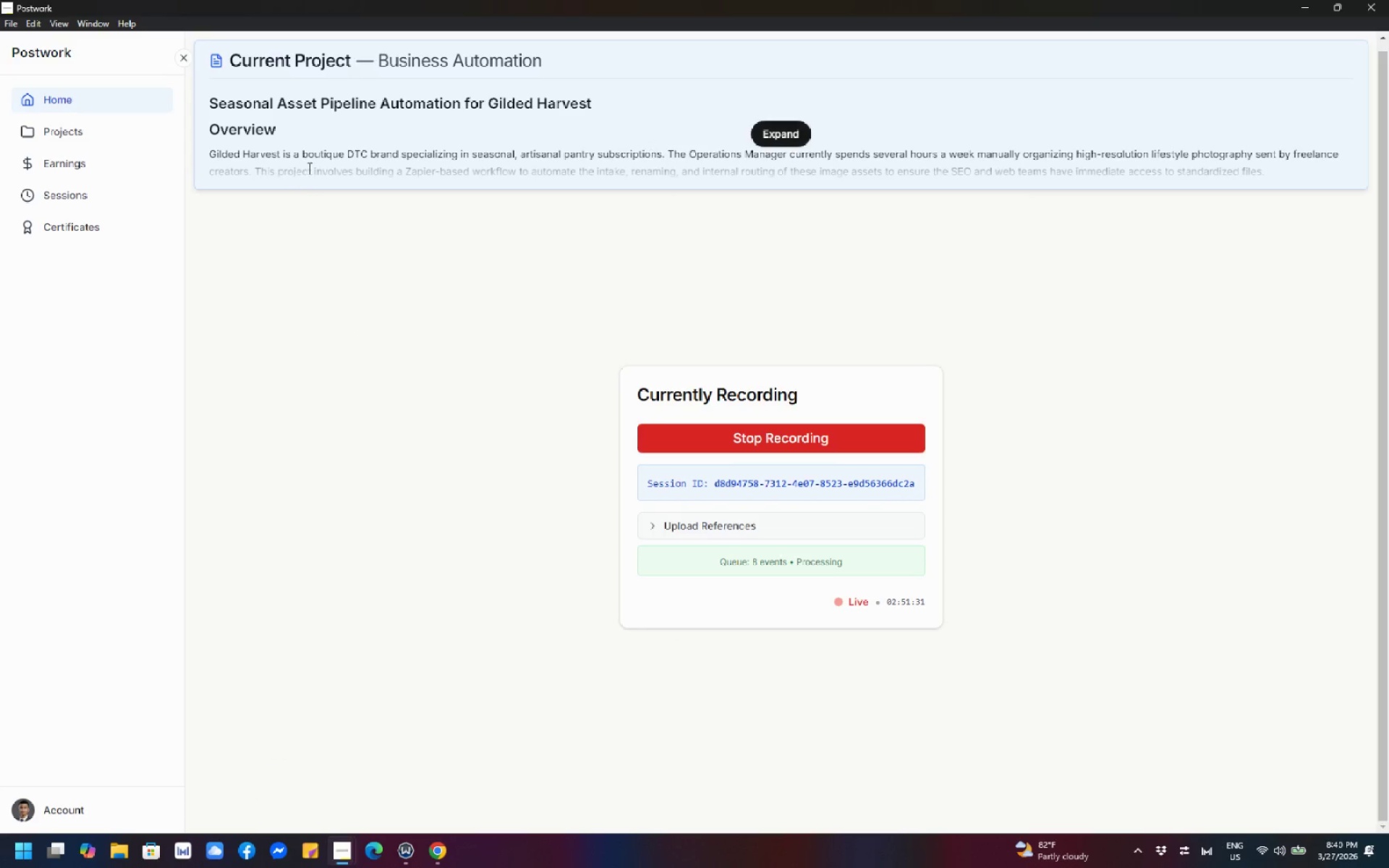 
left_click([444, 851])
 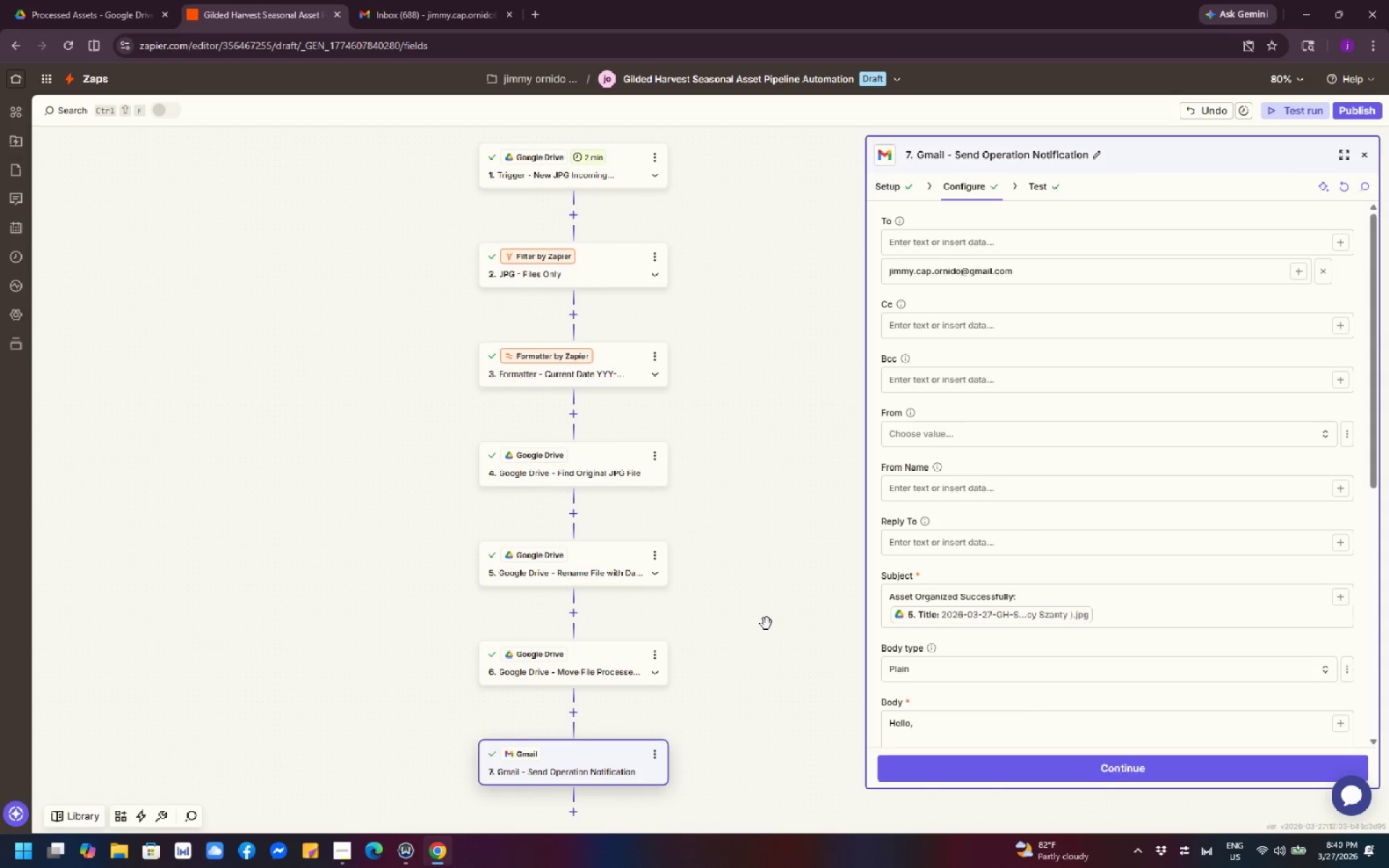 
scroll: coordinate [758, 591], scroll_direction: down, amount: 6.0
 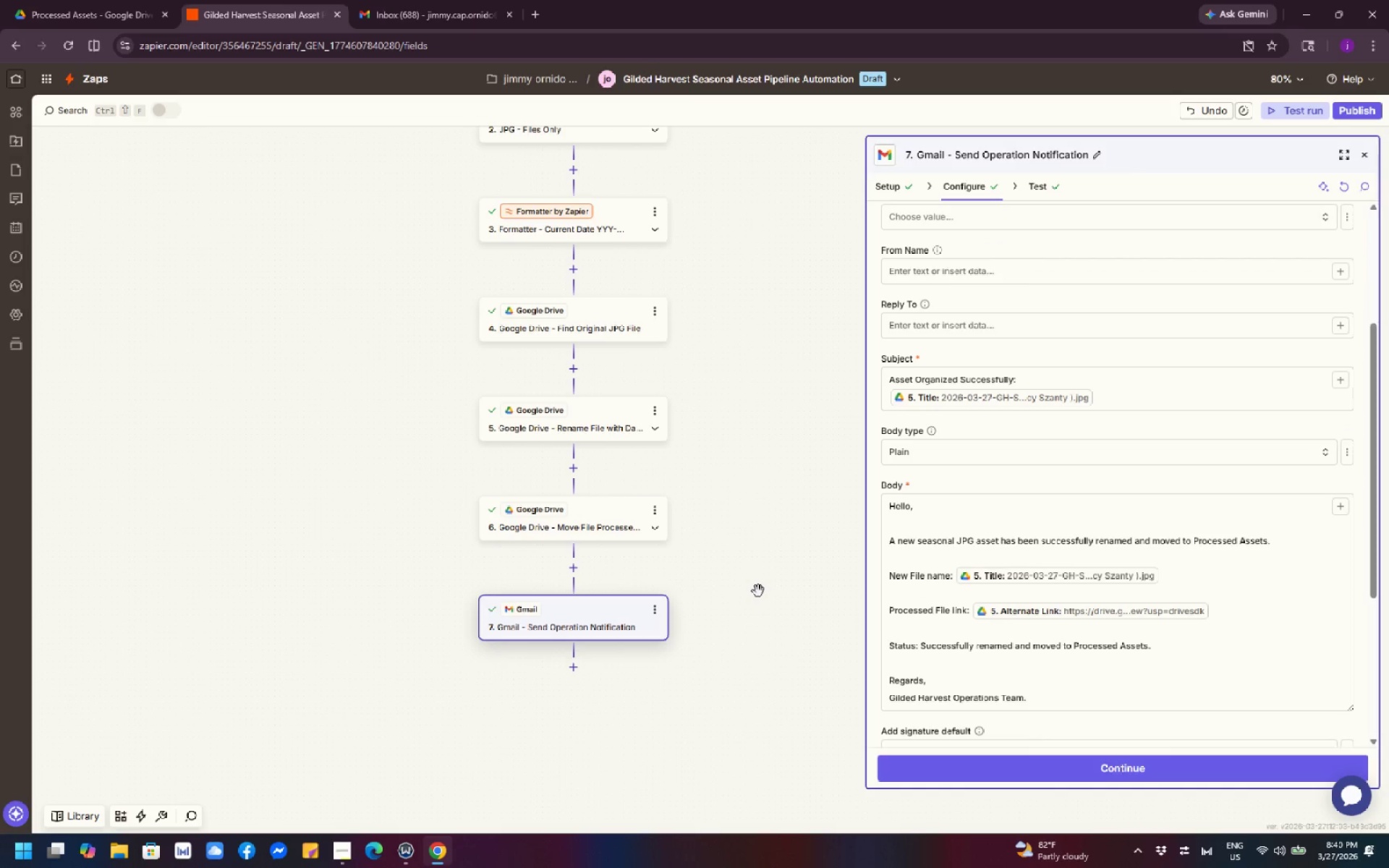 
scroll: coordinate [758, 591], scroll_direction: up, amount: 1.0
 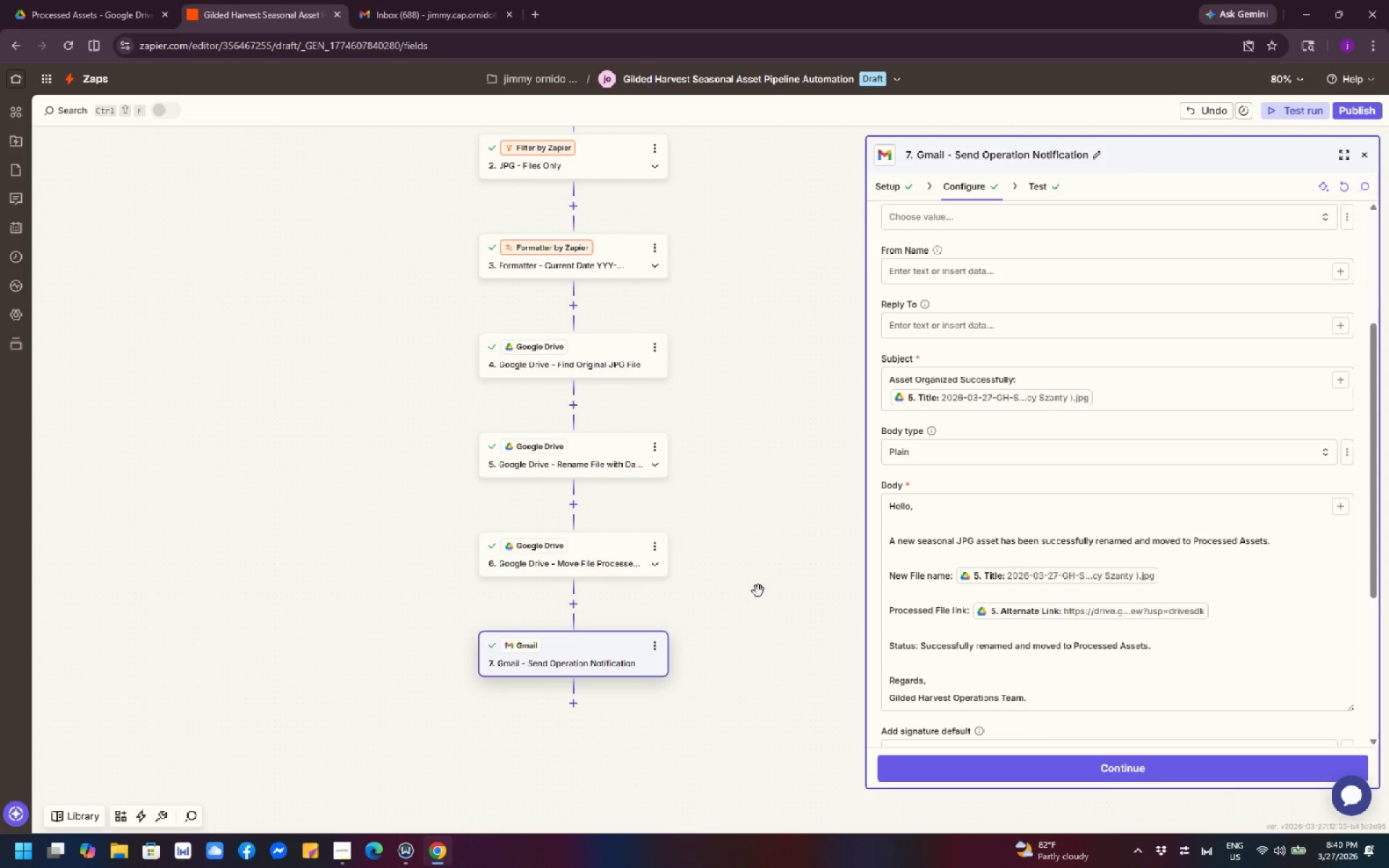 
wait(5.04)
 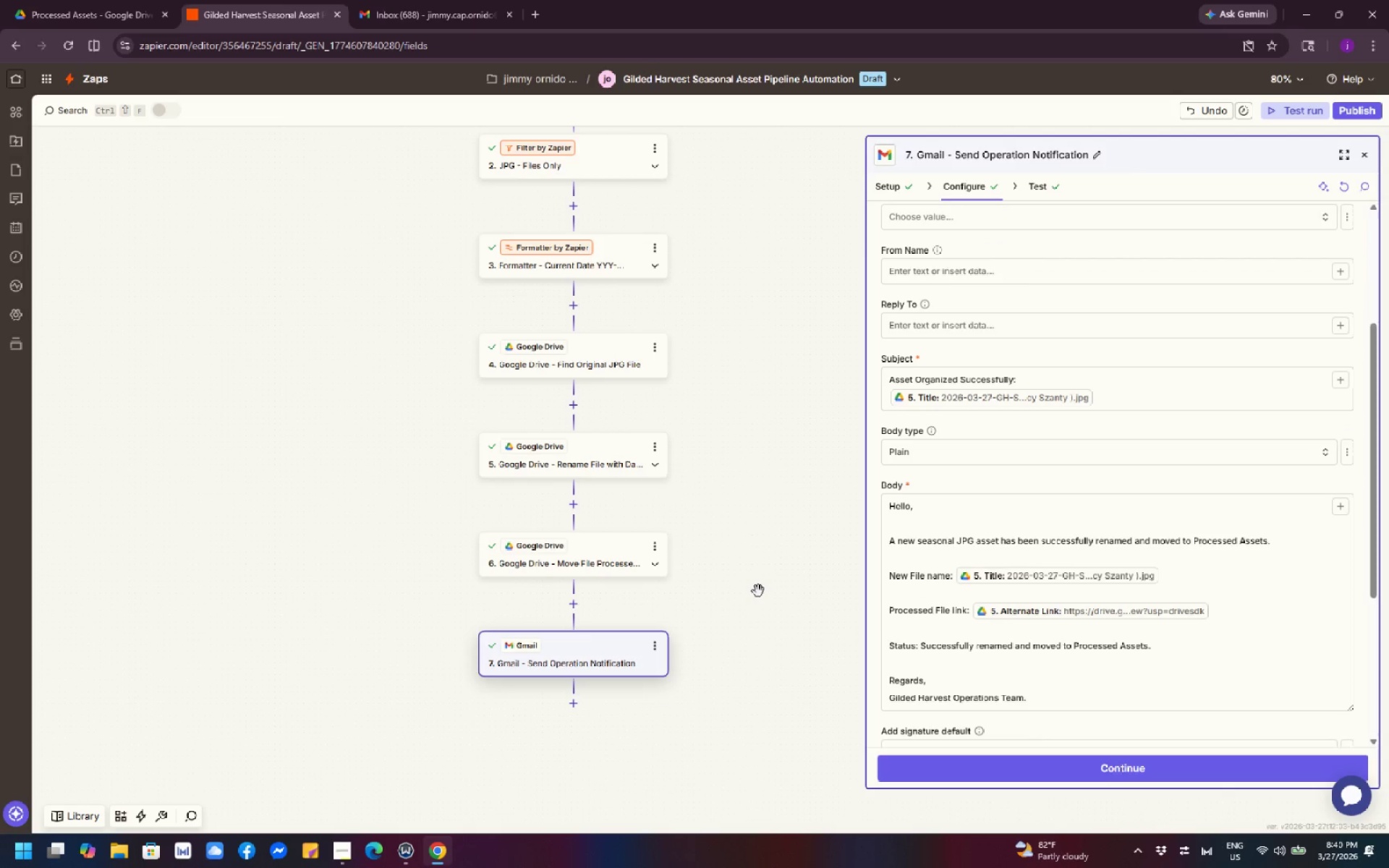 
left_click_drag(start_coordinate=[776, 455], to_coordinate=[776, 602])
 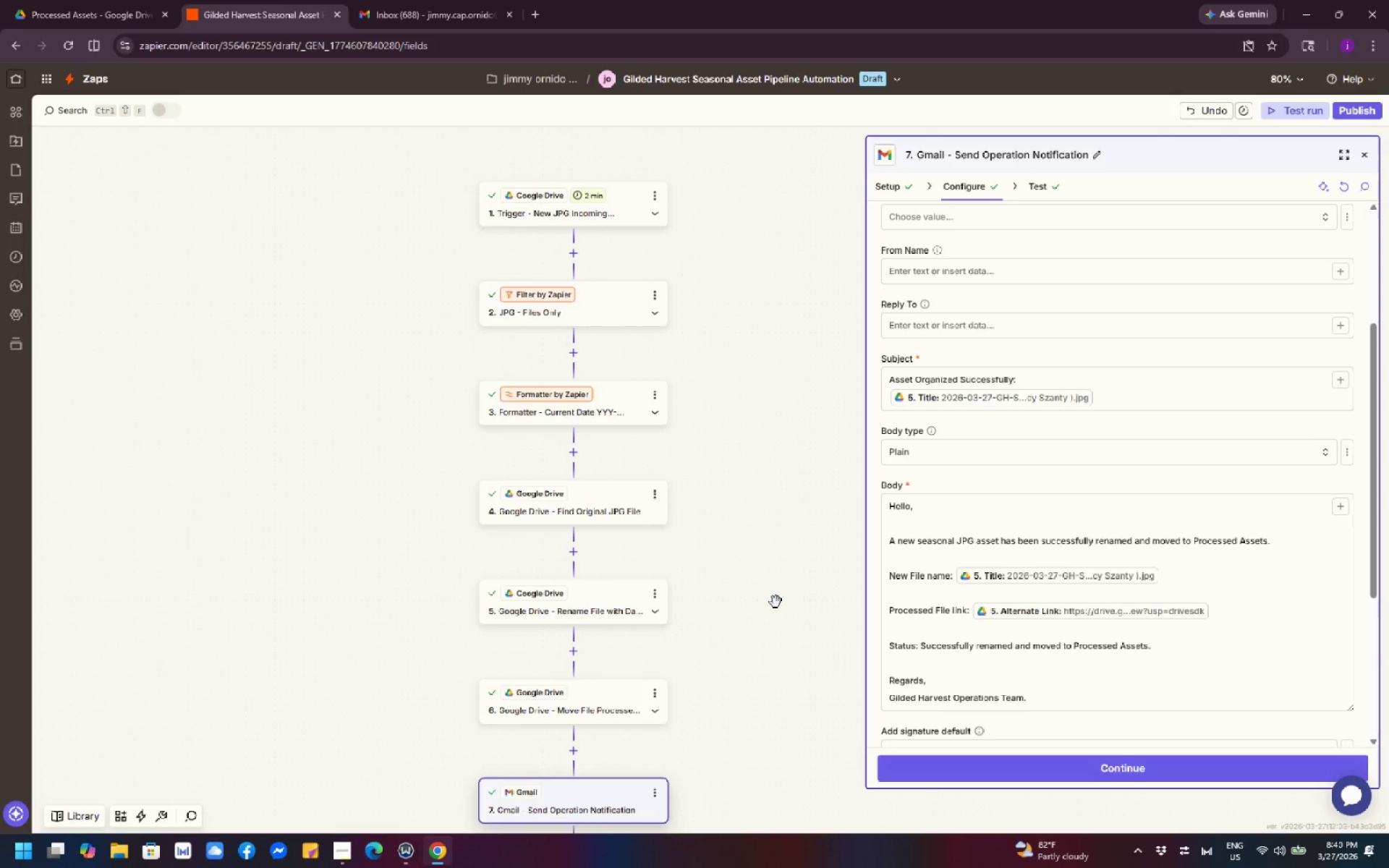 
left_click_drag(start_coordinate=[781, 529], to_coordinate=[776, 593])
 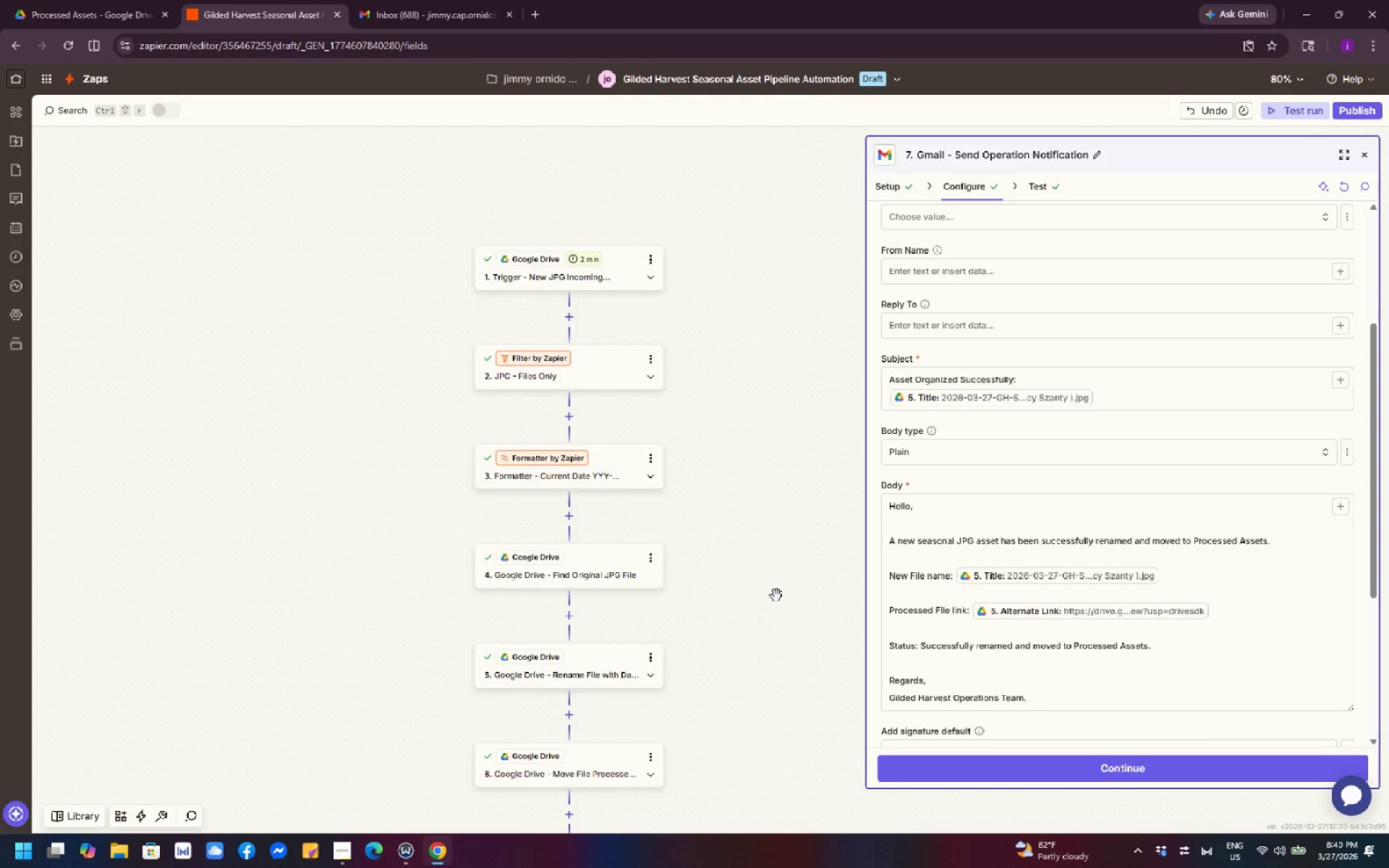 
wait(7.23)
 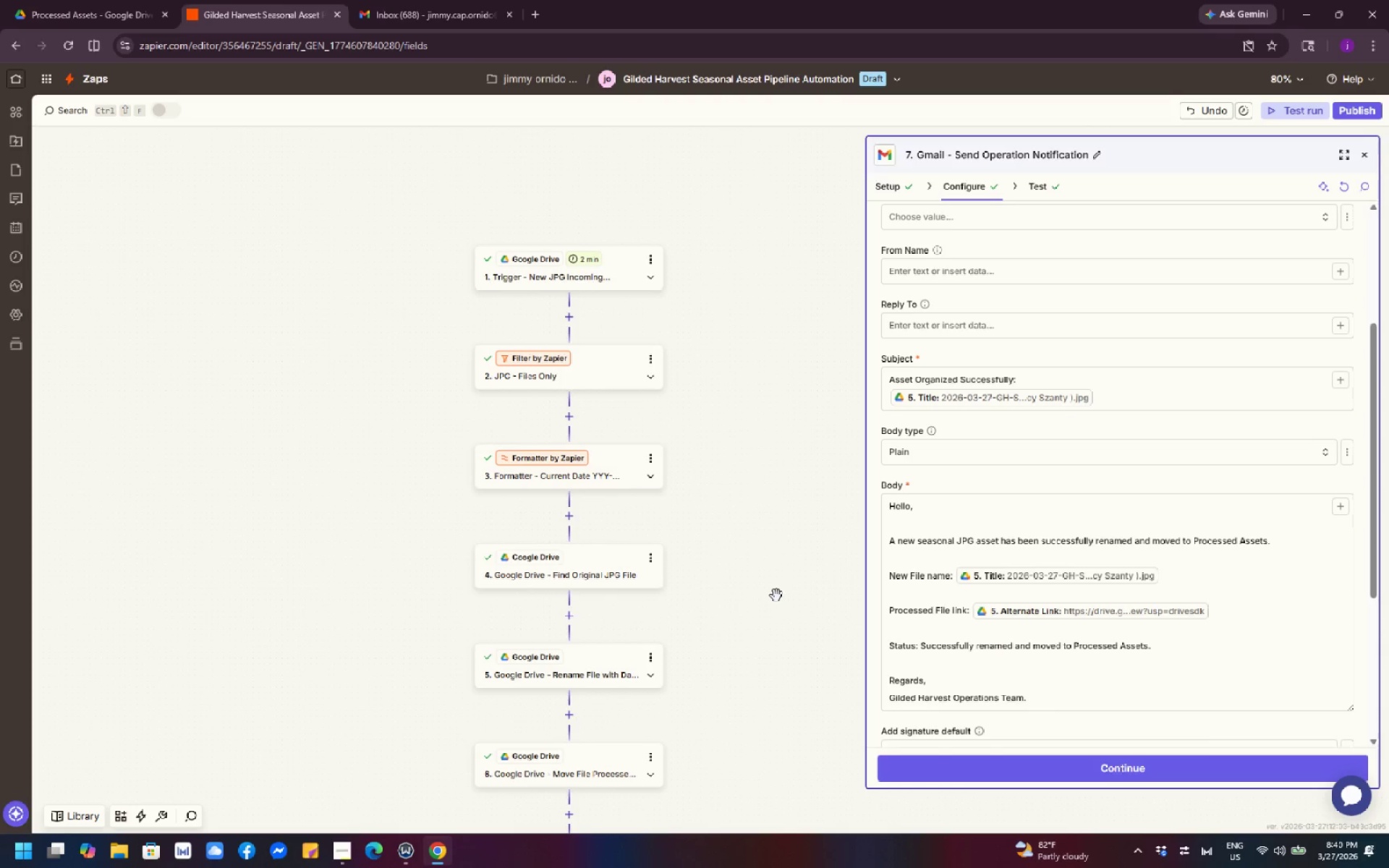 
left_click_drag(start_coordinate=[783, 504], to_coordinate=[780, 488])
 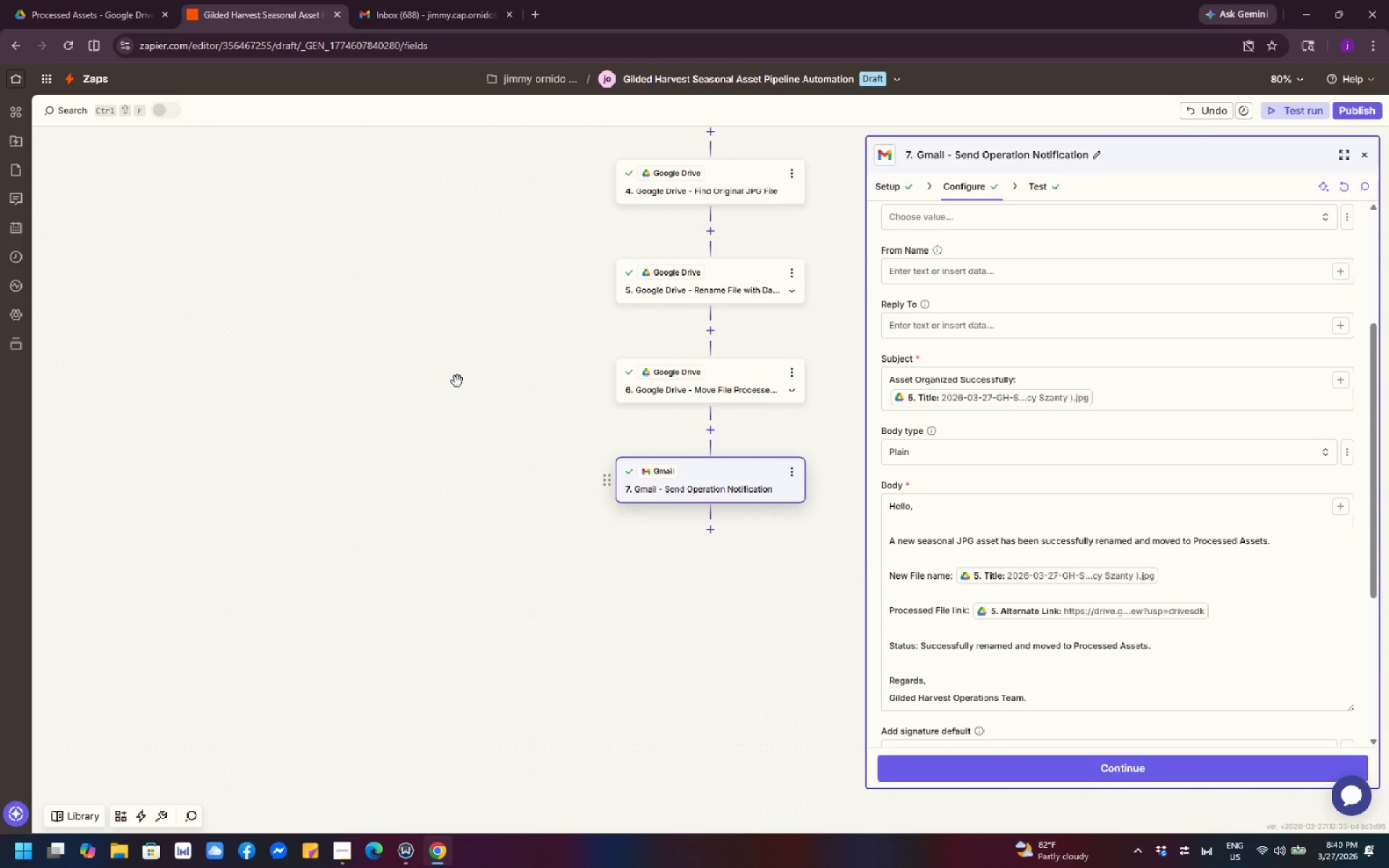 
left_click_drag(start_coordinate=[428, 344], to_coordinate=[145, 550])
 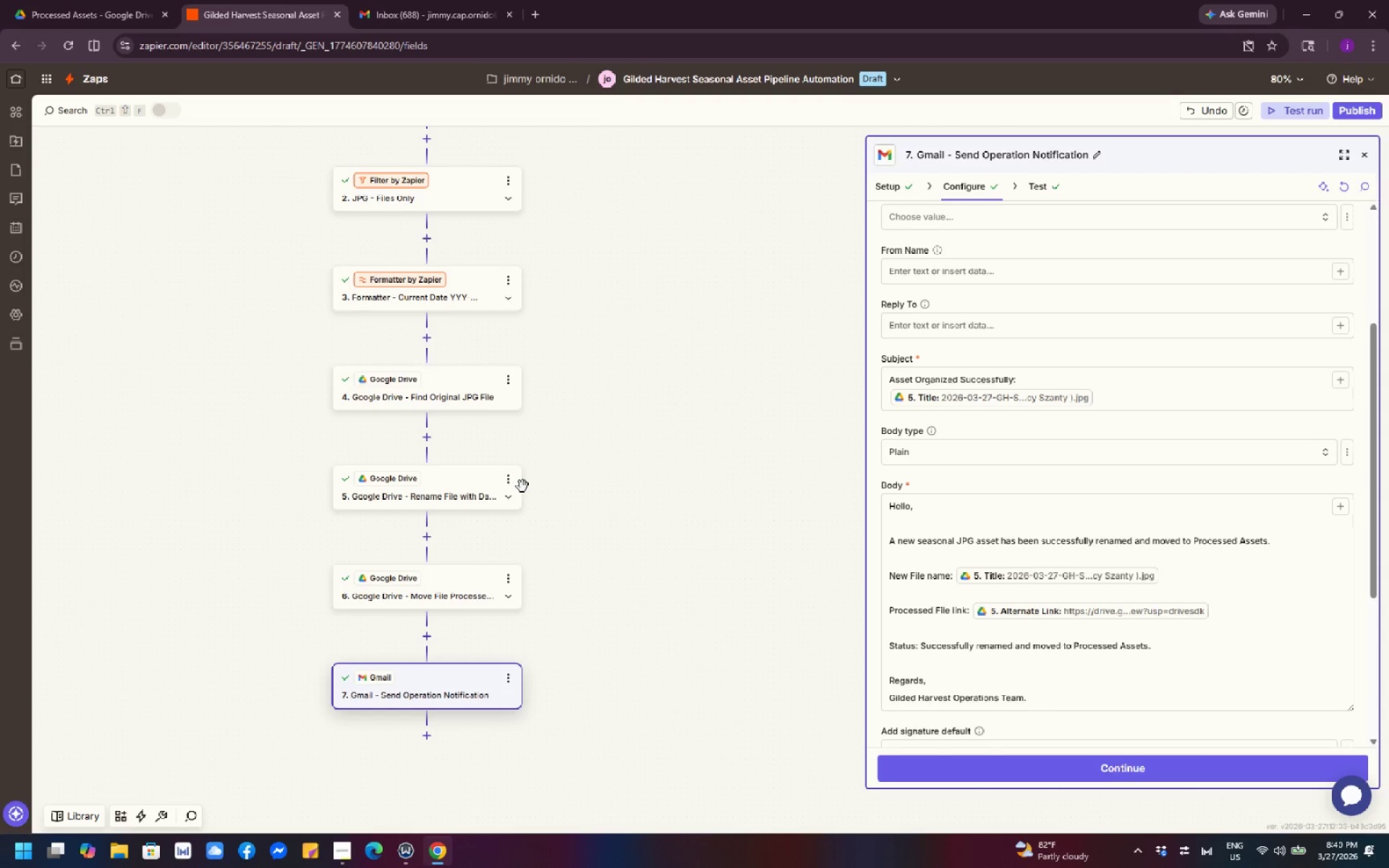 
left_click_drag(start_coordinate=[725, 354], to_coordinate=[770, 584])
 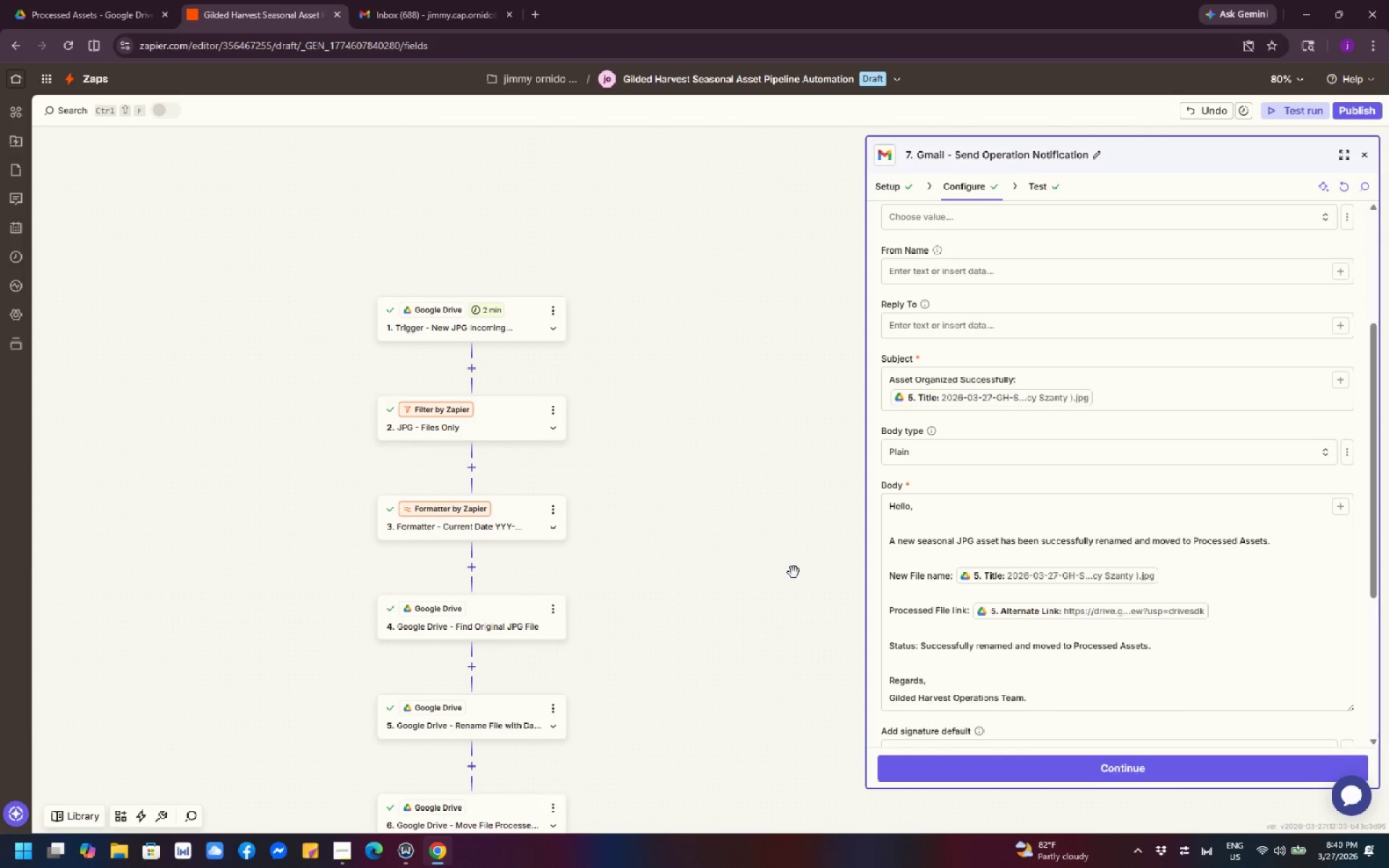 
left_click_drag(start_coordinate=[730, 629], to_coordinate=[769, 533])
 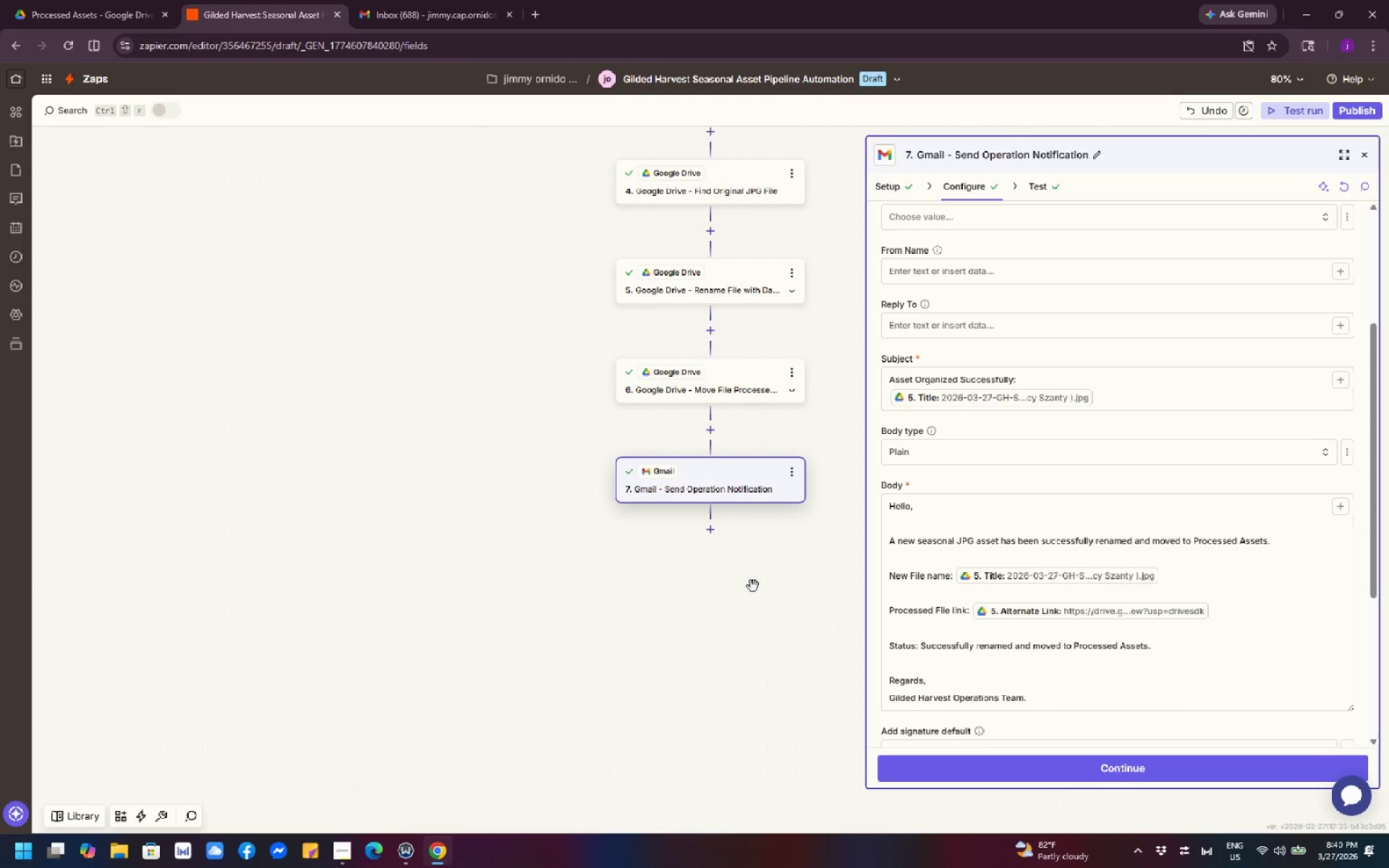 
left_click_drag(start_coordinate=[749, 586], to_coordinate=[579, 846])
 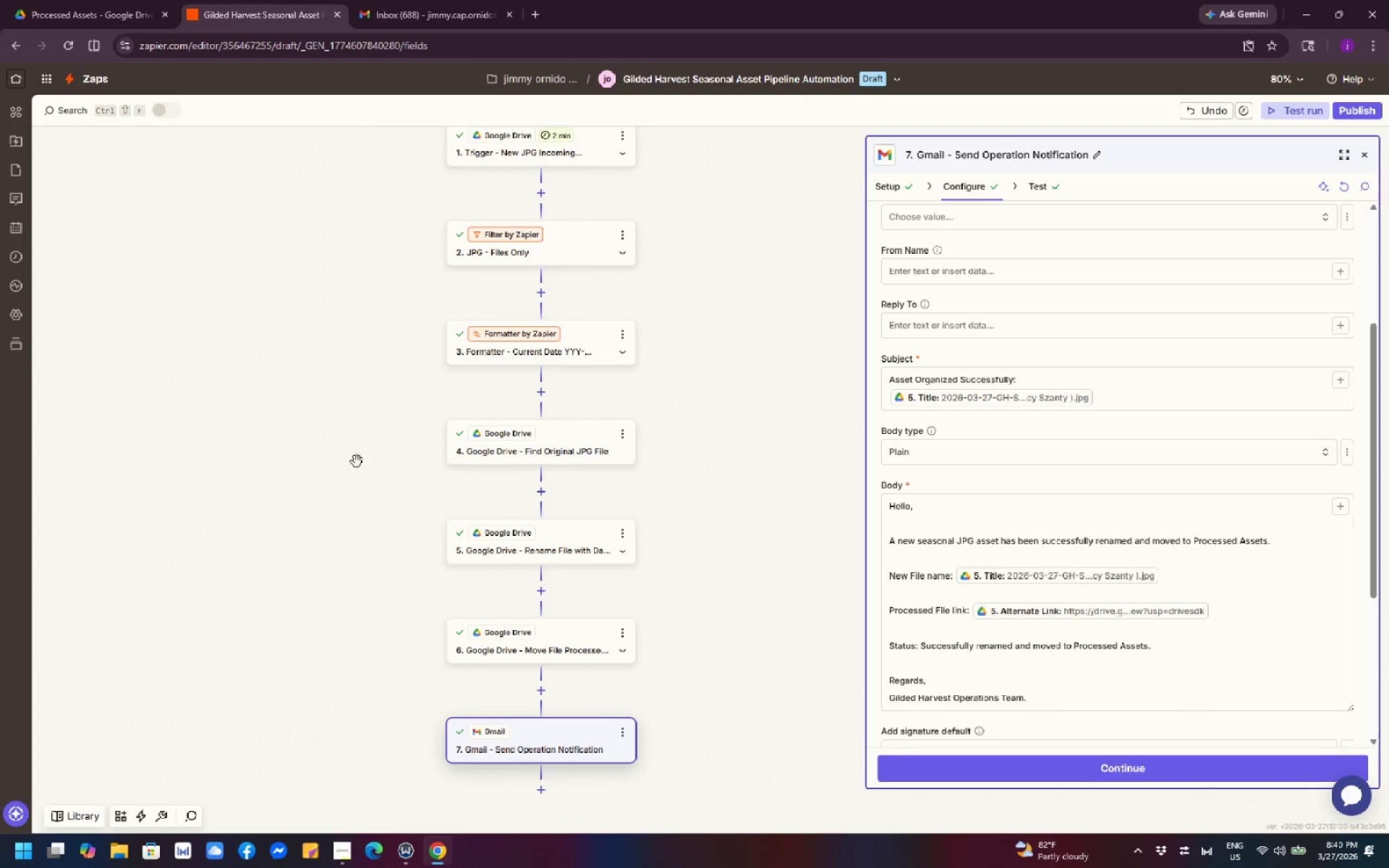 
left_click_drag(start_coordinate=[357, 452], to_coordinate=[331, 737])
 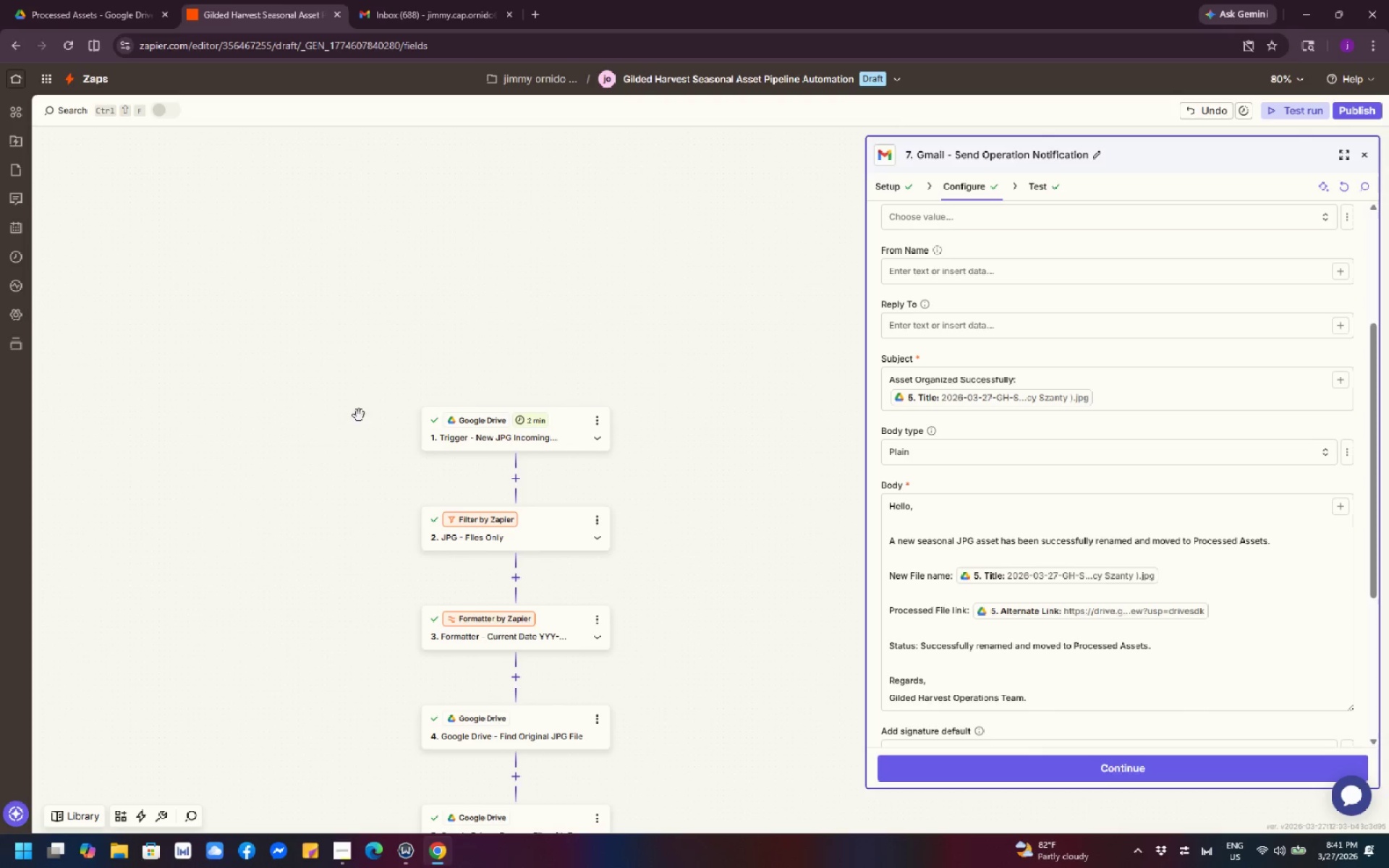 
left_click_drag(start_coordinate=[356, 399], to_coordinate=[370, 331])
 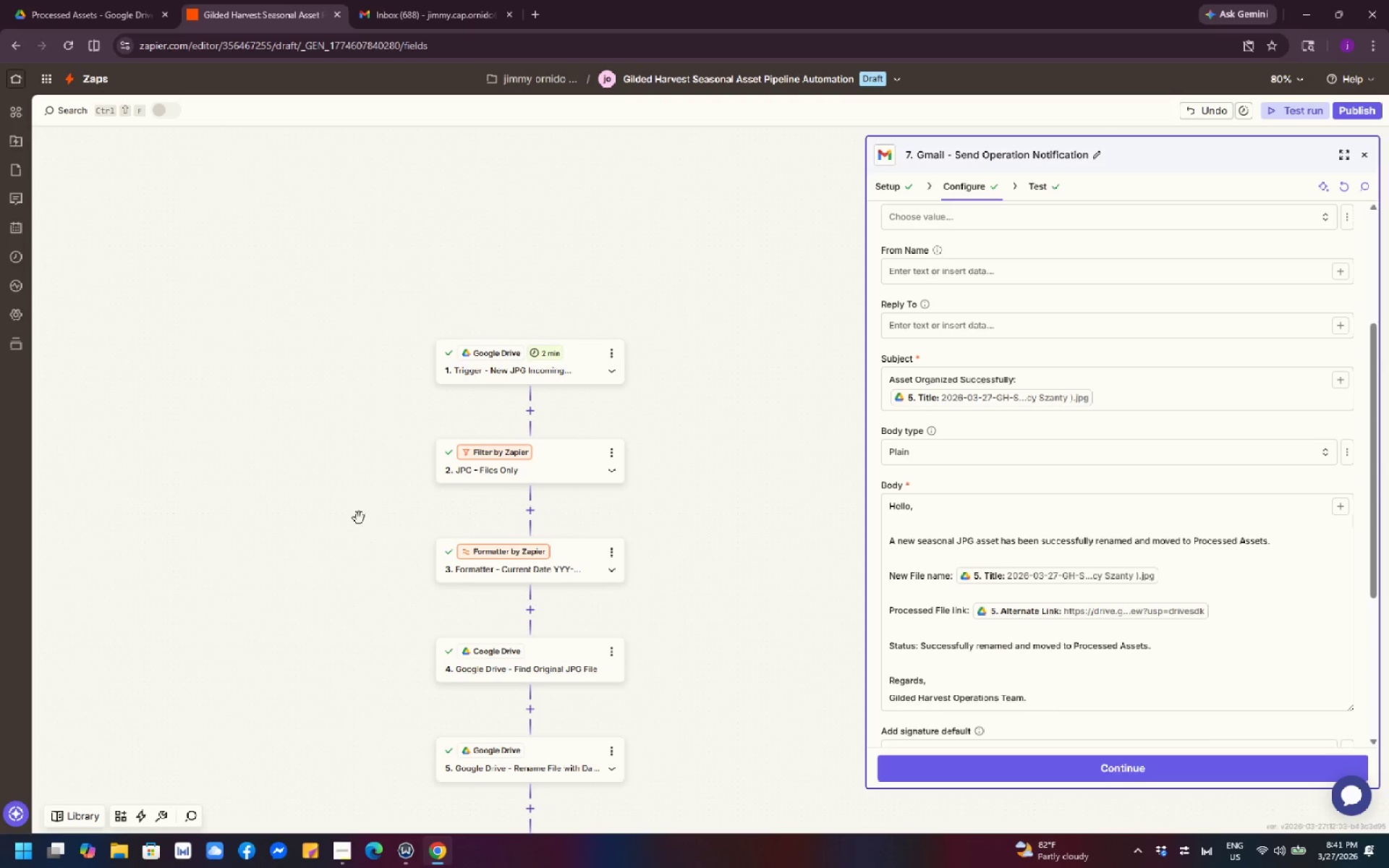 
left_click_drag(start_coordinate=[359, 518], to_coordinate=[354, 397])
 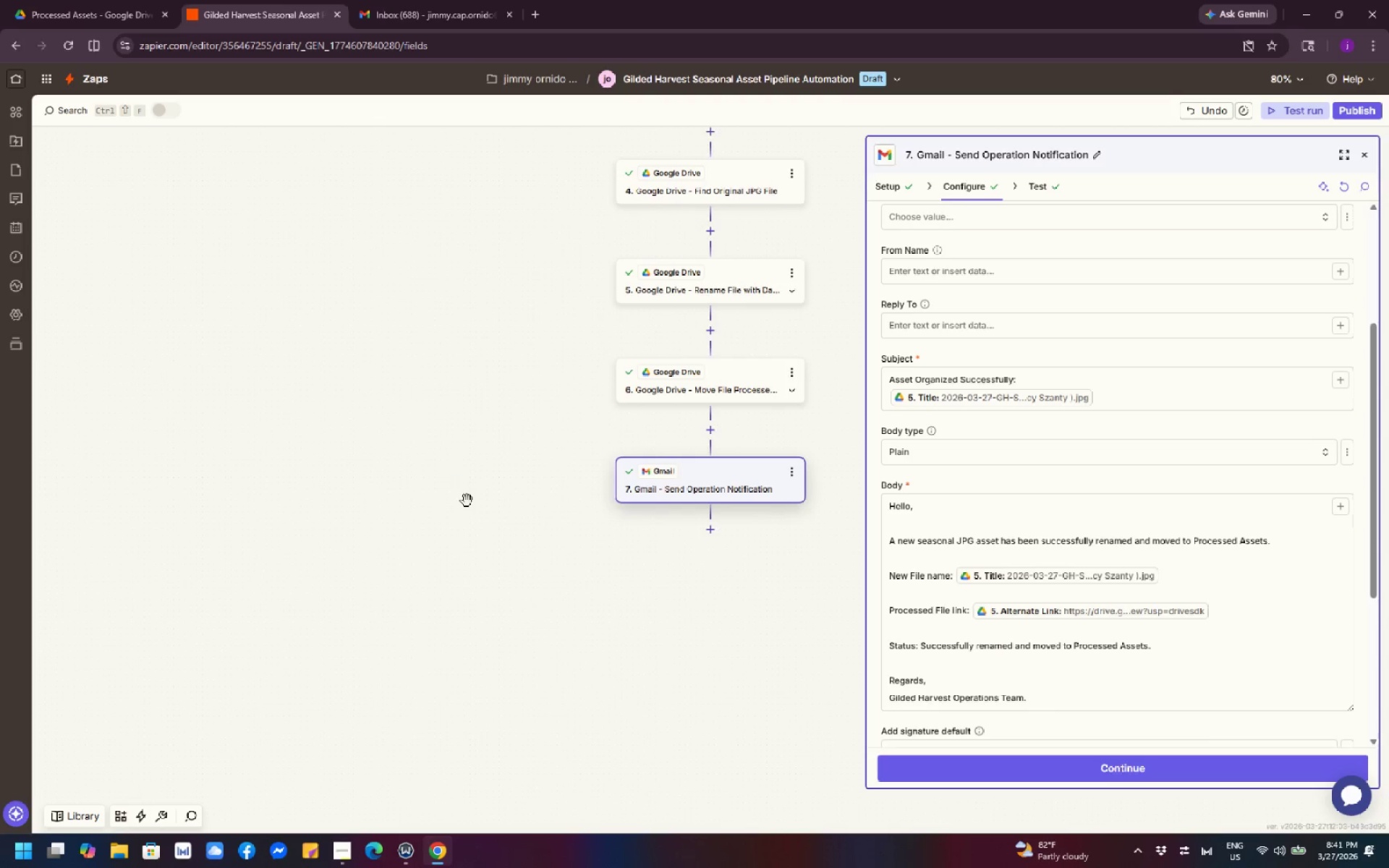 
left_click_drag(start_coordinate=[498, 590], to_coordinate=[380, 661])
 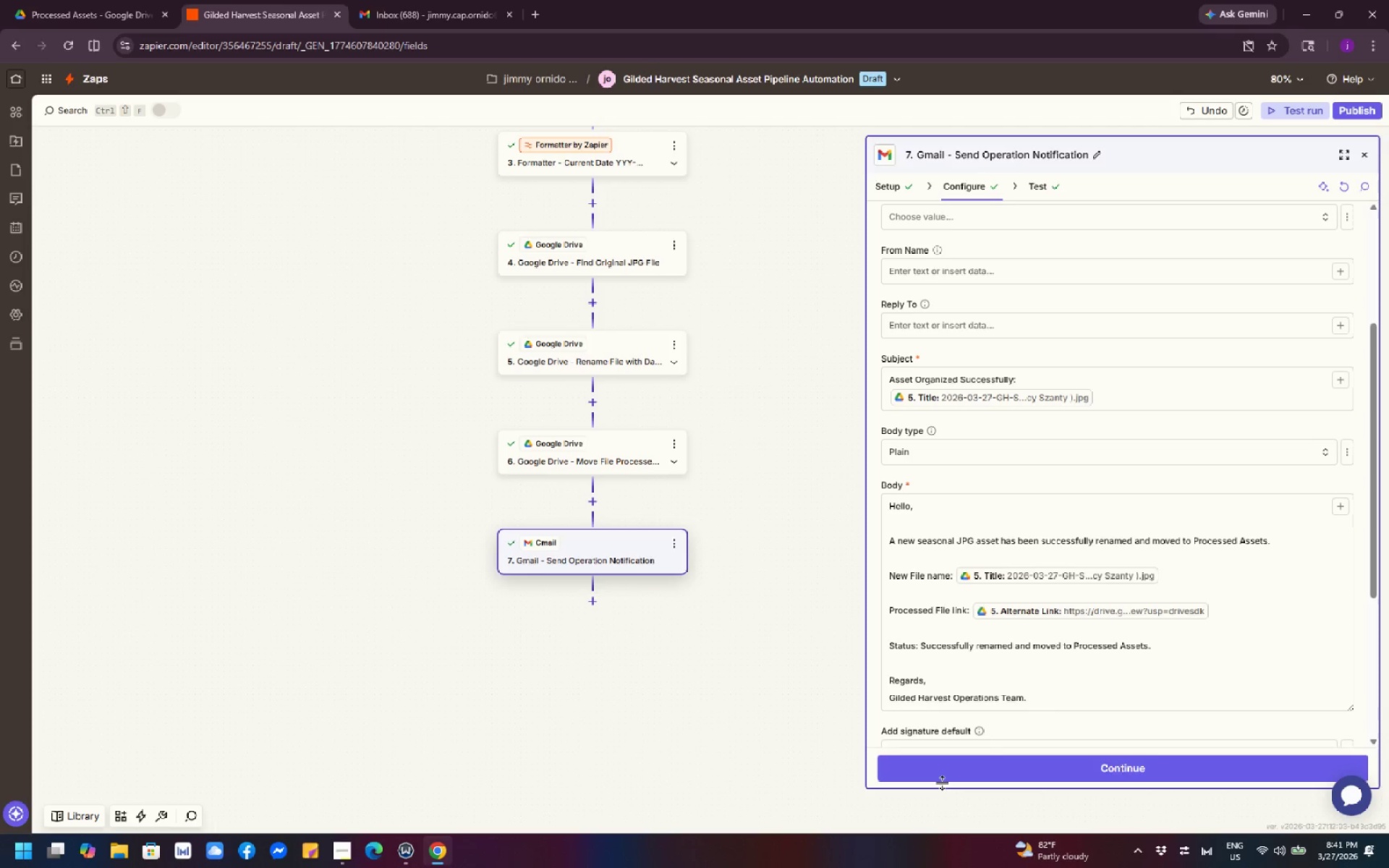 
left_click([951, 783])
 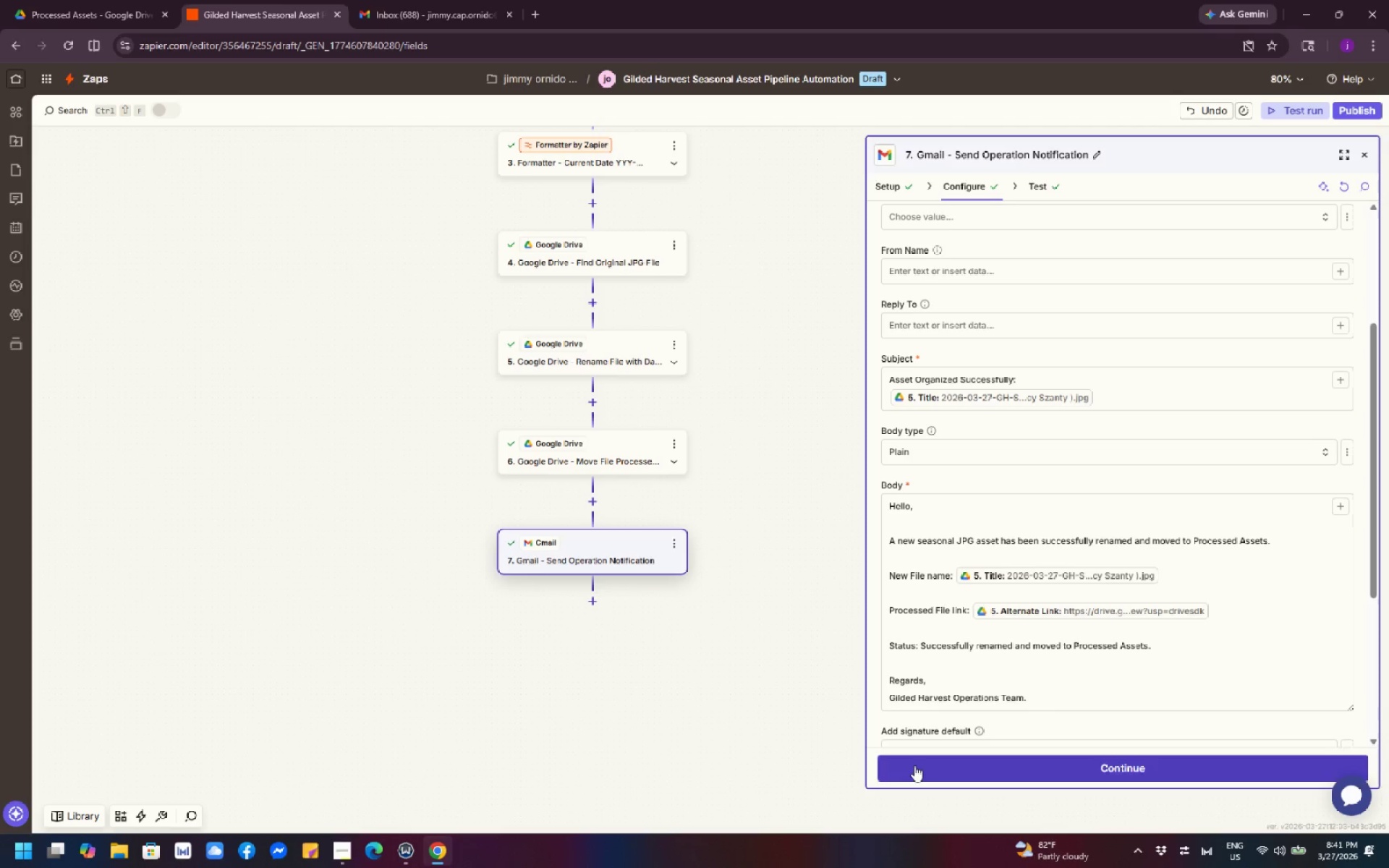 
left_click([684, 746])
 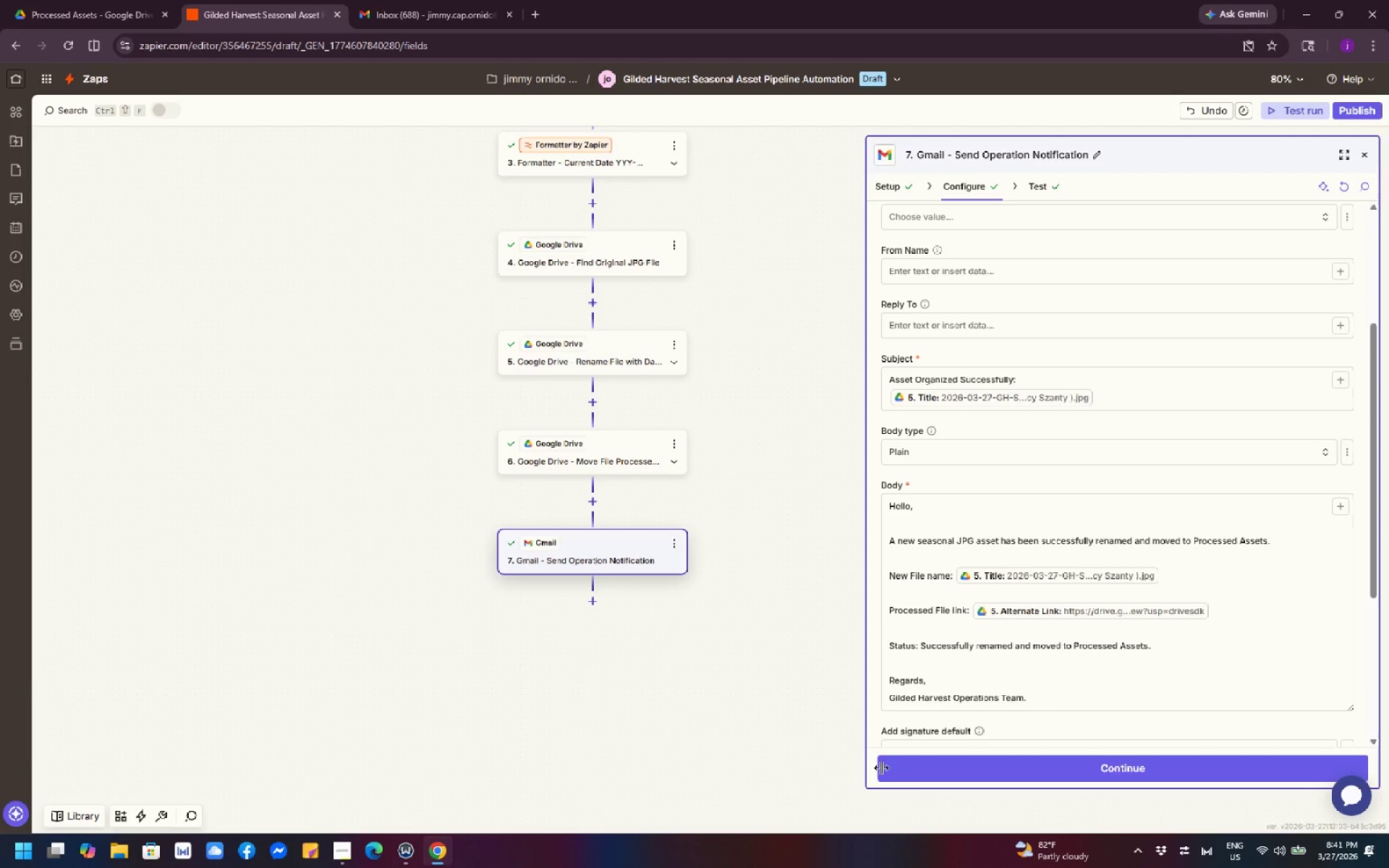 
left_click([901, 769])
 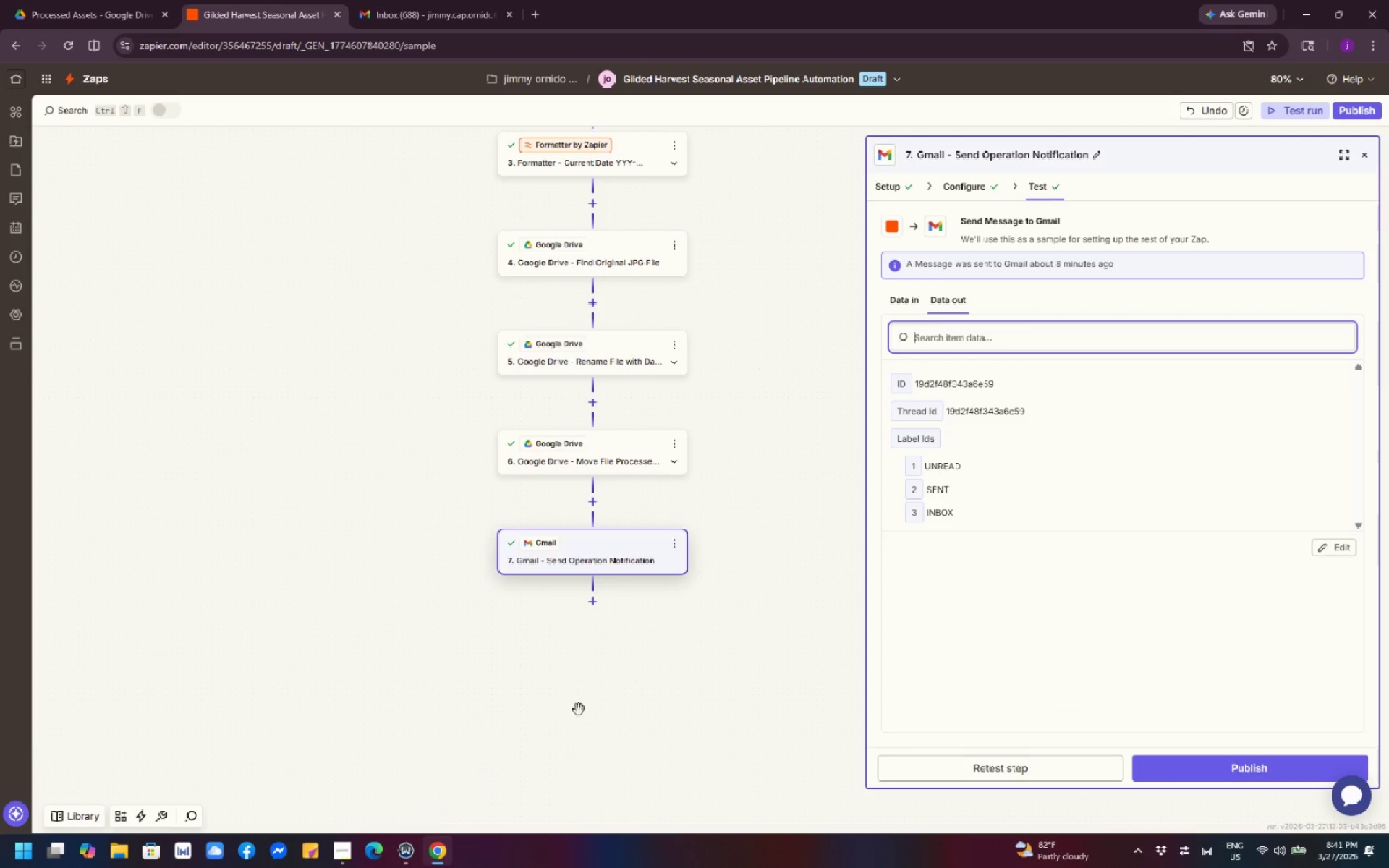 
left_click_drag(start_coordinate=[713, 643], to_coordinate=[694, 671])
 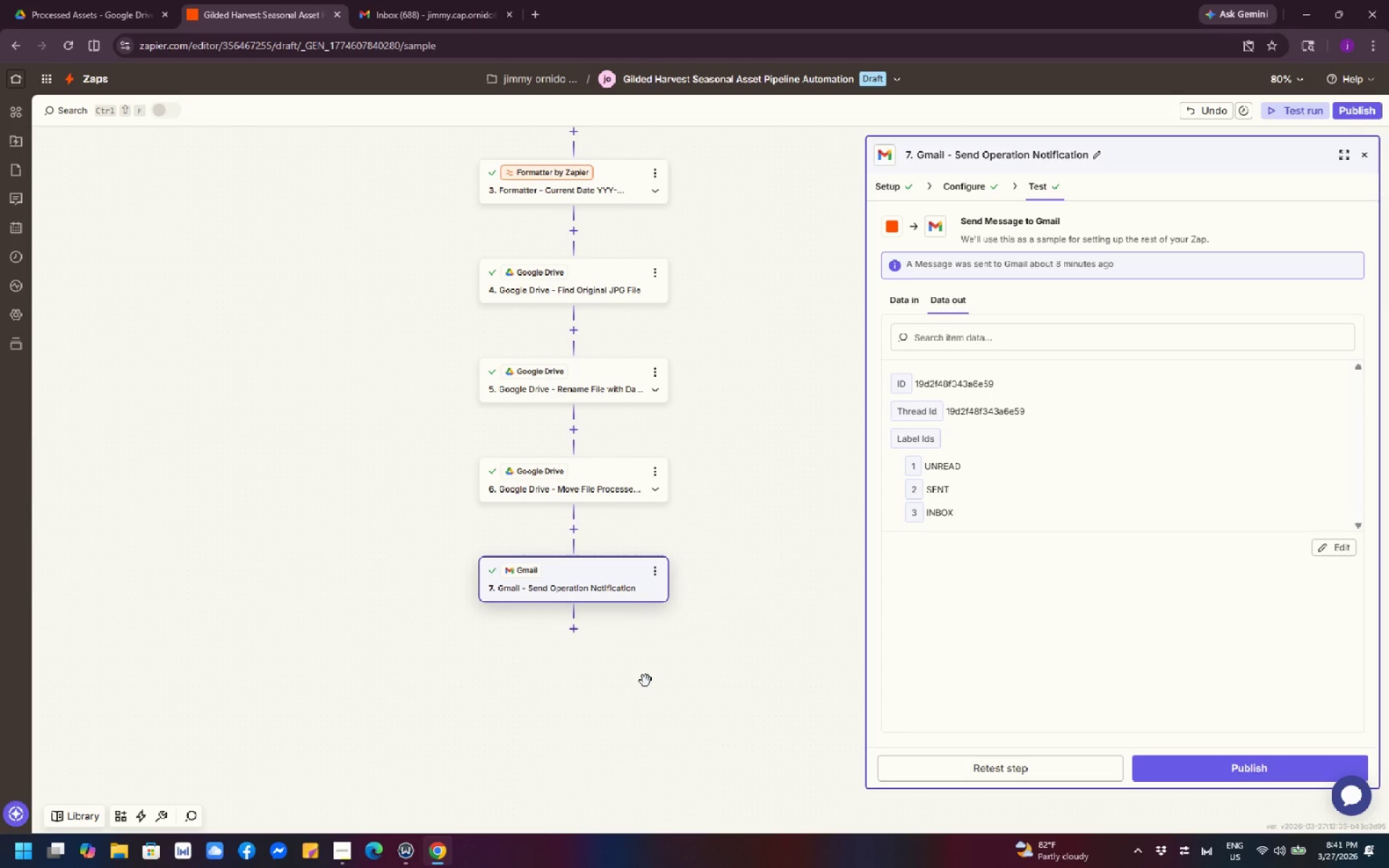 
wait(8.75)
 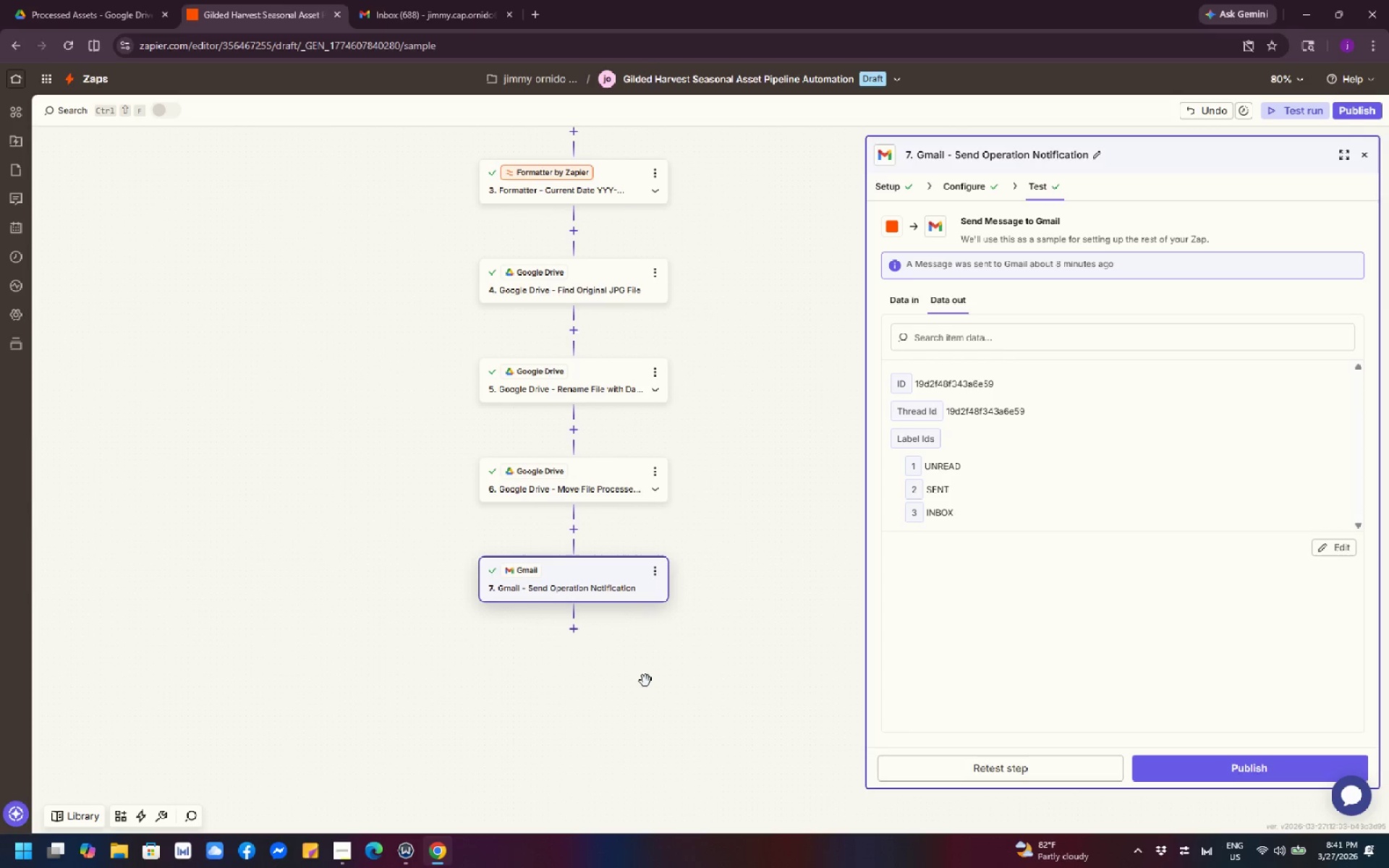 
left_click_drag(start_coordinate=[761, 426], to_coordinate=[734, 587])
 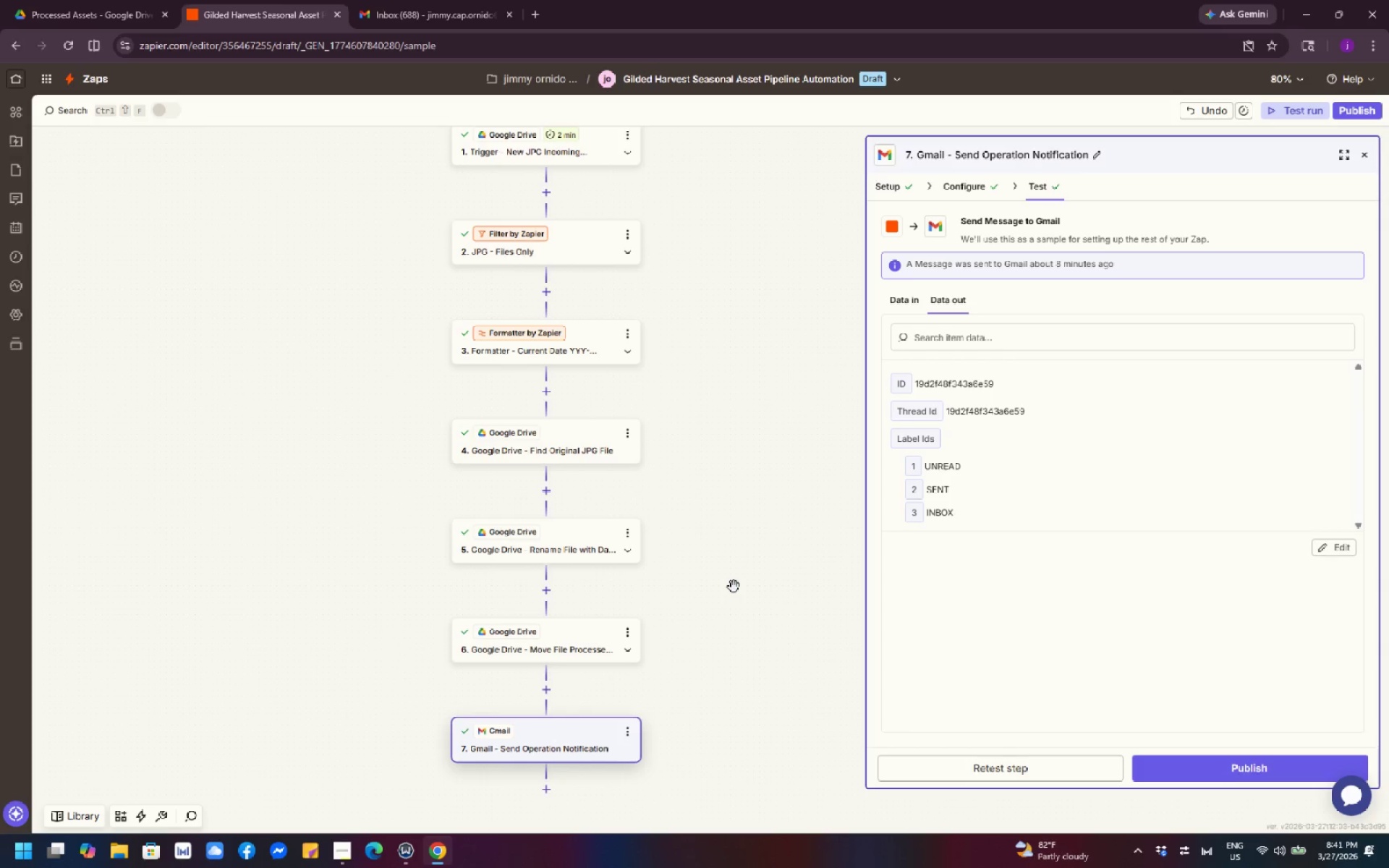 
wait(16.73)
 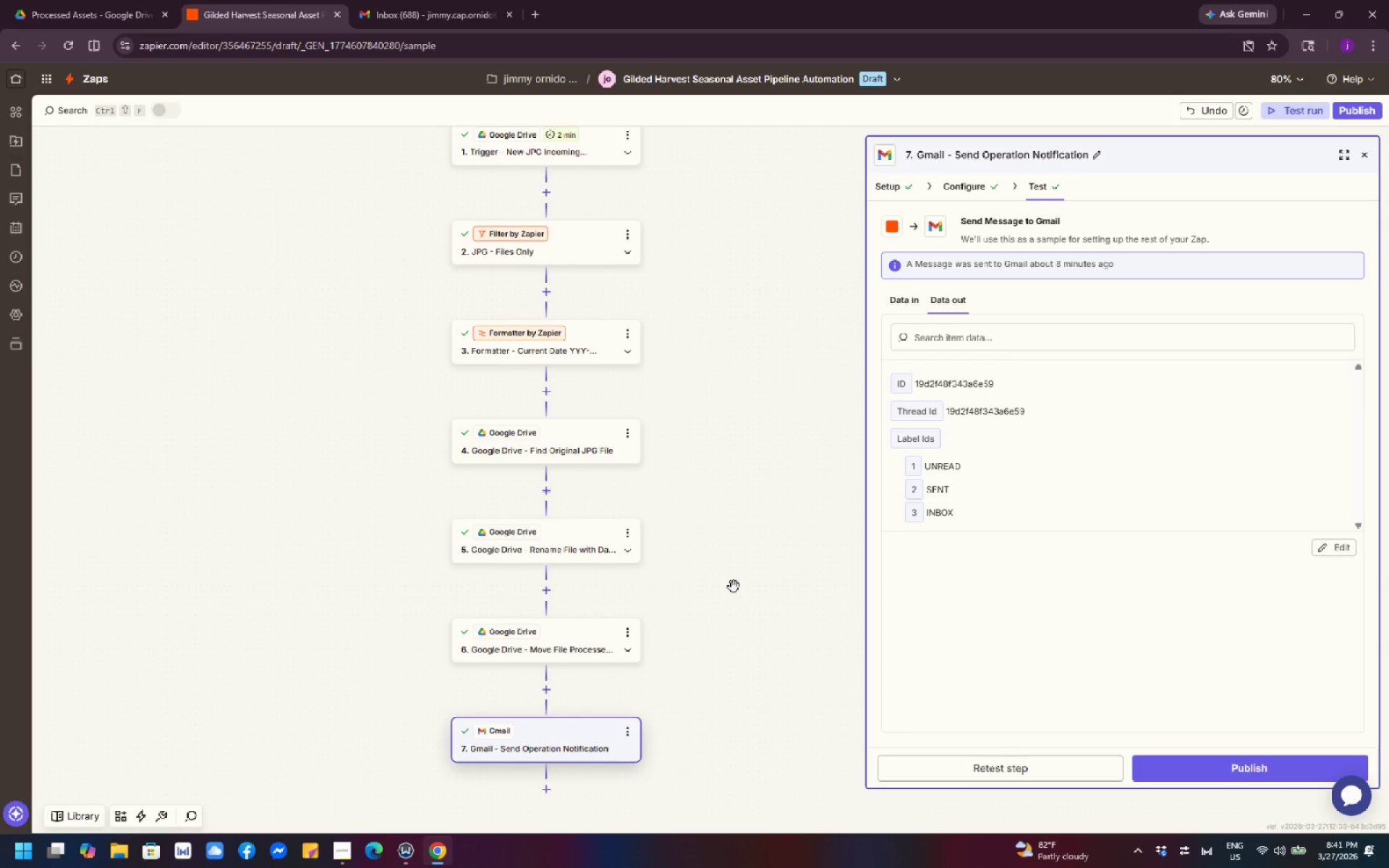 
scroll: coordinate [734, 588], scroll_direction: down, amount: 3.0
 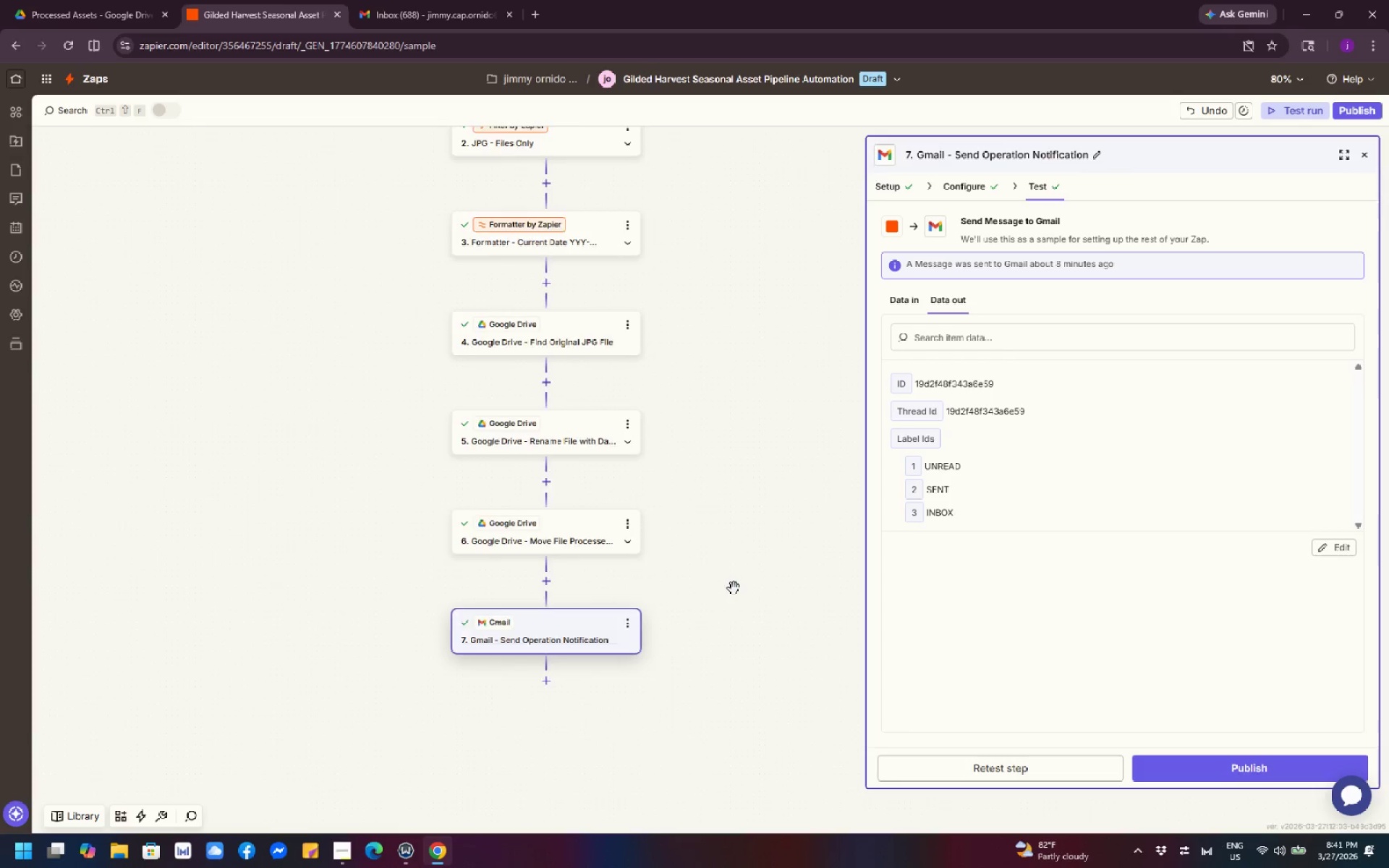 
scroll: coordinate [734, 588], scroll_direction: up, amount: 8.0
 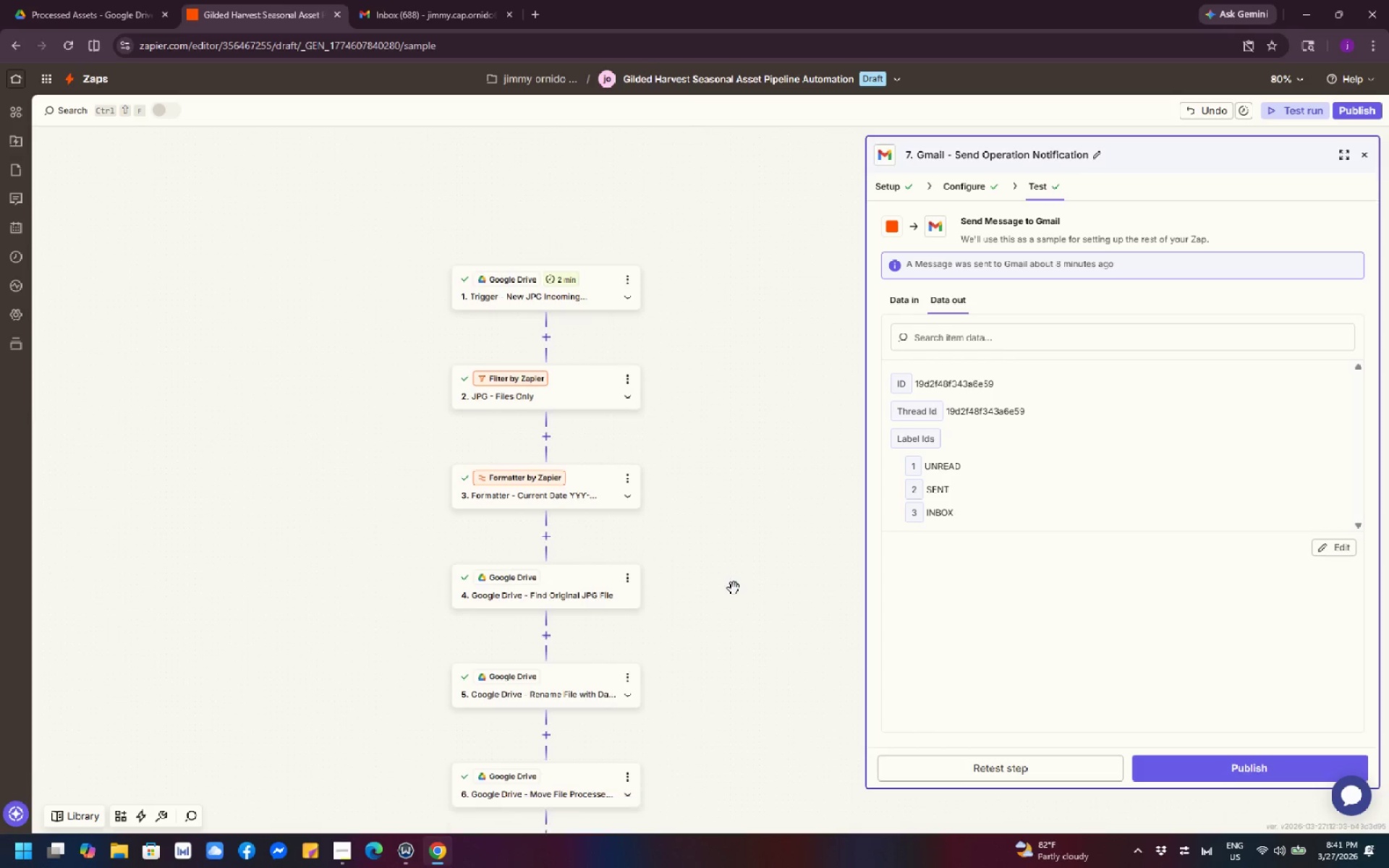 
scroll: coordinate [734, 588], scroll_direction: down, amount: 2.0
 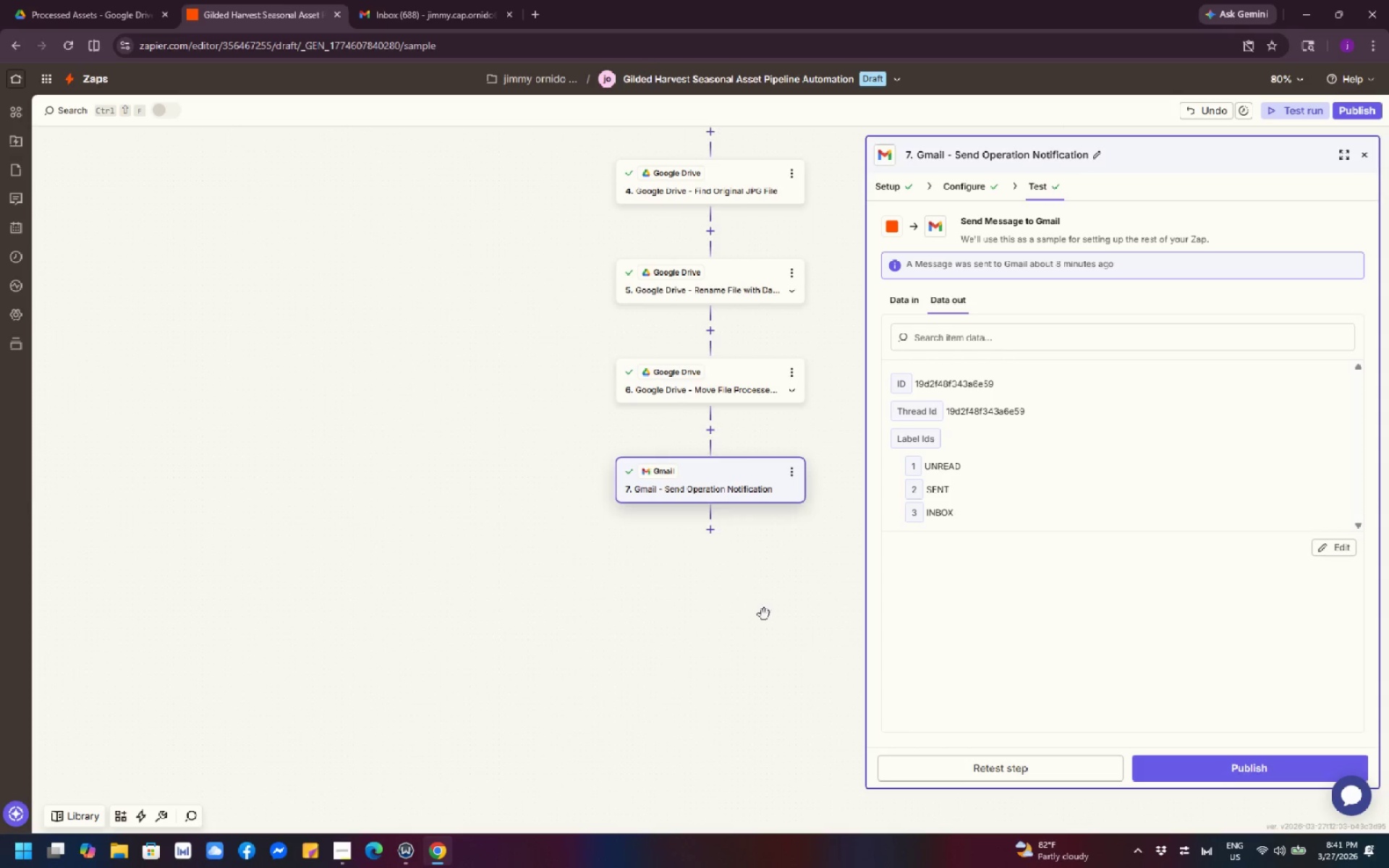 
left_click_drag(start_coordinate=[770, 618], to_coordinate=[592, 857])
 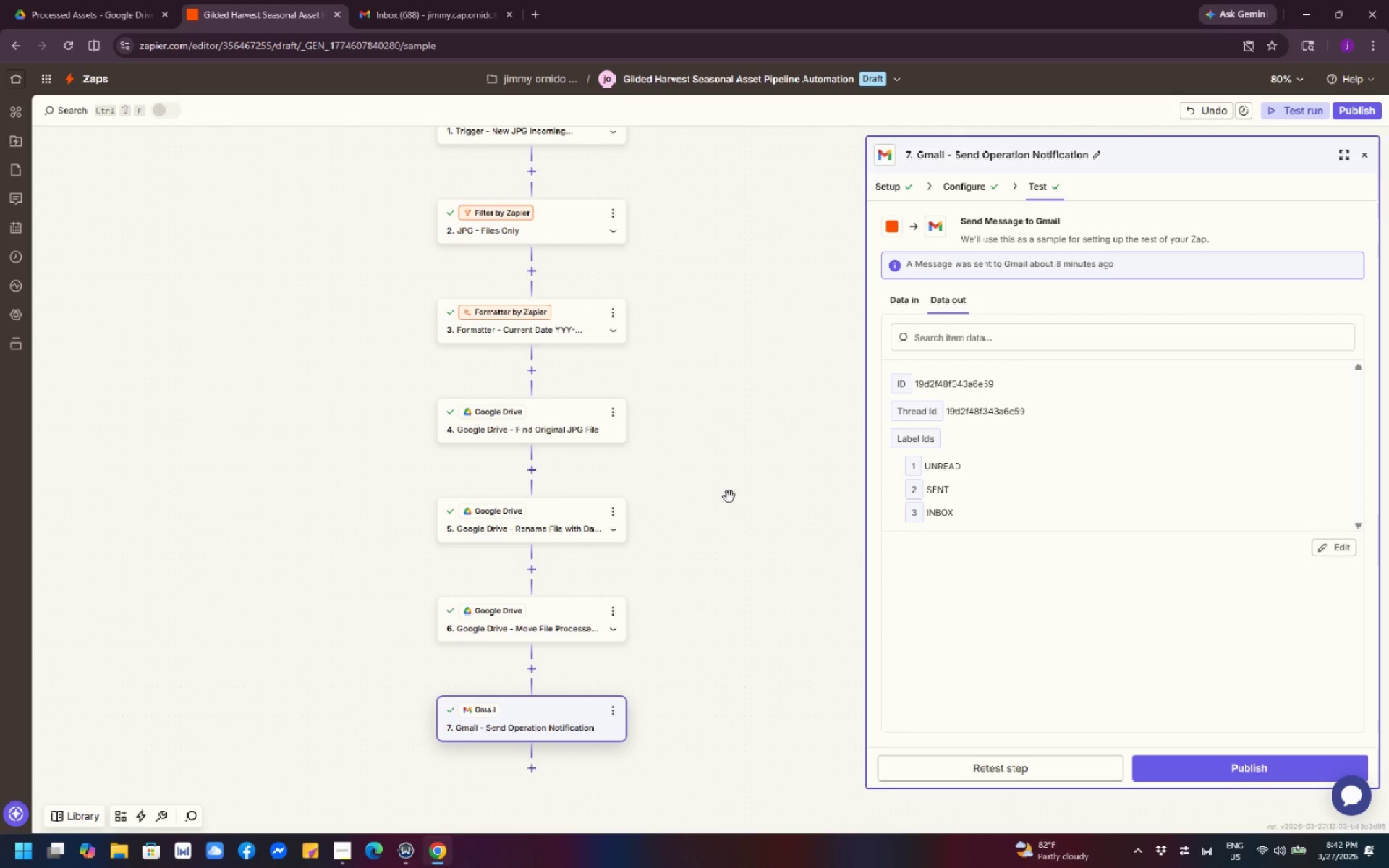 
left_click_drag(start_coordinate=[725, 491], to_coordinate=[723, 724])
 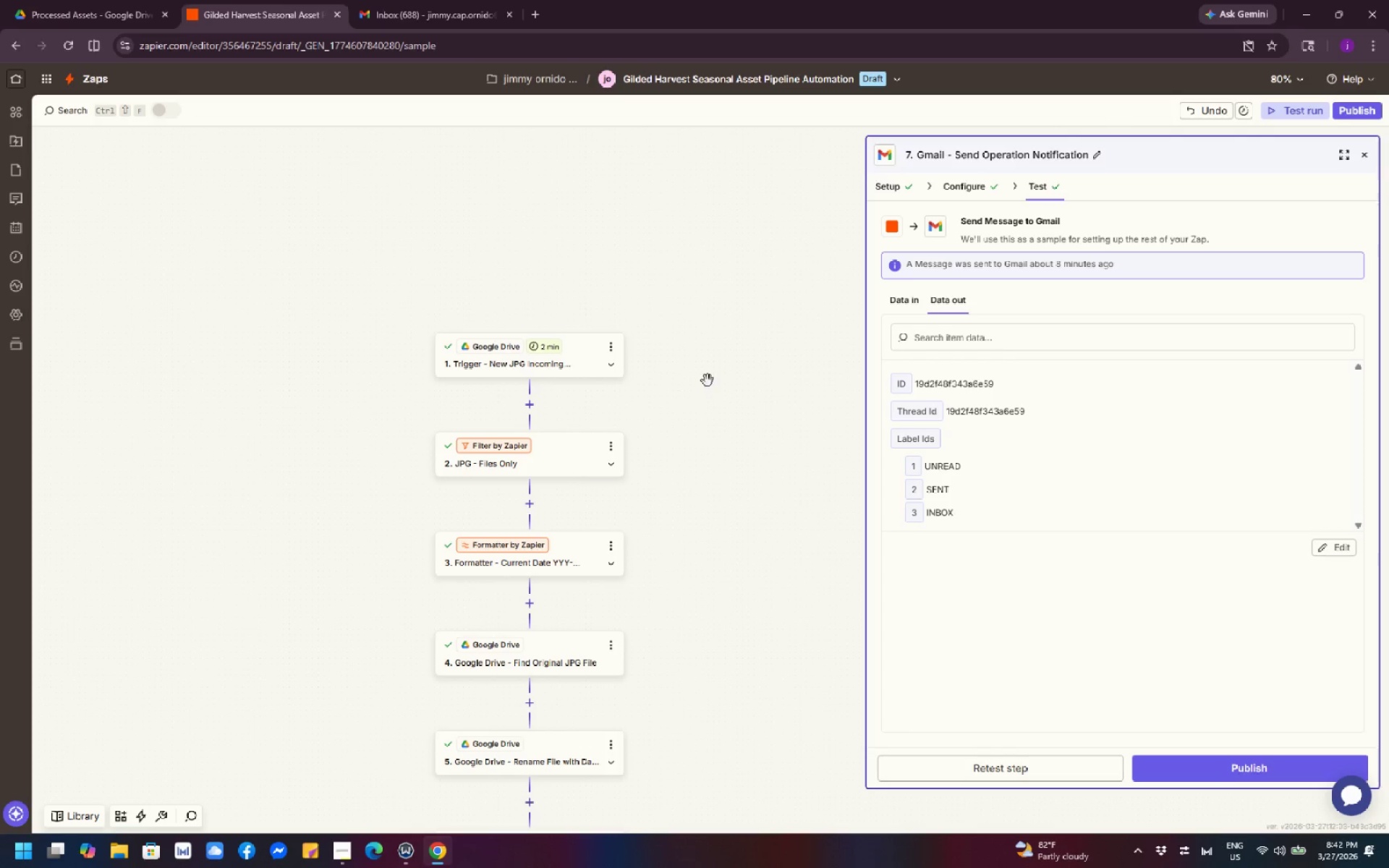 
left_click_drag(start_coordinate=[708, 380], to_coordinate=[710, 638])
 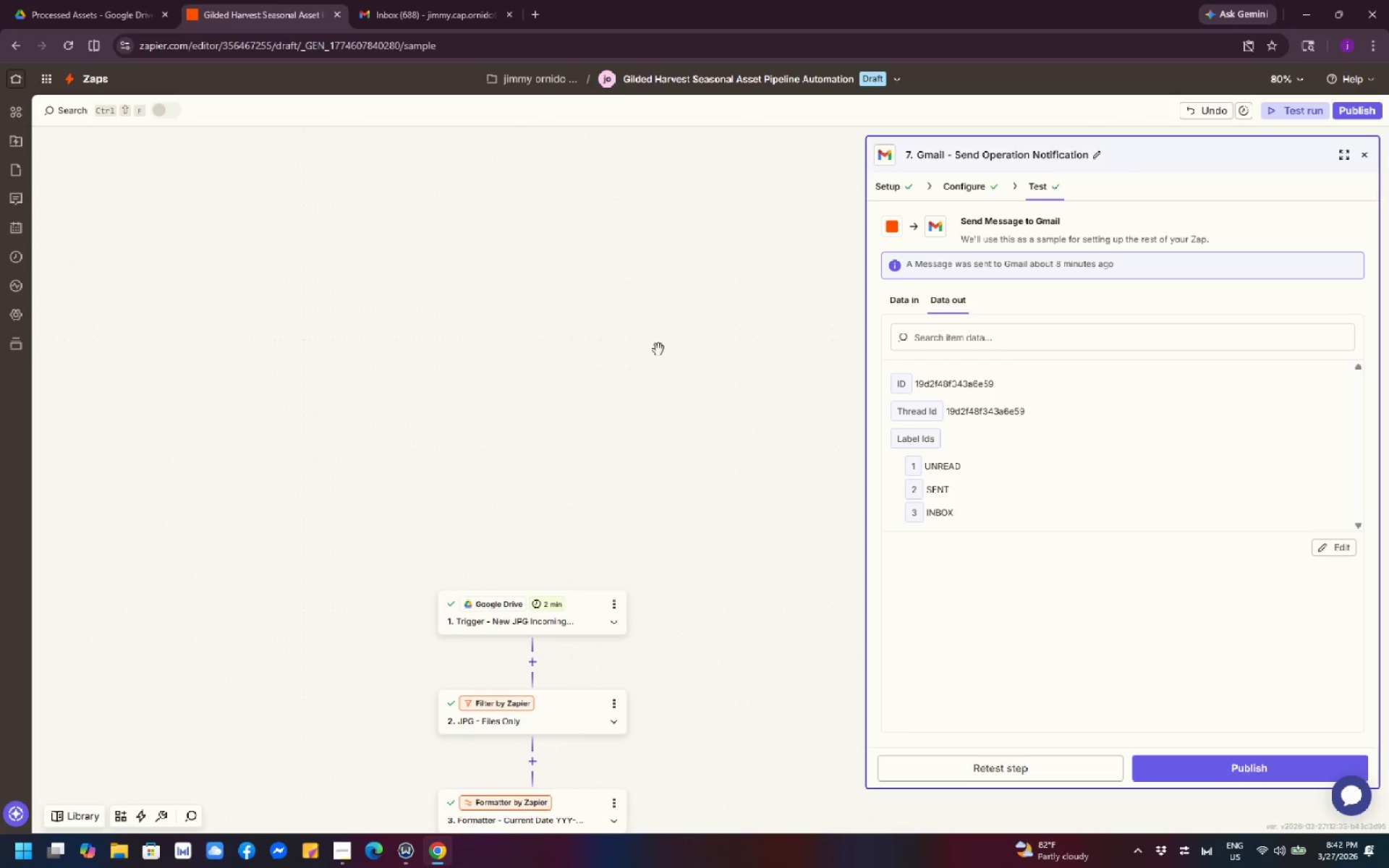 
left_click_drag(start_coordinate=[658, 349], to_coordinate=[708, 647])
 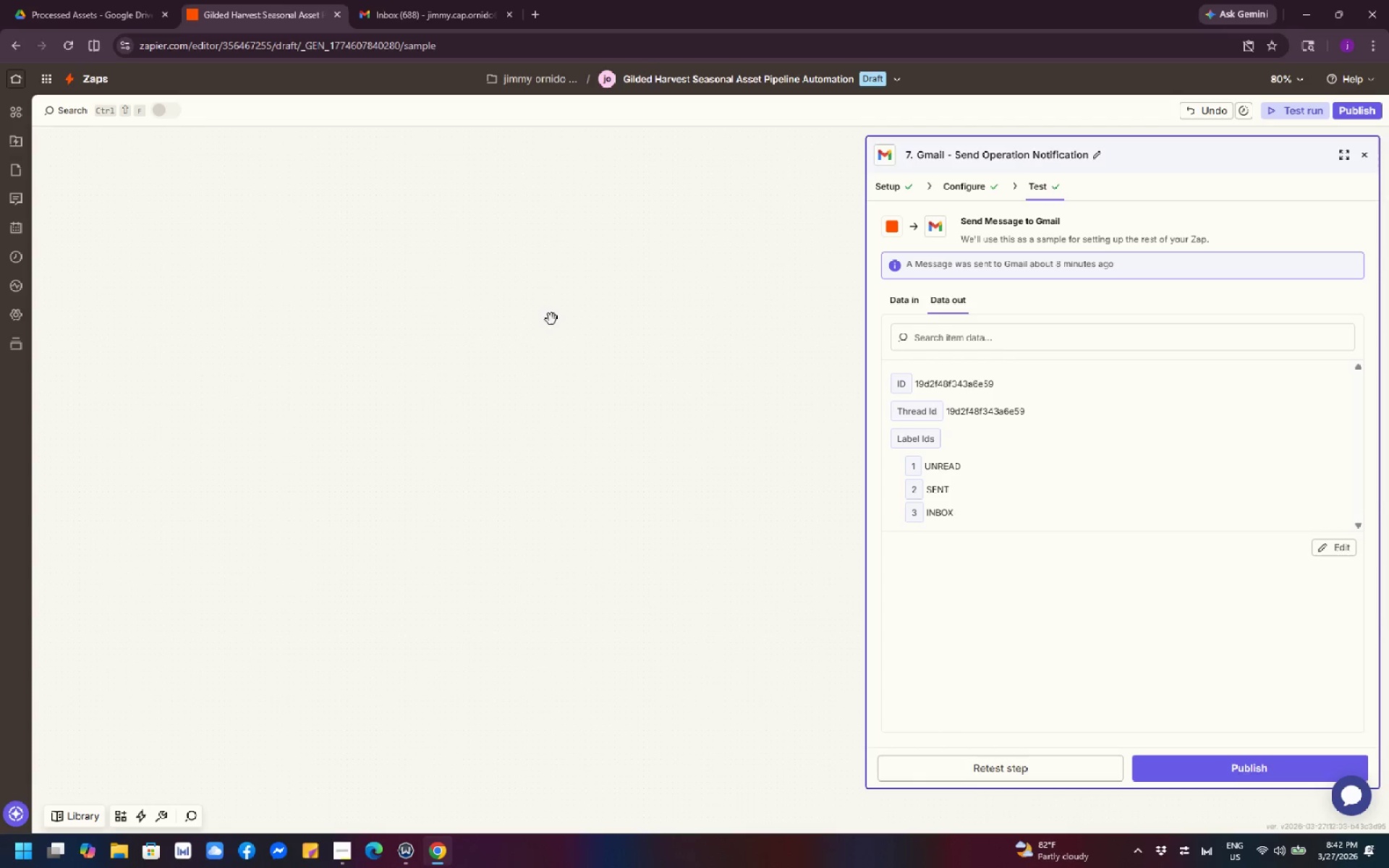 
left_click_drag(start_coordinate=[551, 319], to_coordinate=[556, 525])
 